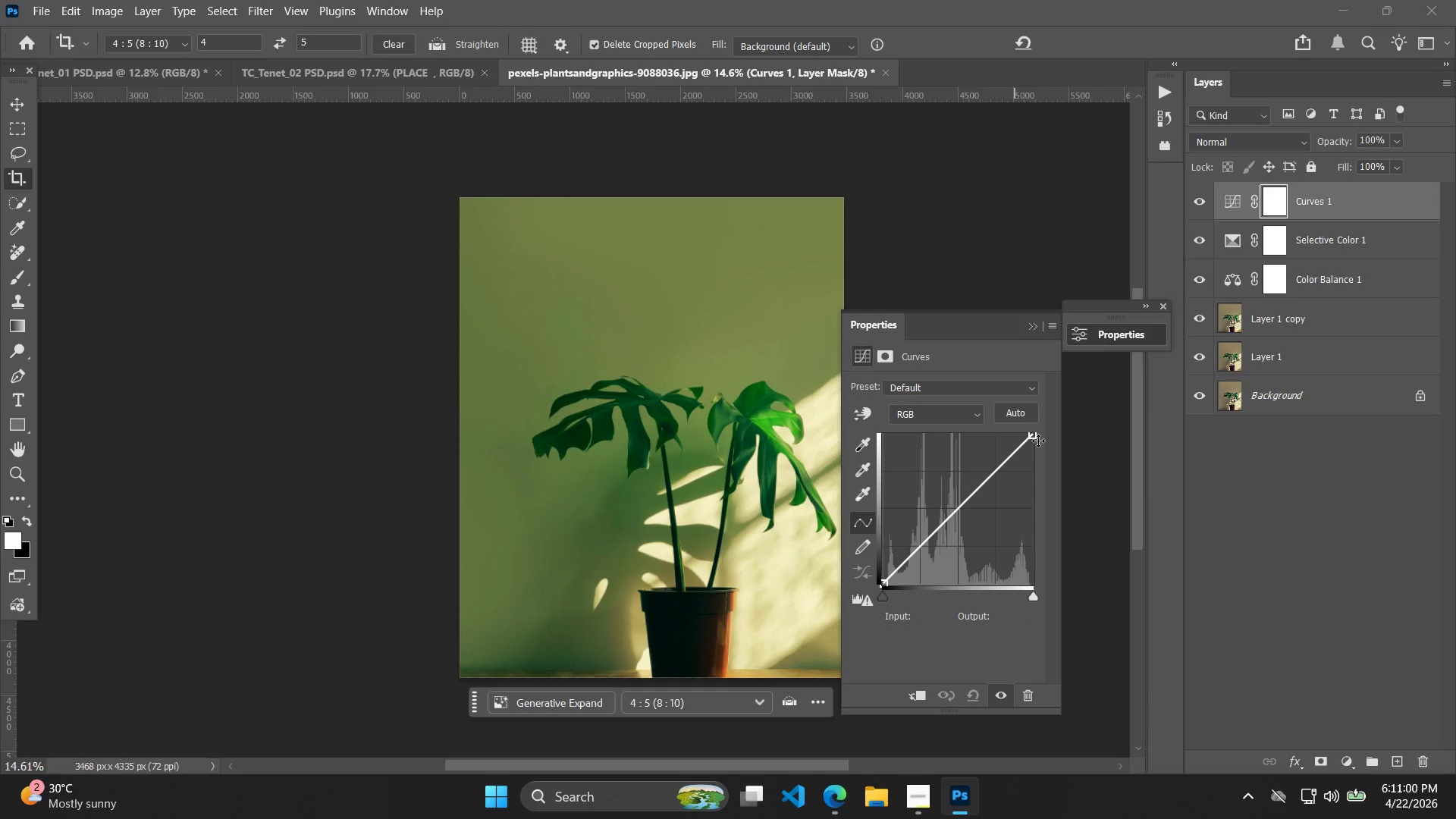 
left_click_drag(start_coordinate=[1036, 438], to_coordinate=[1043, 433])
 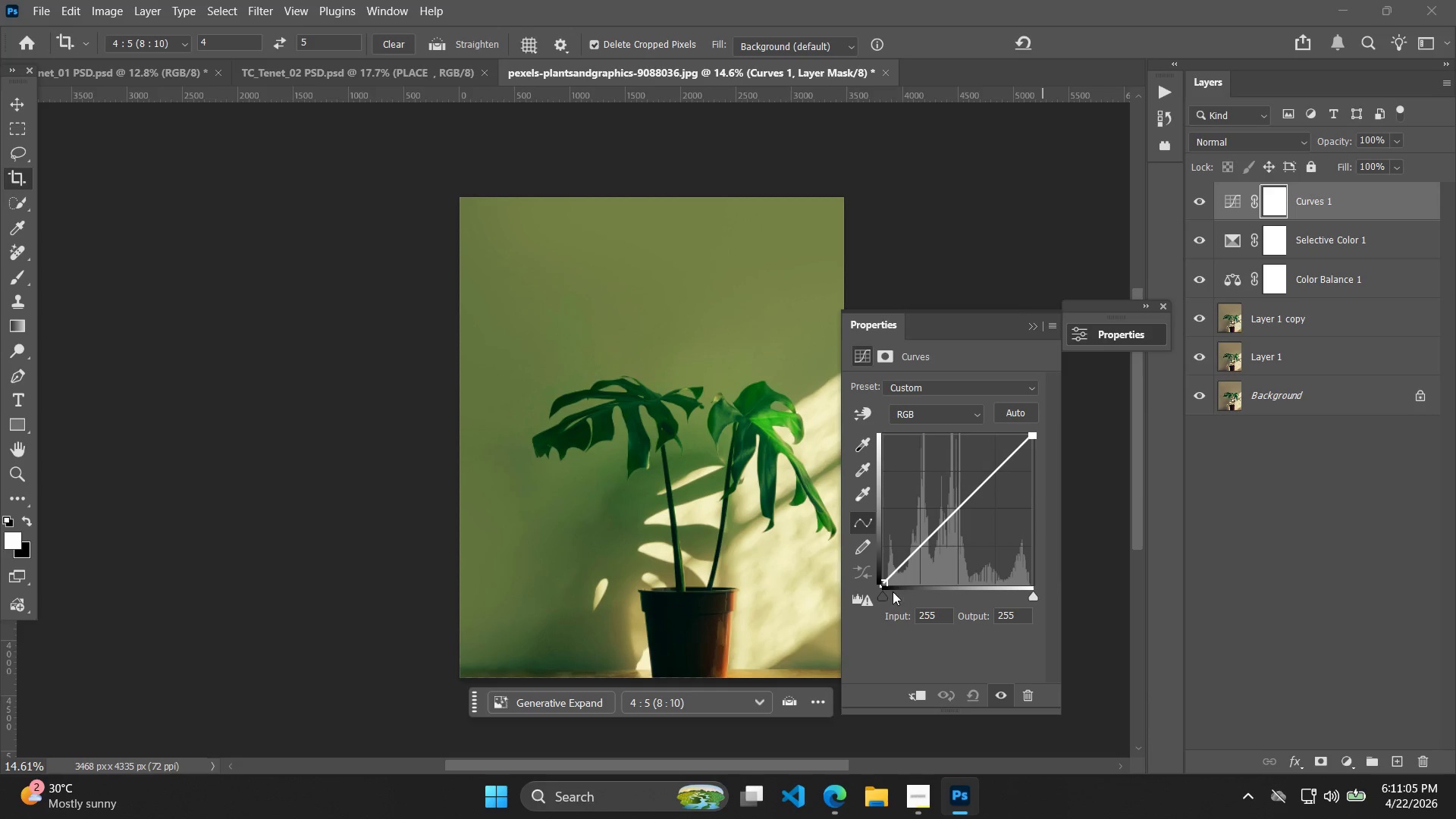 
left_click_drag(start_coordinate=[885, 595], to_coordinate=[887, 585])
 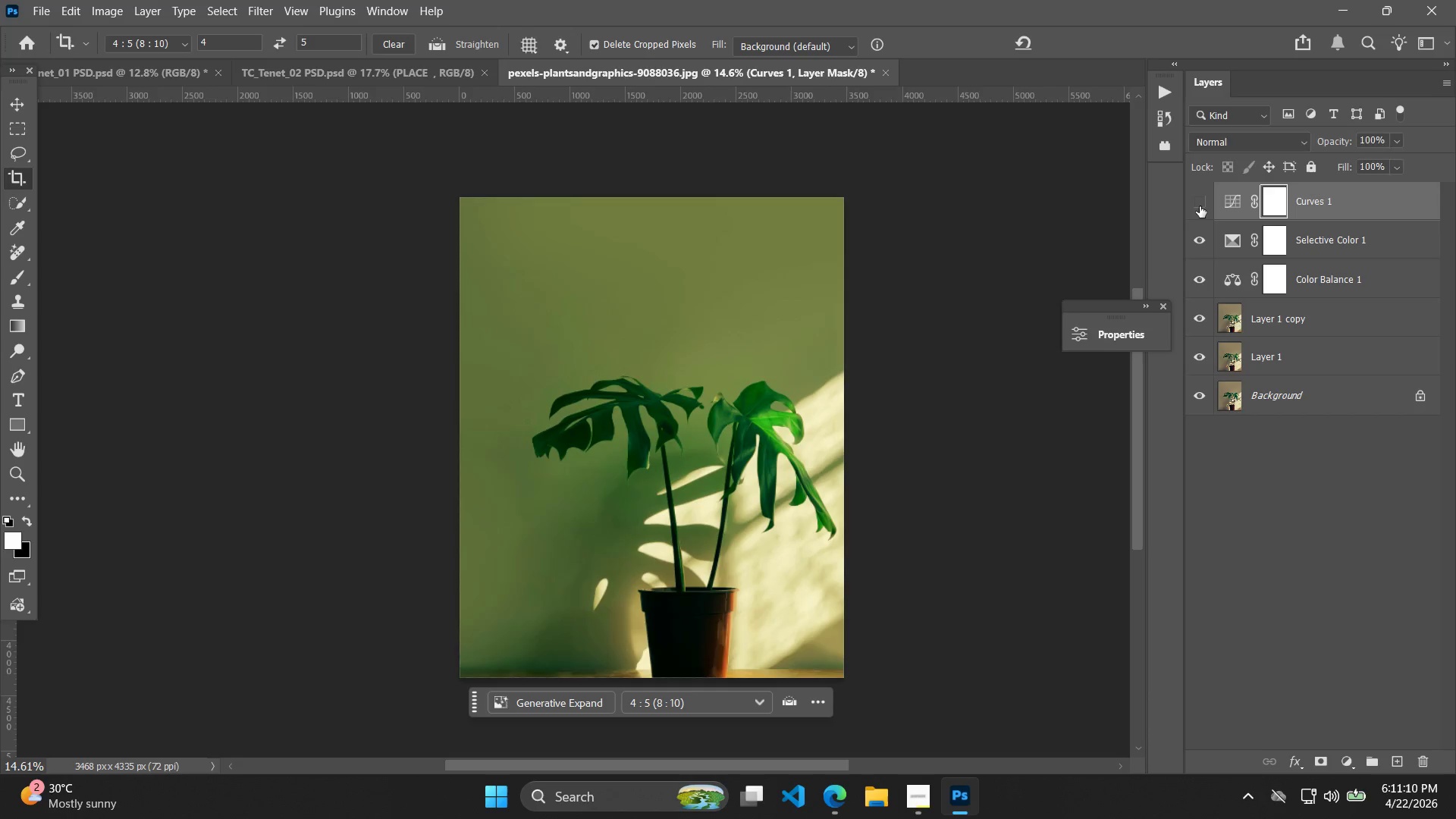 
double_click([1198, 199])
 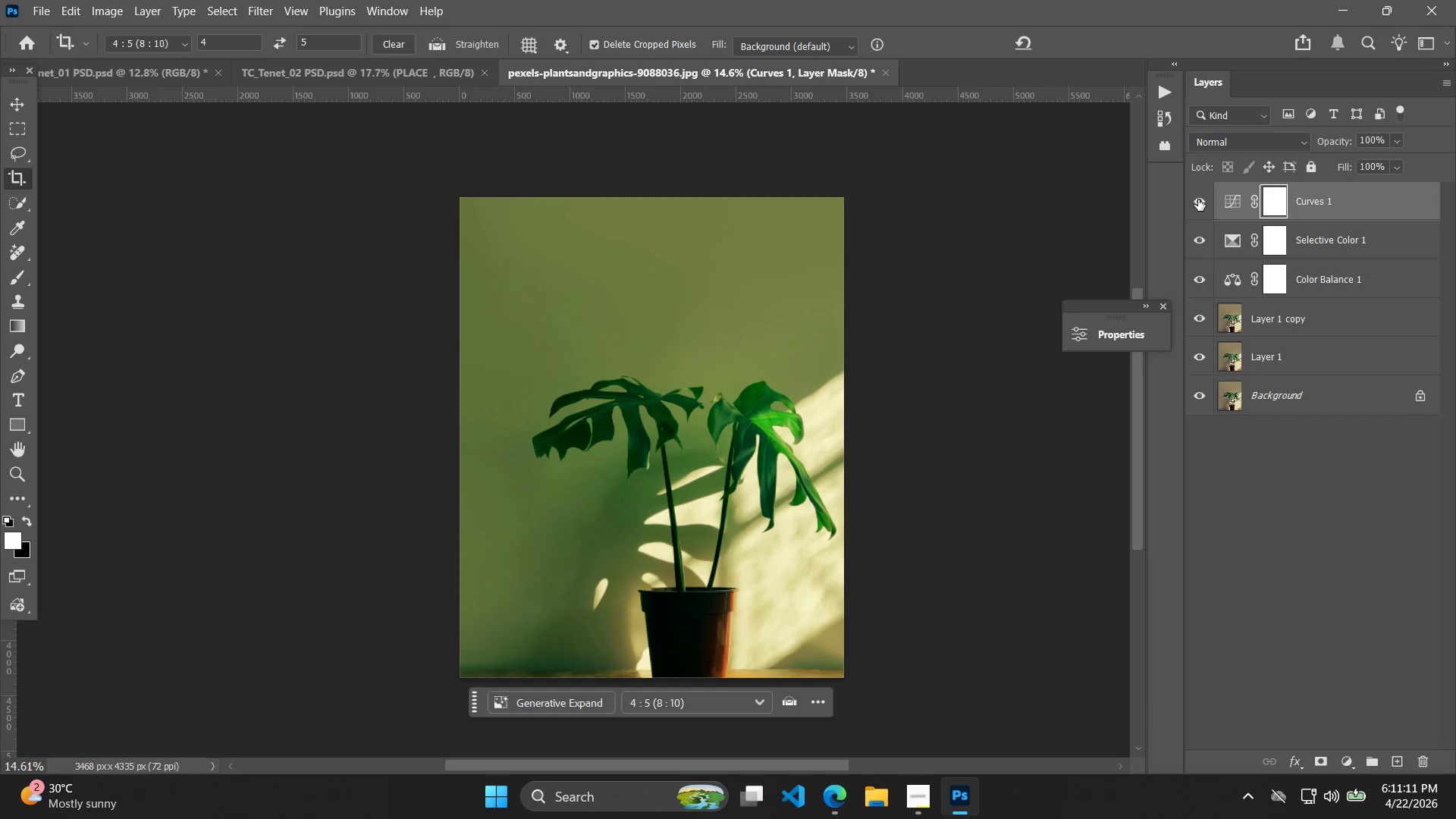 
hold_key(key=Space, duration=0.45)
 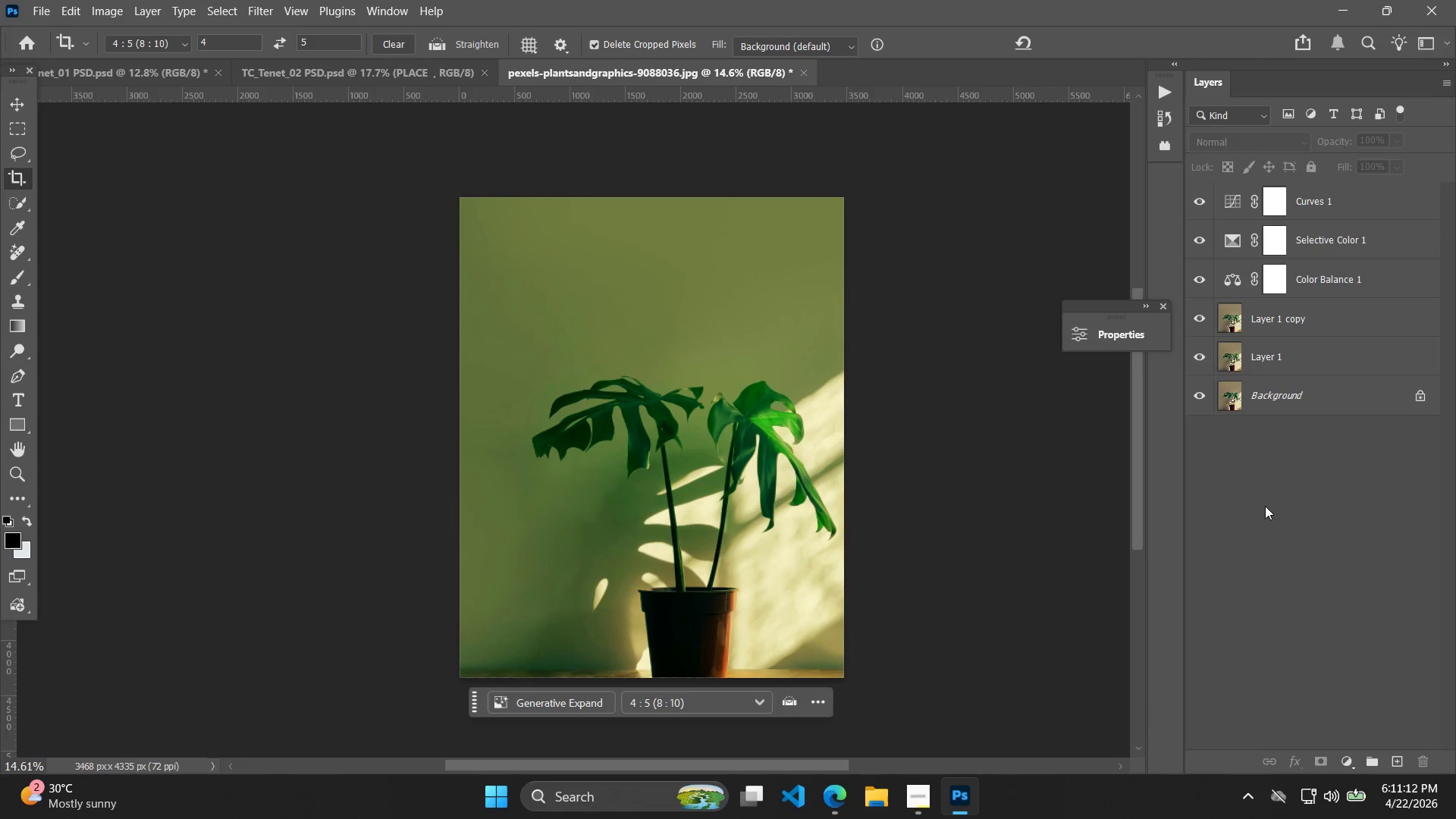 
left_click_drag(start_coordinate=[1237, 478], to_coordinate=[1166, 450])
 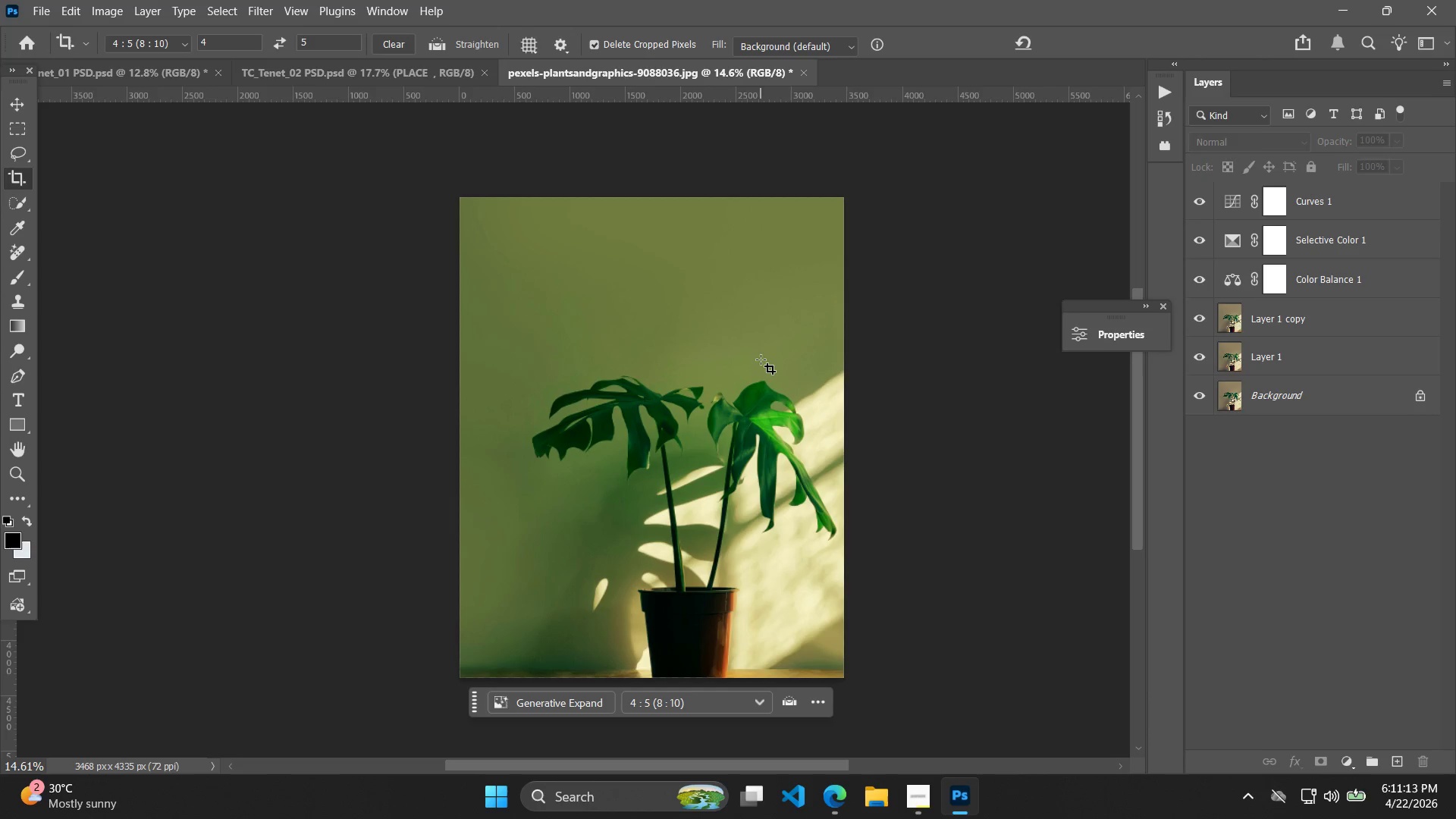 
hold_key(key=Space, duration=0.52)
 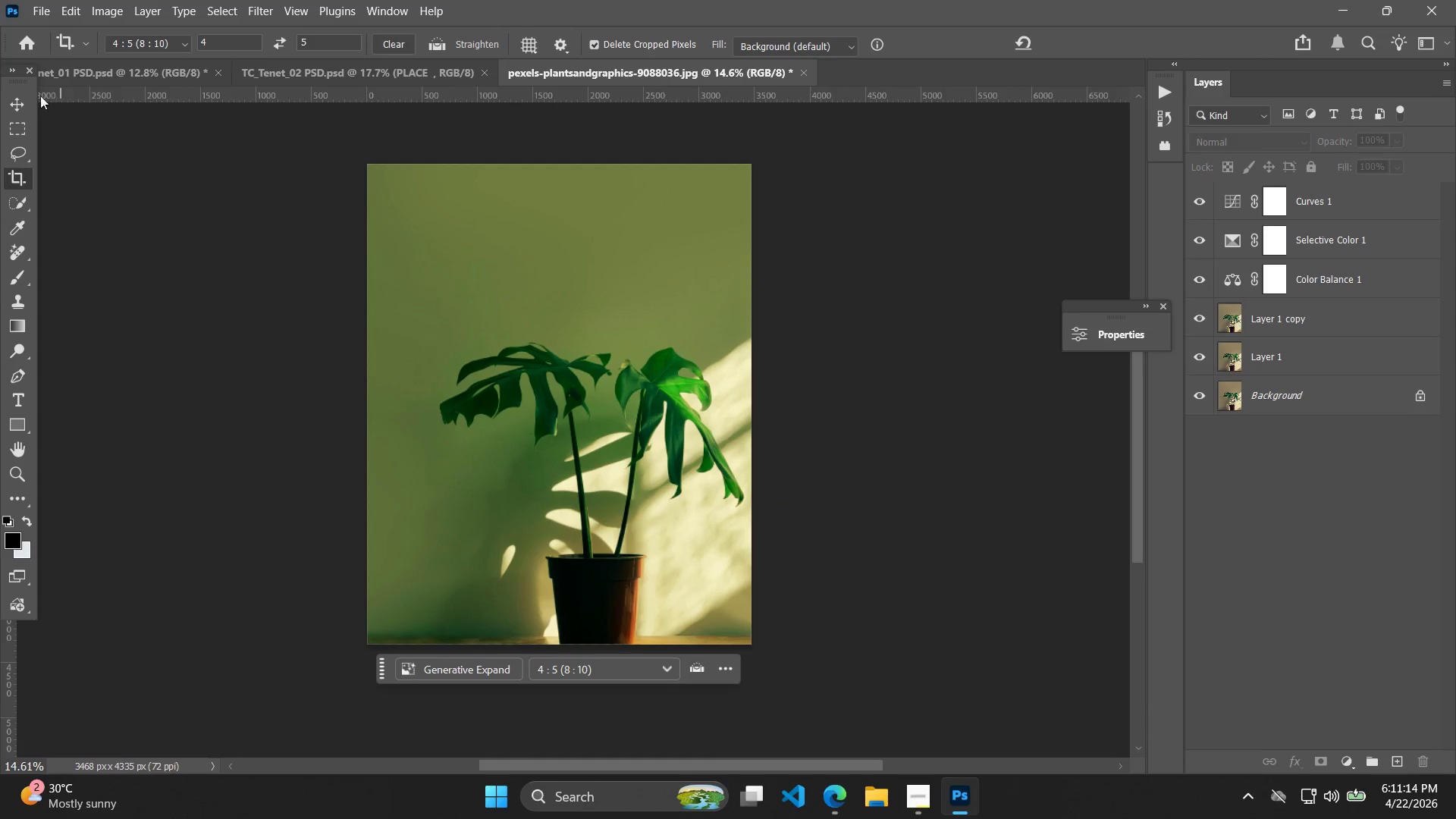 
left_click_drag(start_coordinate=[642, 344], to_coordinate=[550, 310])
 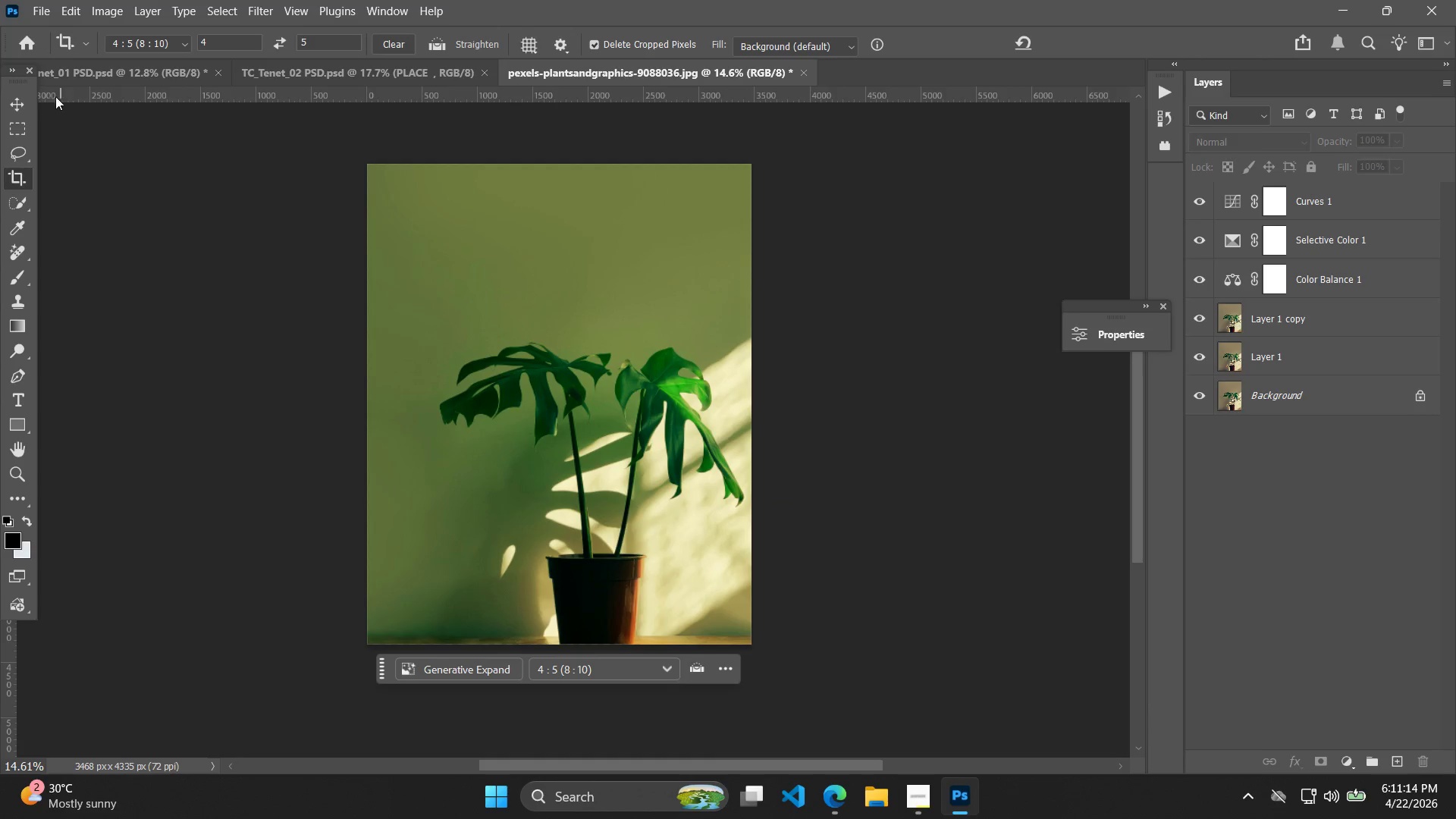 
left_click([17, 96])
 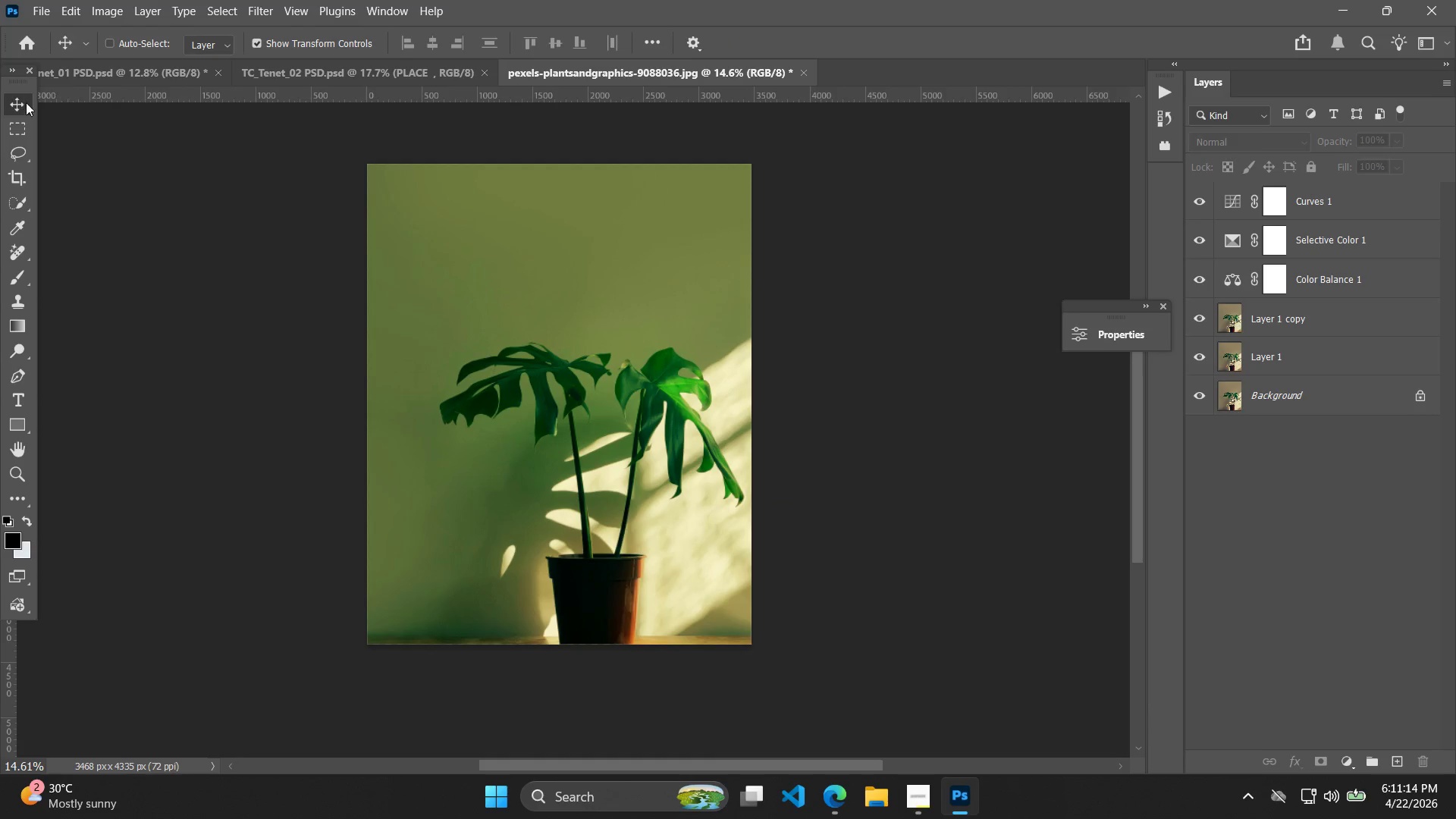 
hold_key(key=Space, duration=0.42)
 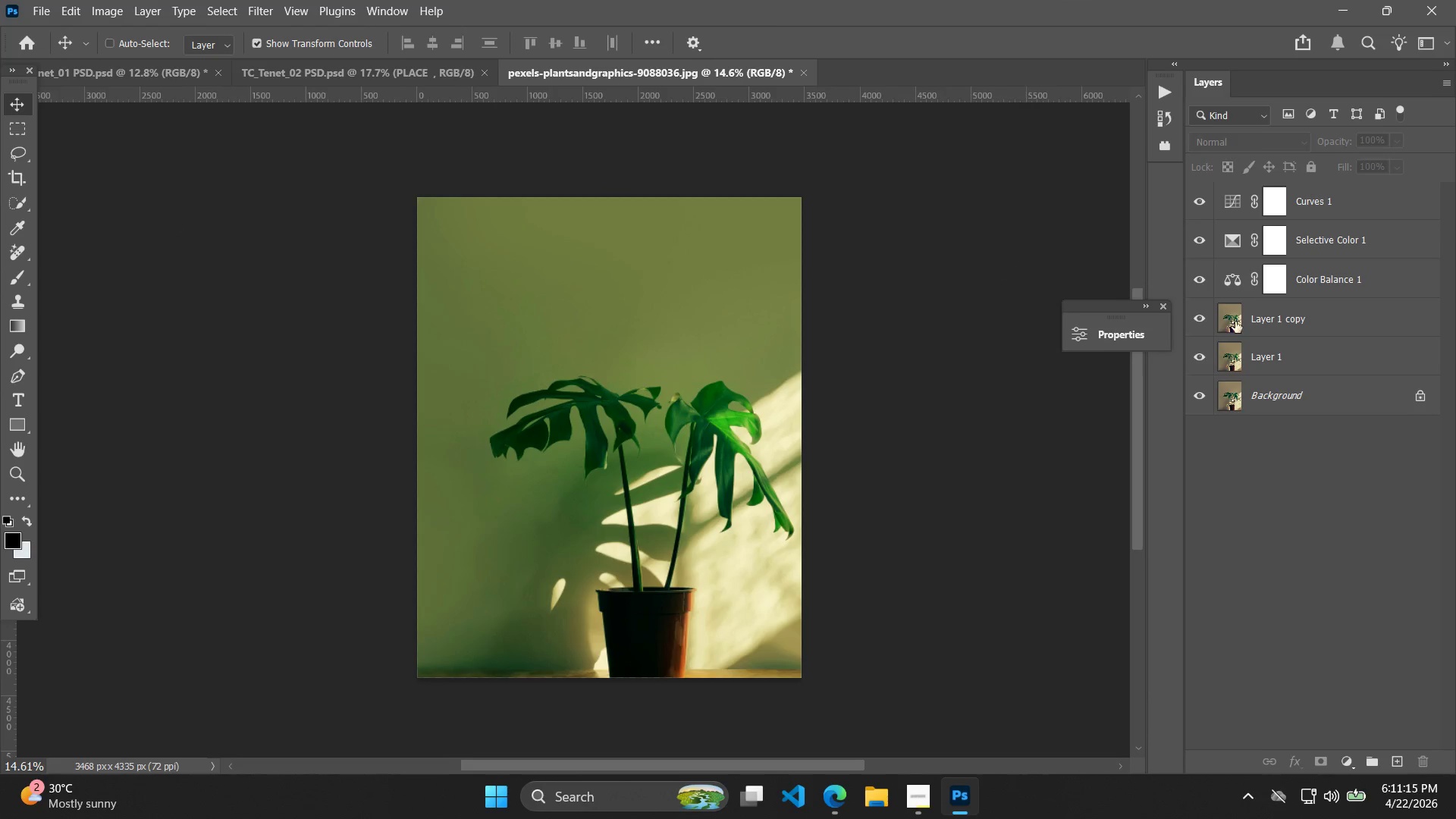 
left_click_drag(start_coordinate=[113, 191], to_coordinate=[163, 224])
 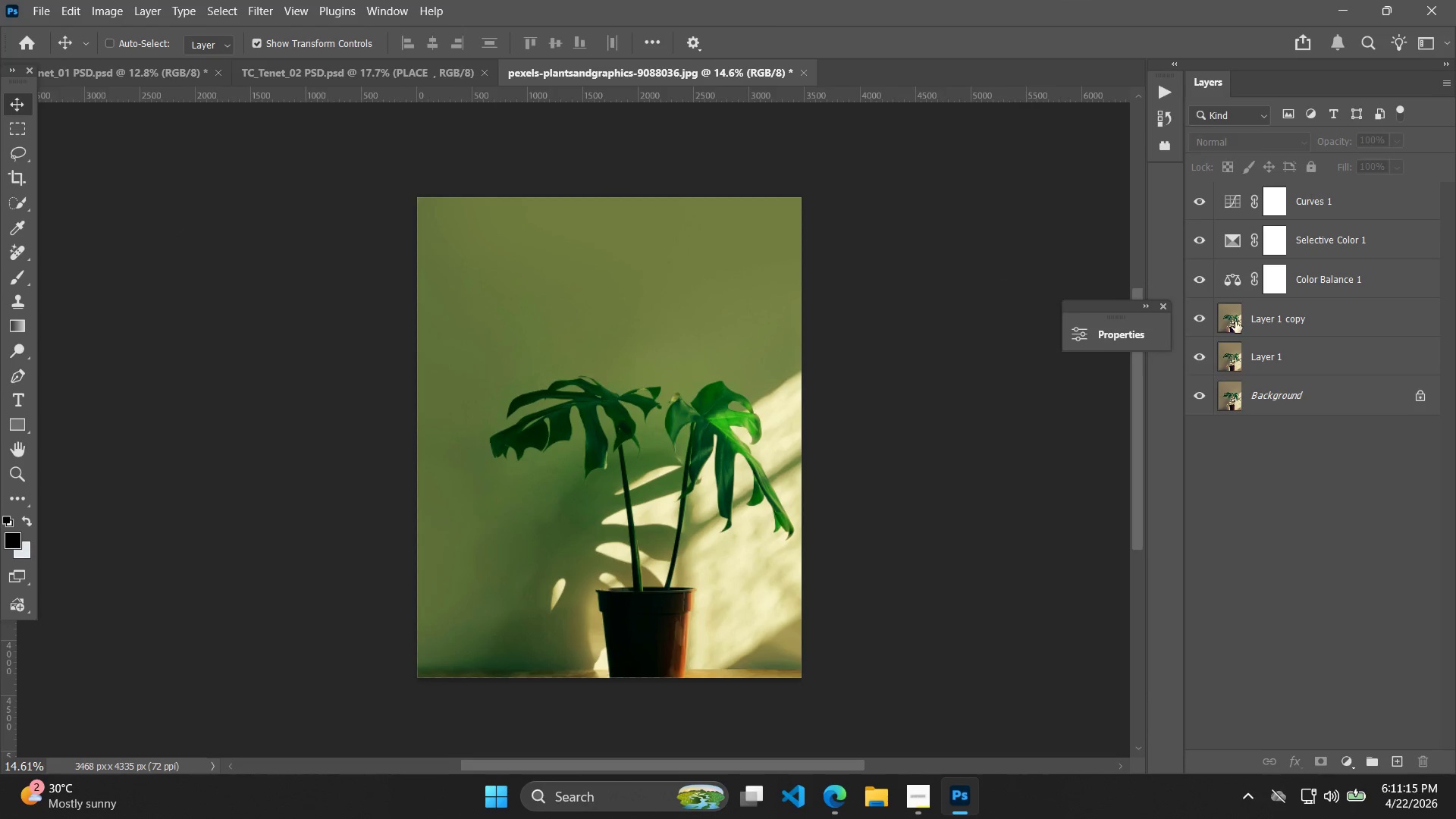 
left_click([1254, 322])
 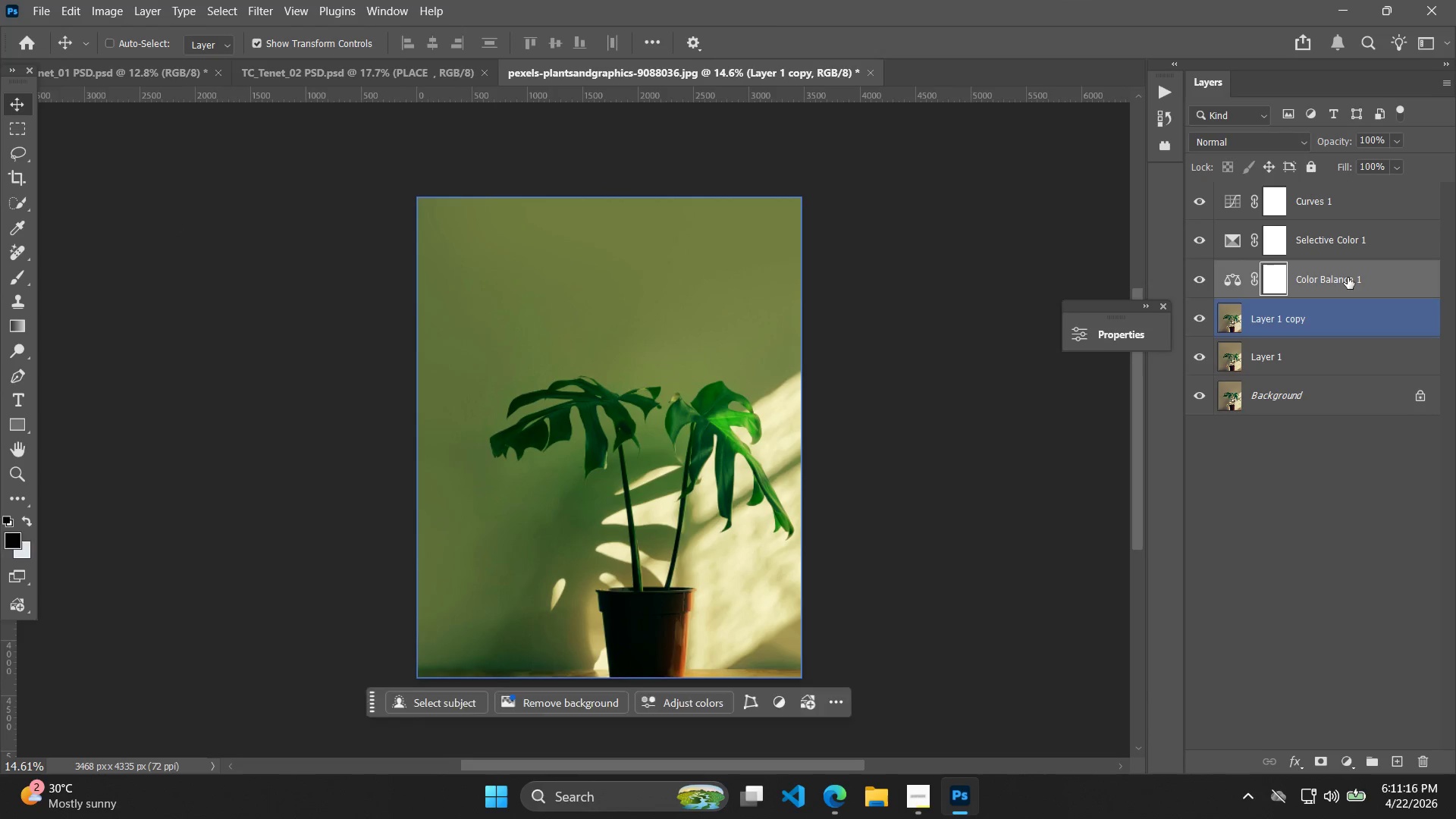 
hold_key(key=ShiftLeft, duration=0.58)
left_click([1357, 200])
 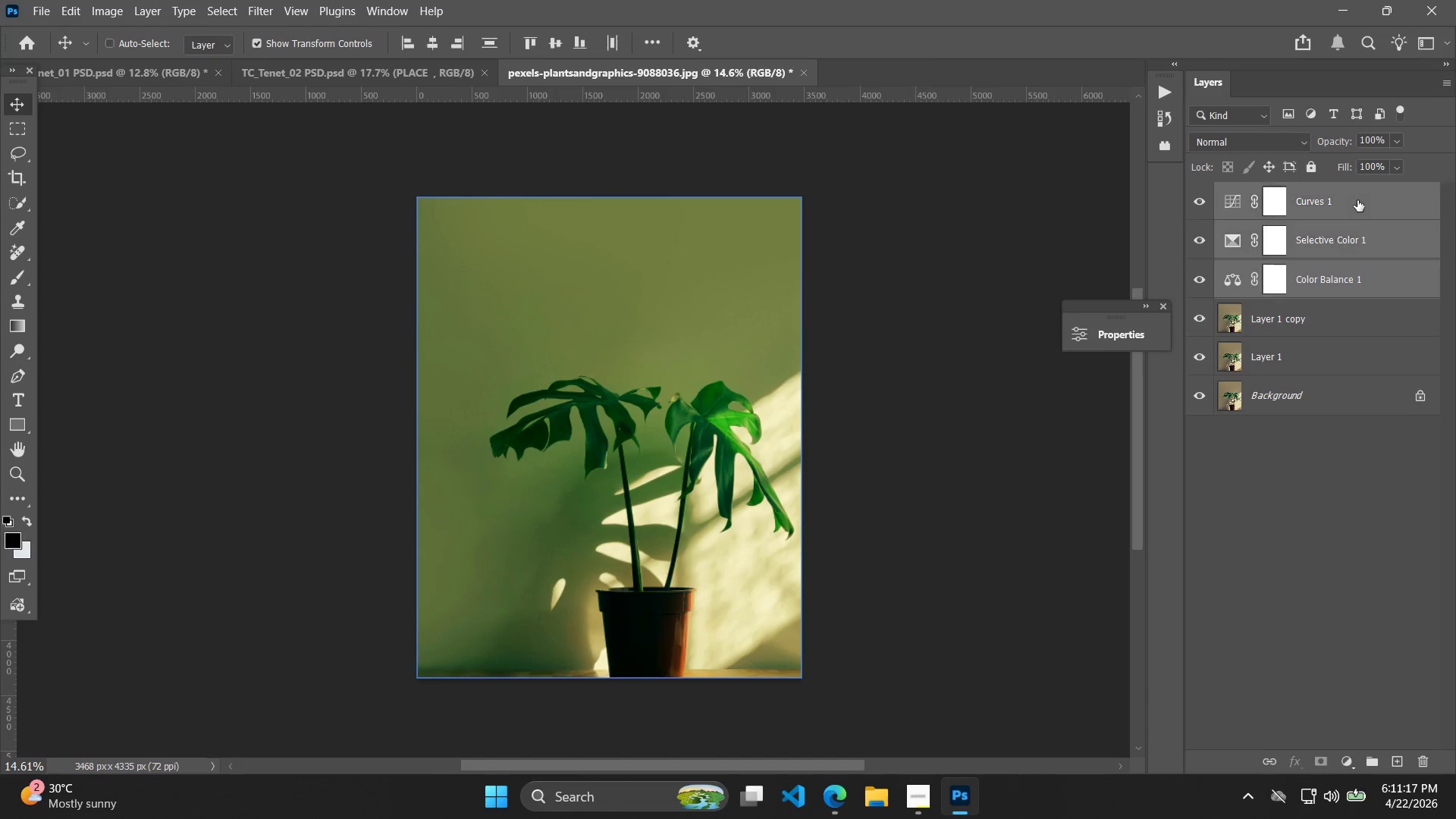 
right_click([1357, 200])
 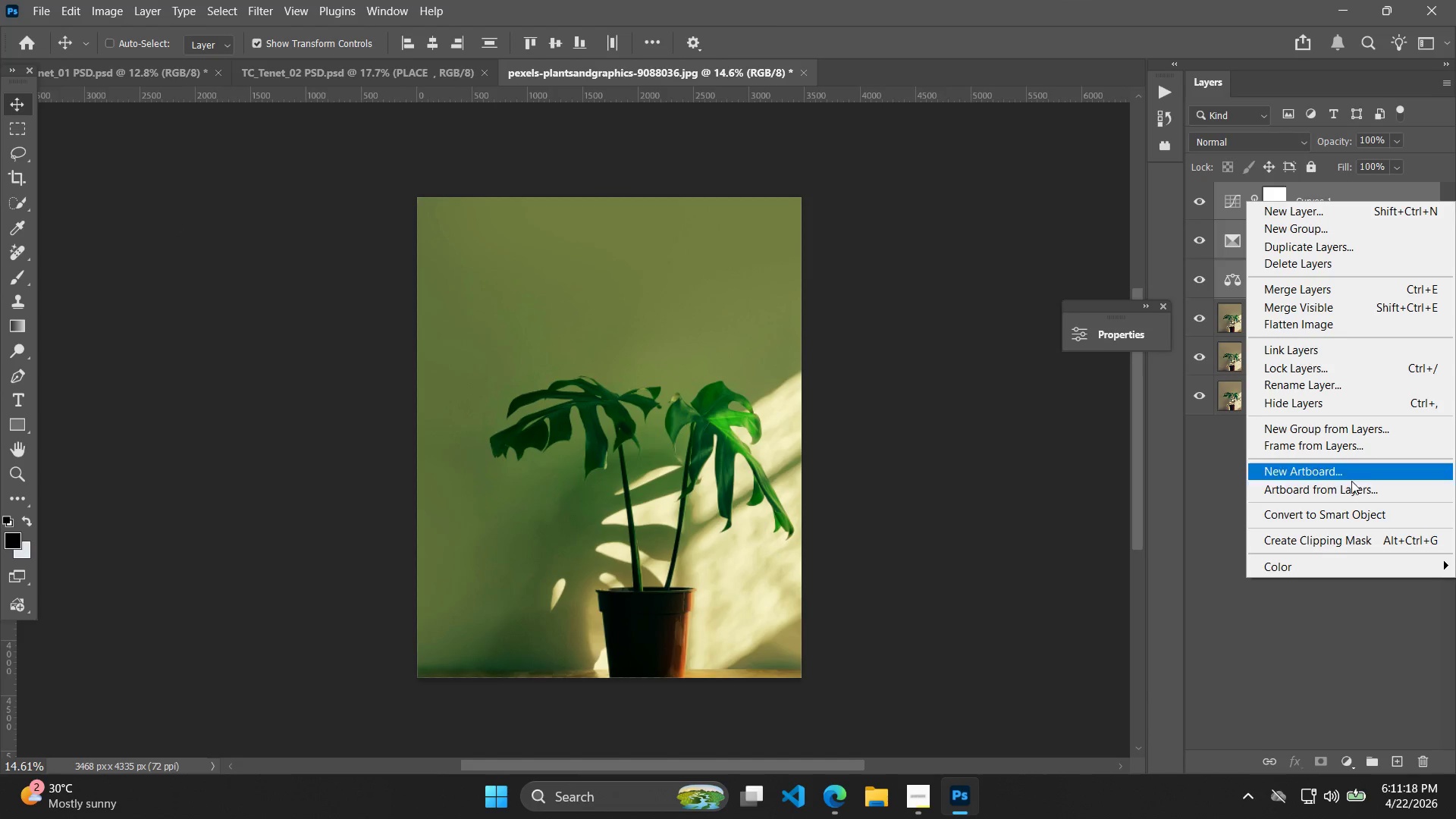 
left_click([1367, 513])
 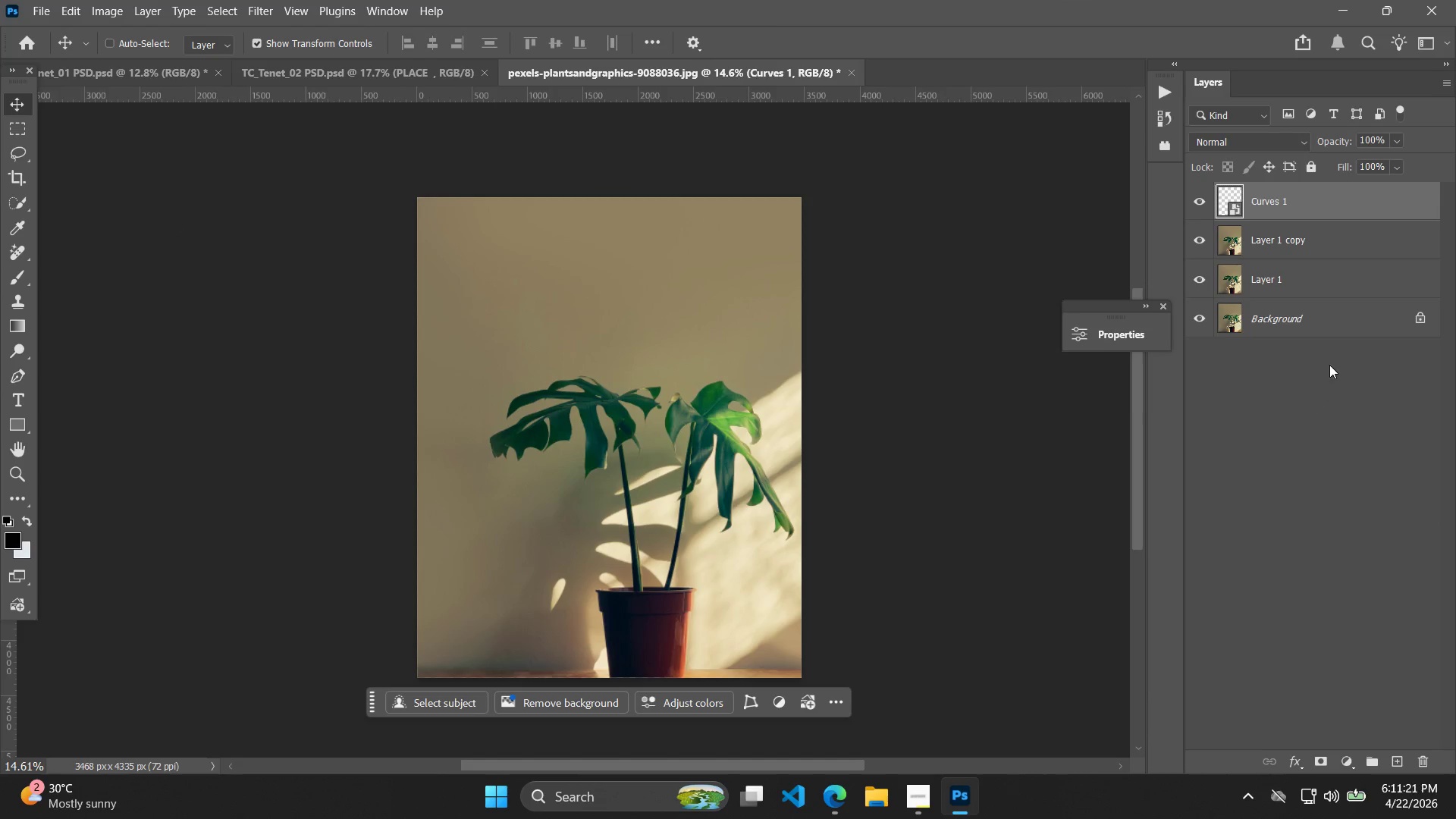 
key(Control+Z)
 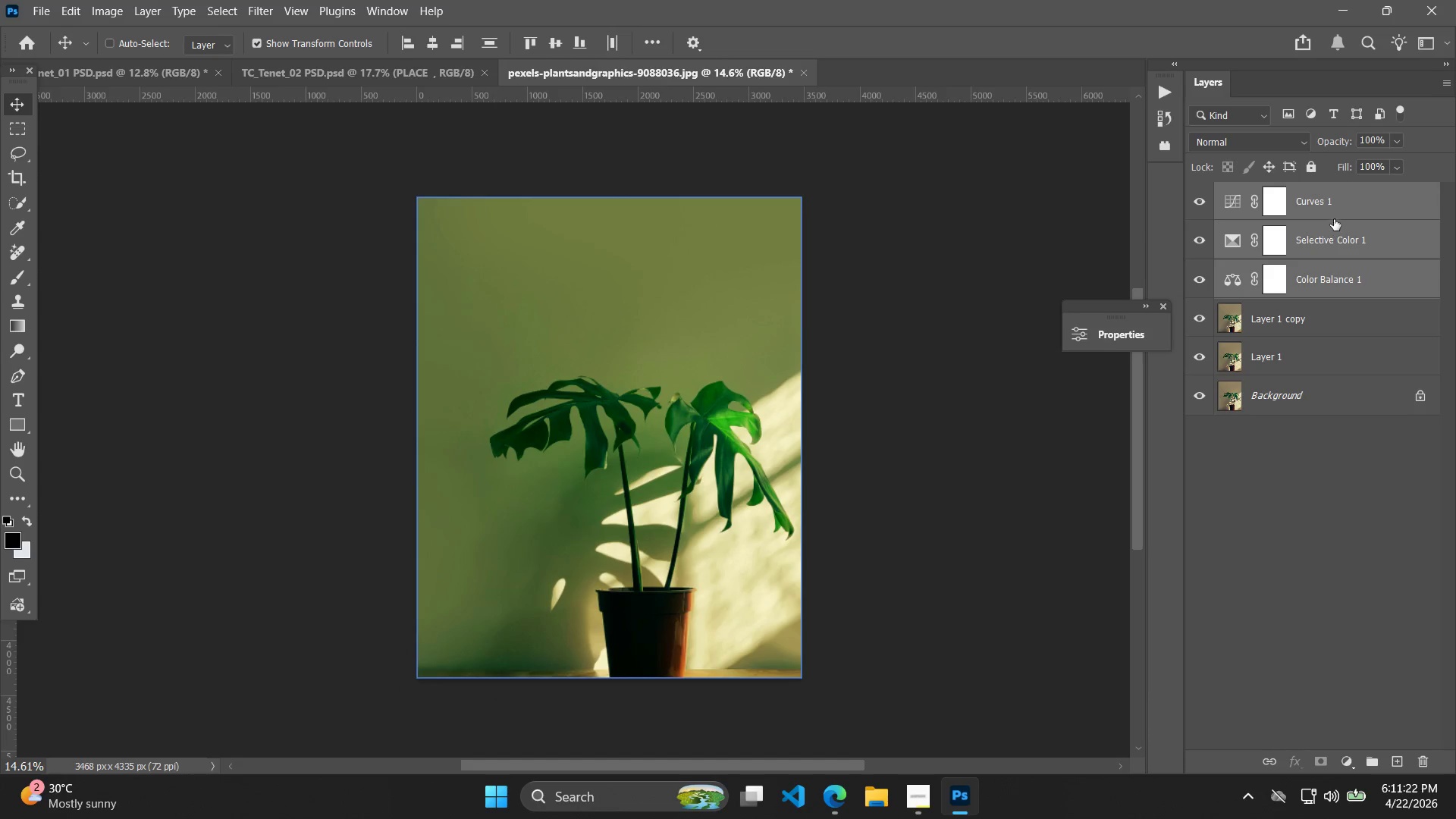 
right_click([1354, 240])
 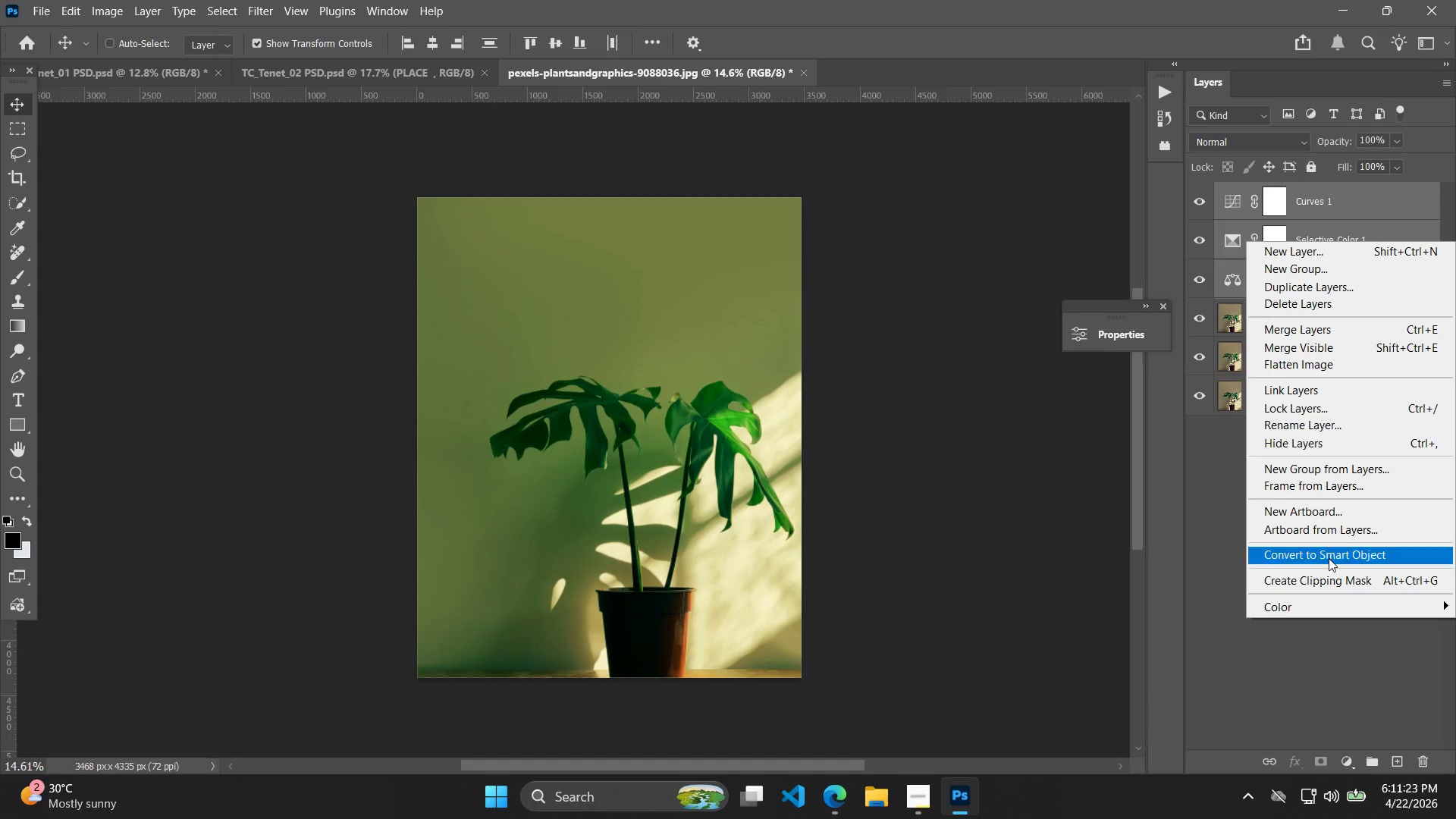 
left_click([1328, 583])
 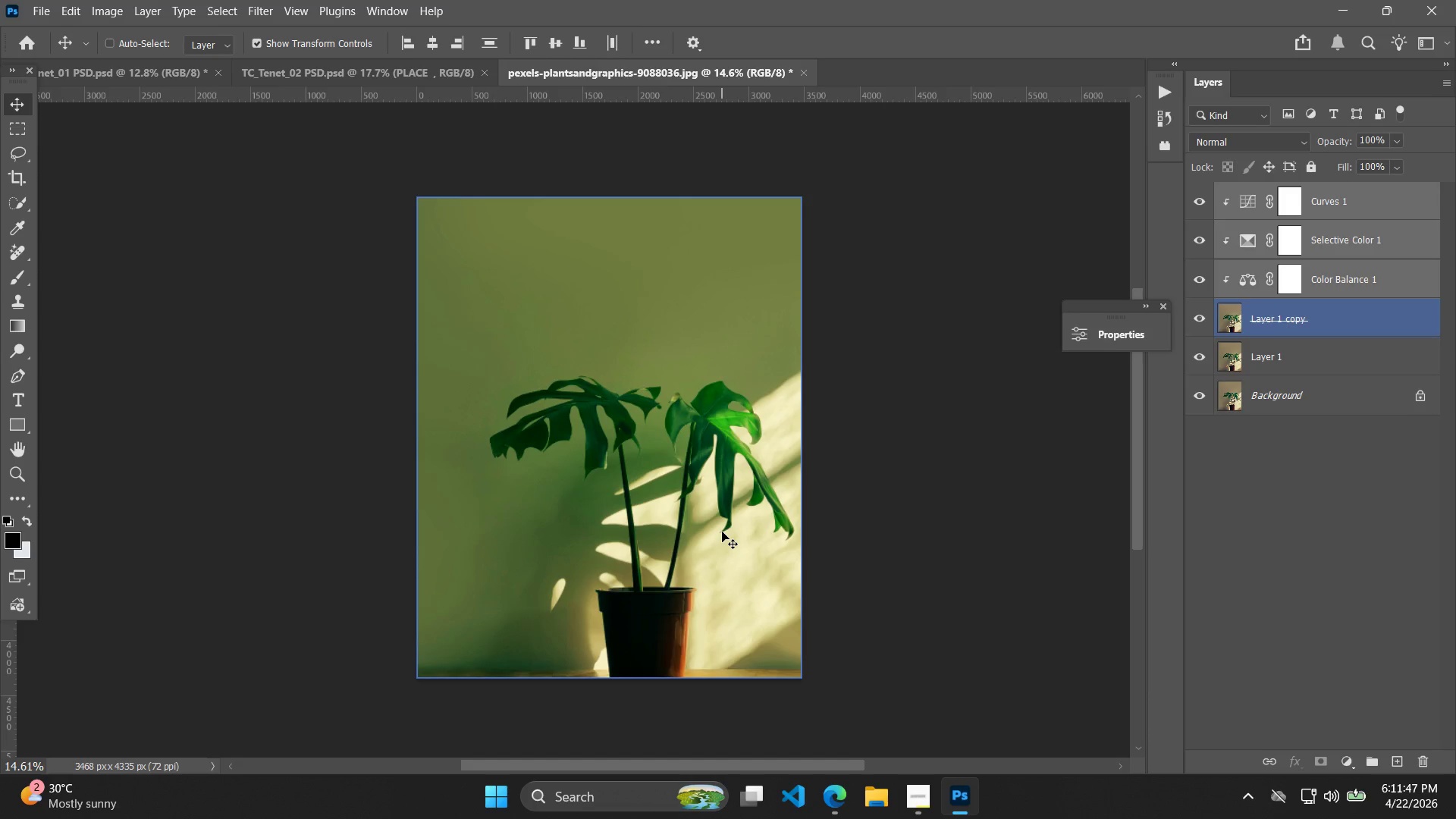 
wait(29.11)
 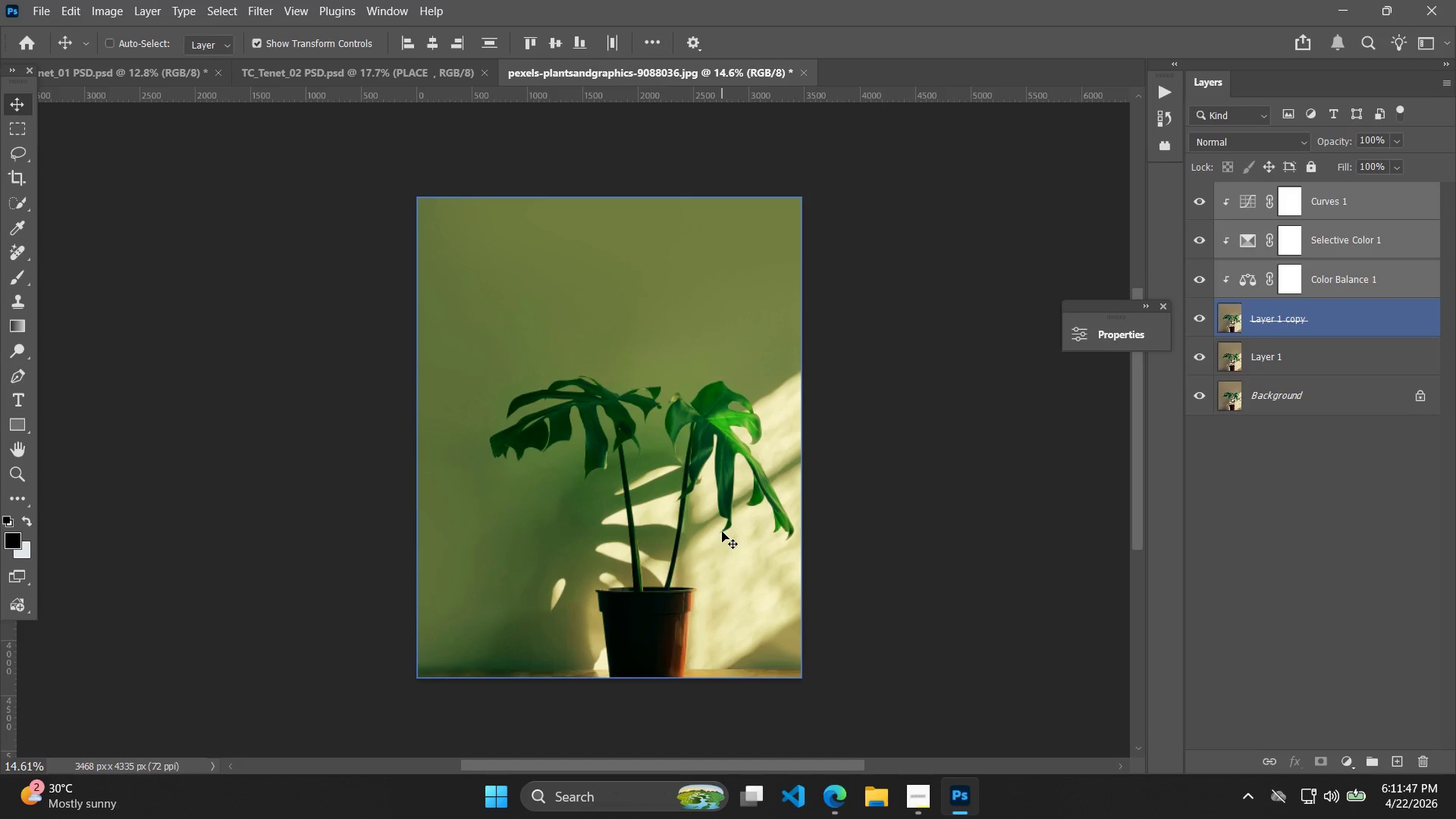 
hold_key(key=Escape, duration=0.92)
 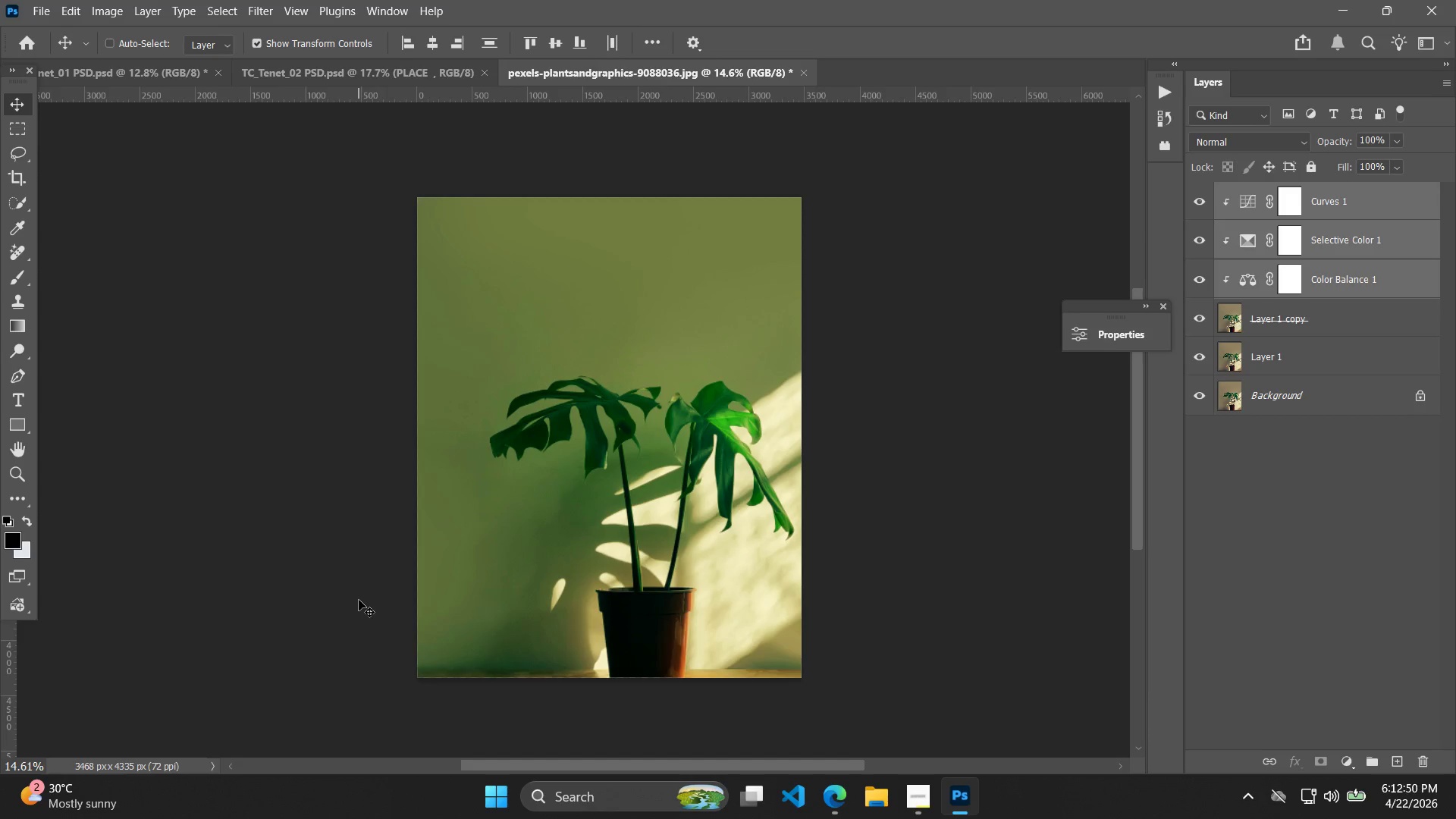 
wait(61.53)
 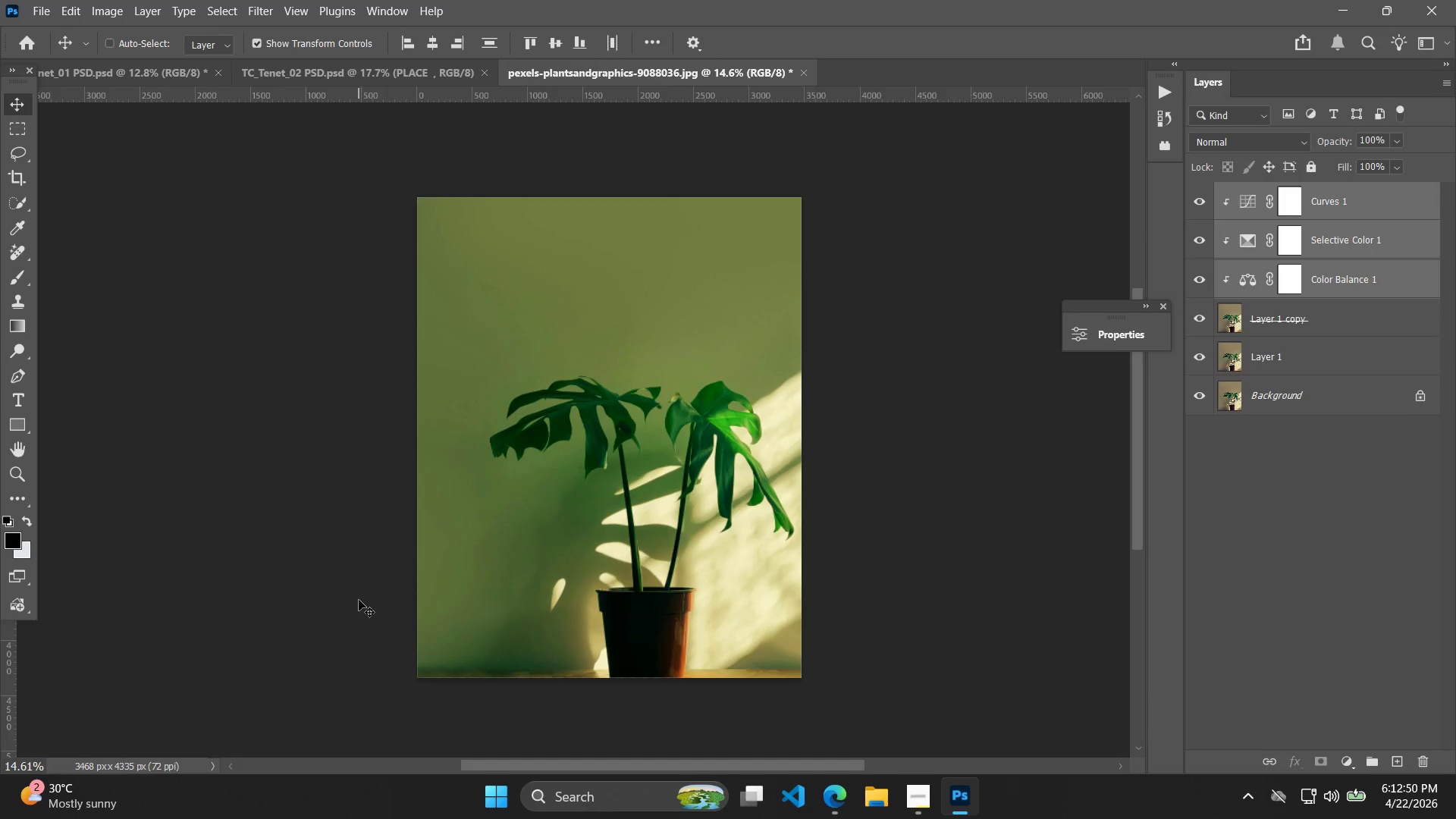 
key(Escape)
 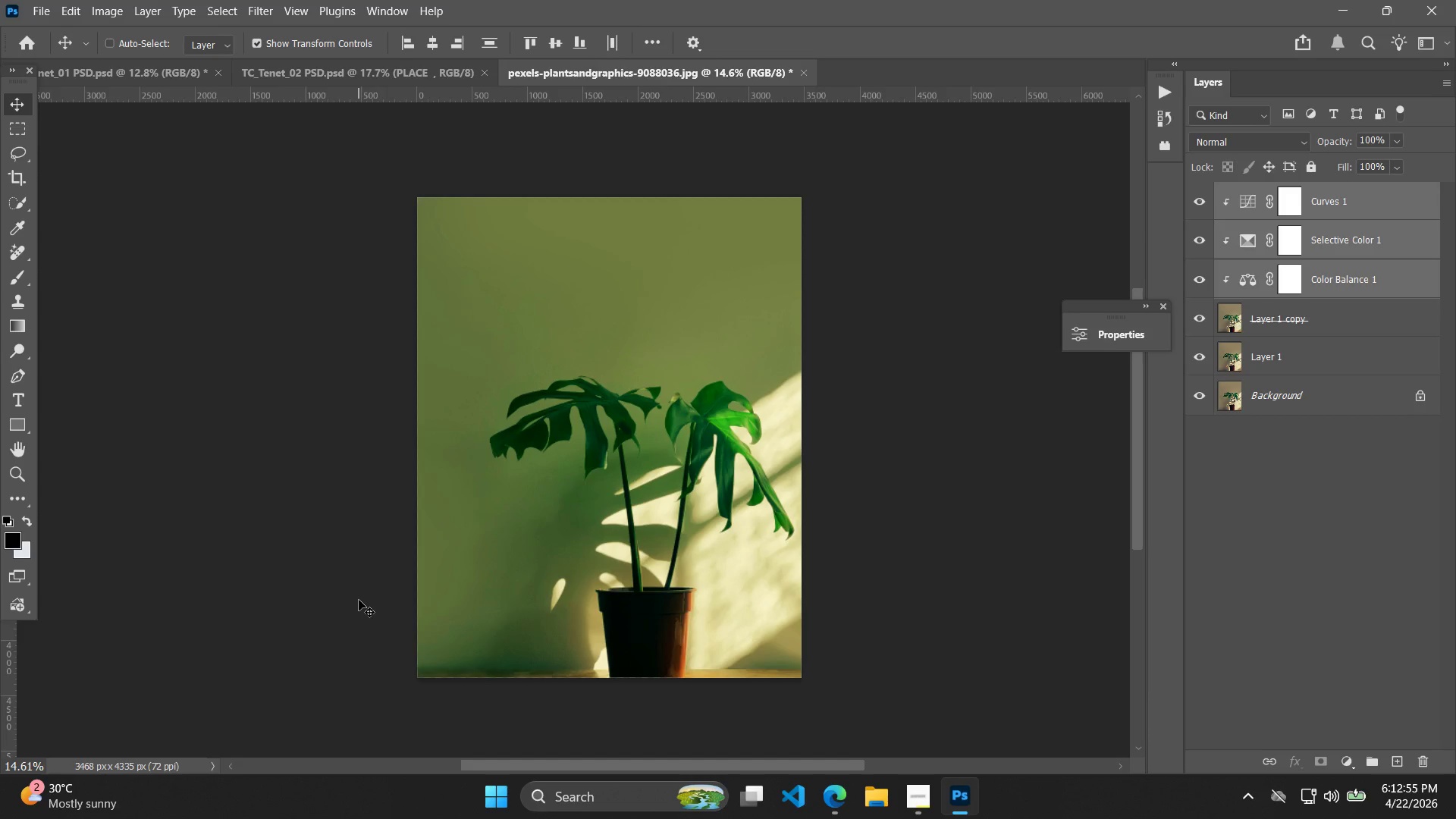 
key(Escape)
 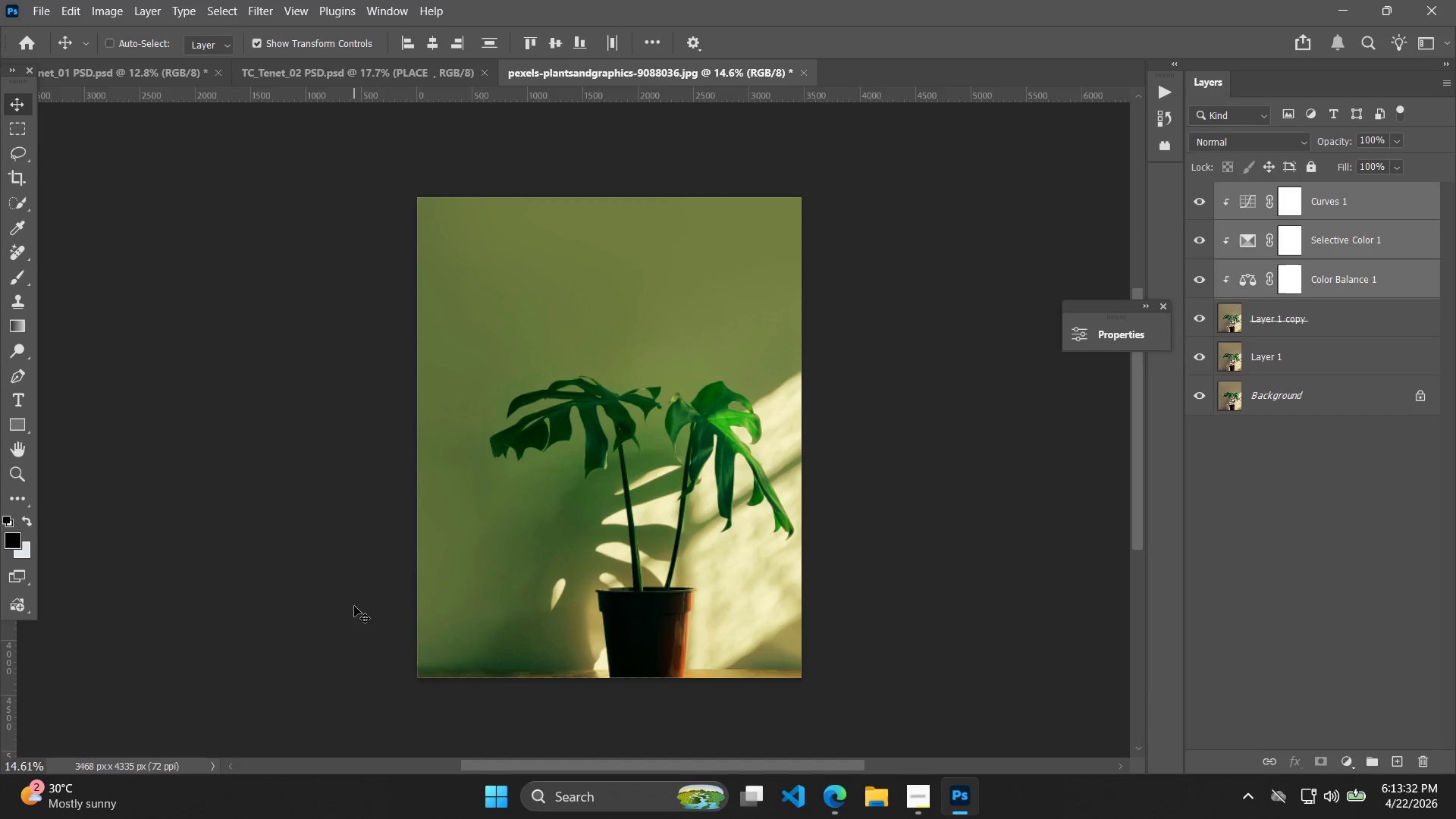 
wait(42.22)
 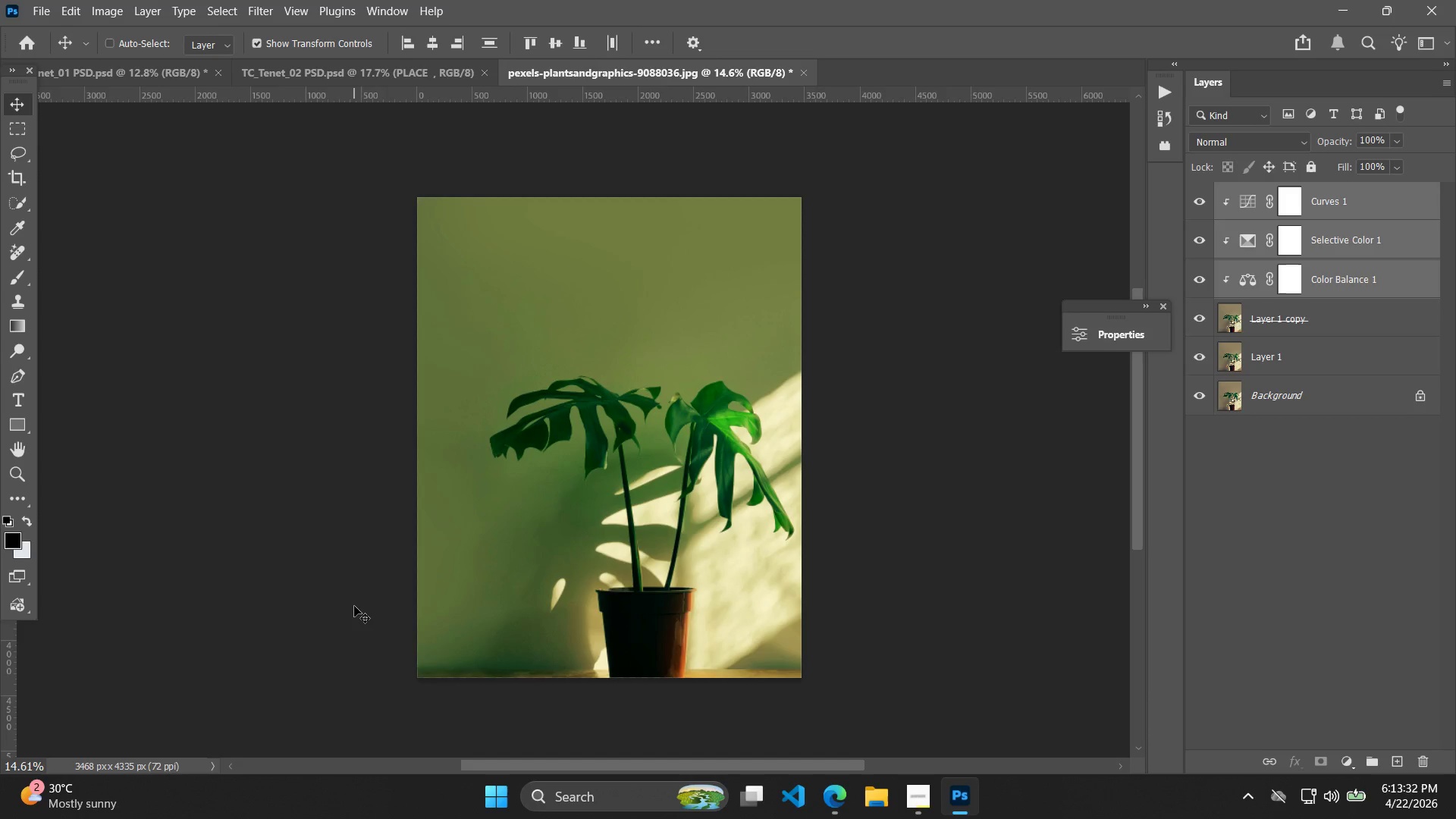 
right_click([1319, 196])
 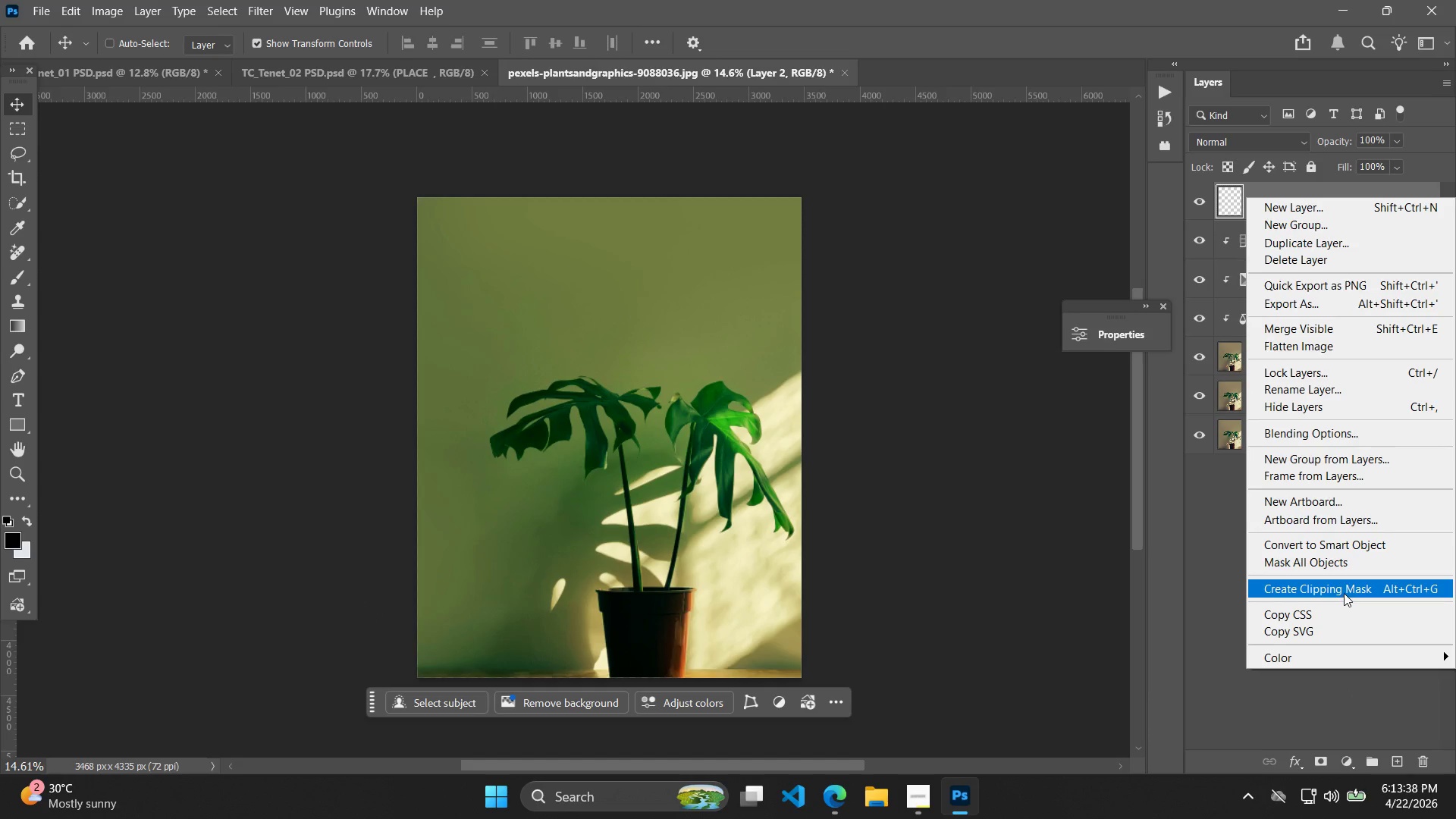 
left_click([1344, 593])
 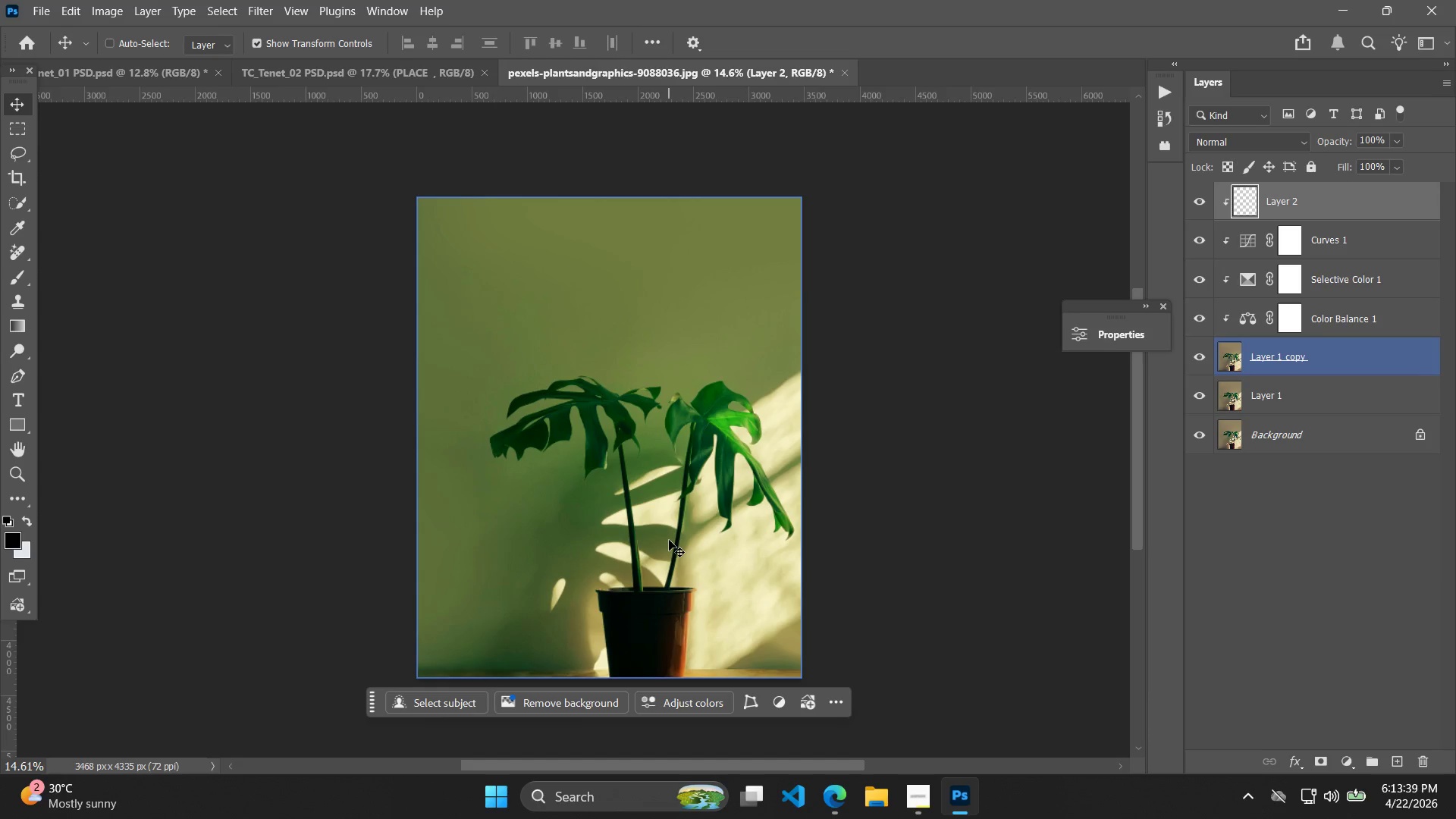 
type(bx)
 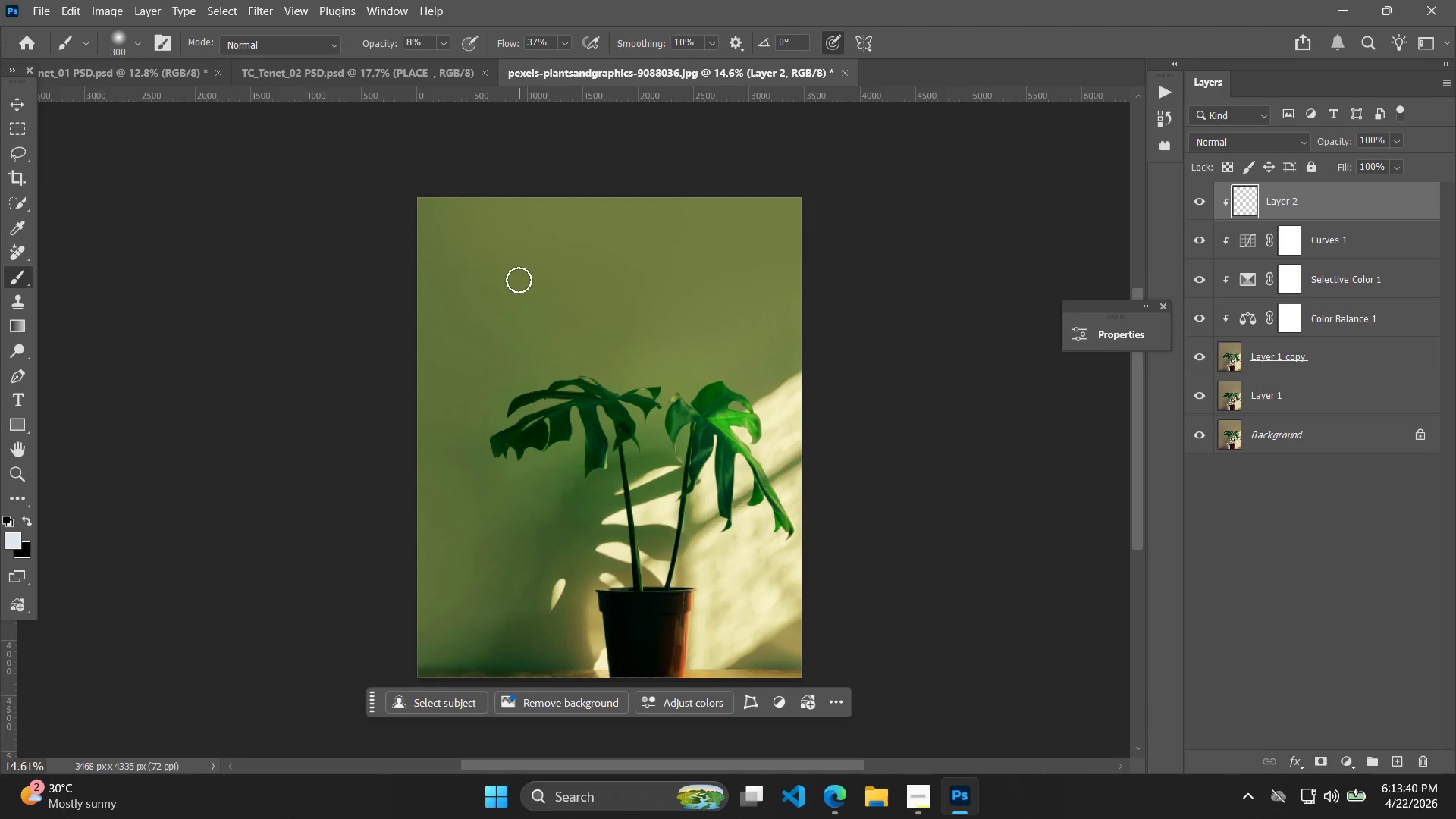 
left_click_drag(start_coordinate=[529, 262], to_coordinate=[63, 371])
 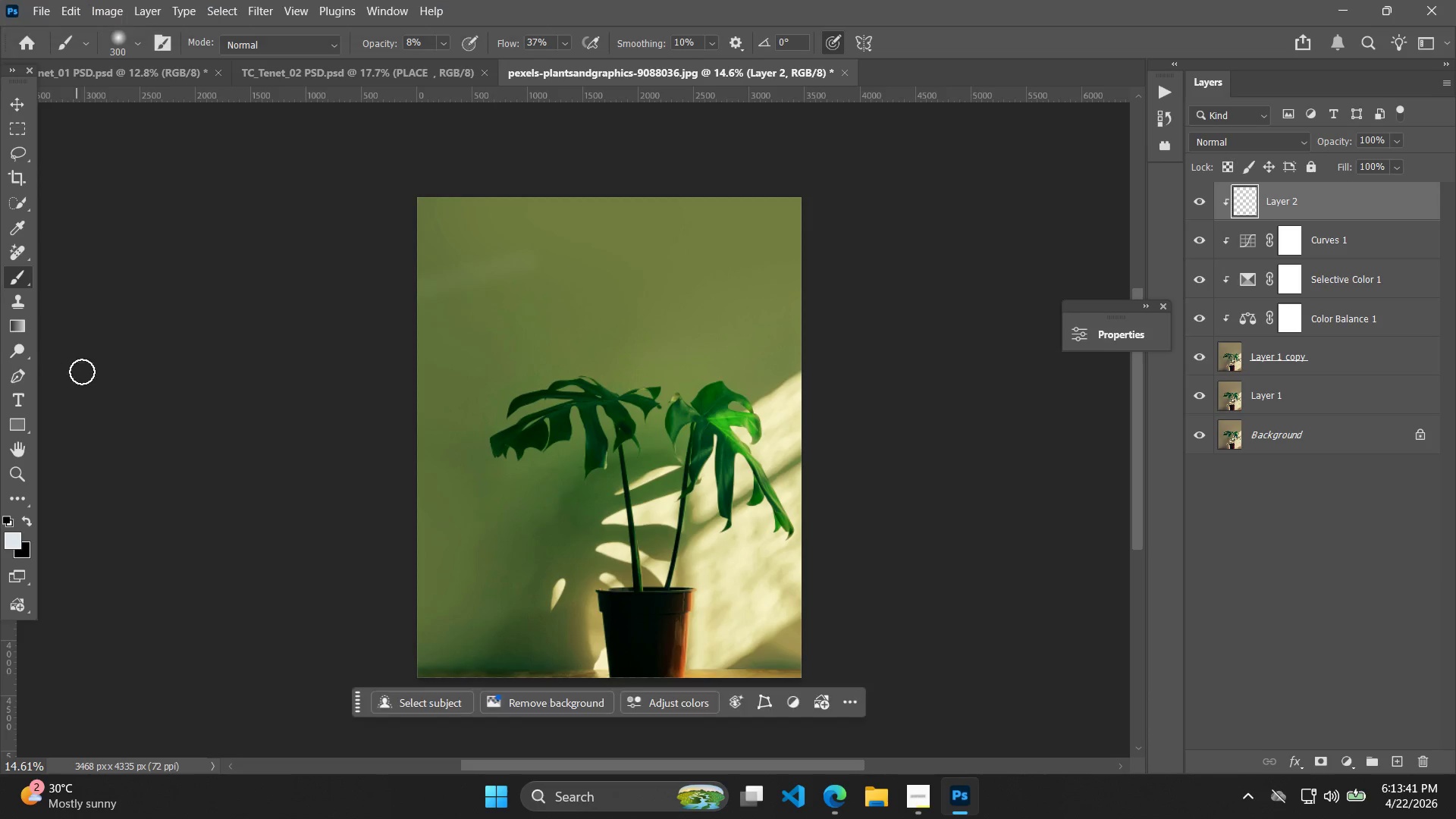 
key(Control+ControlLeft)
 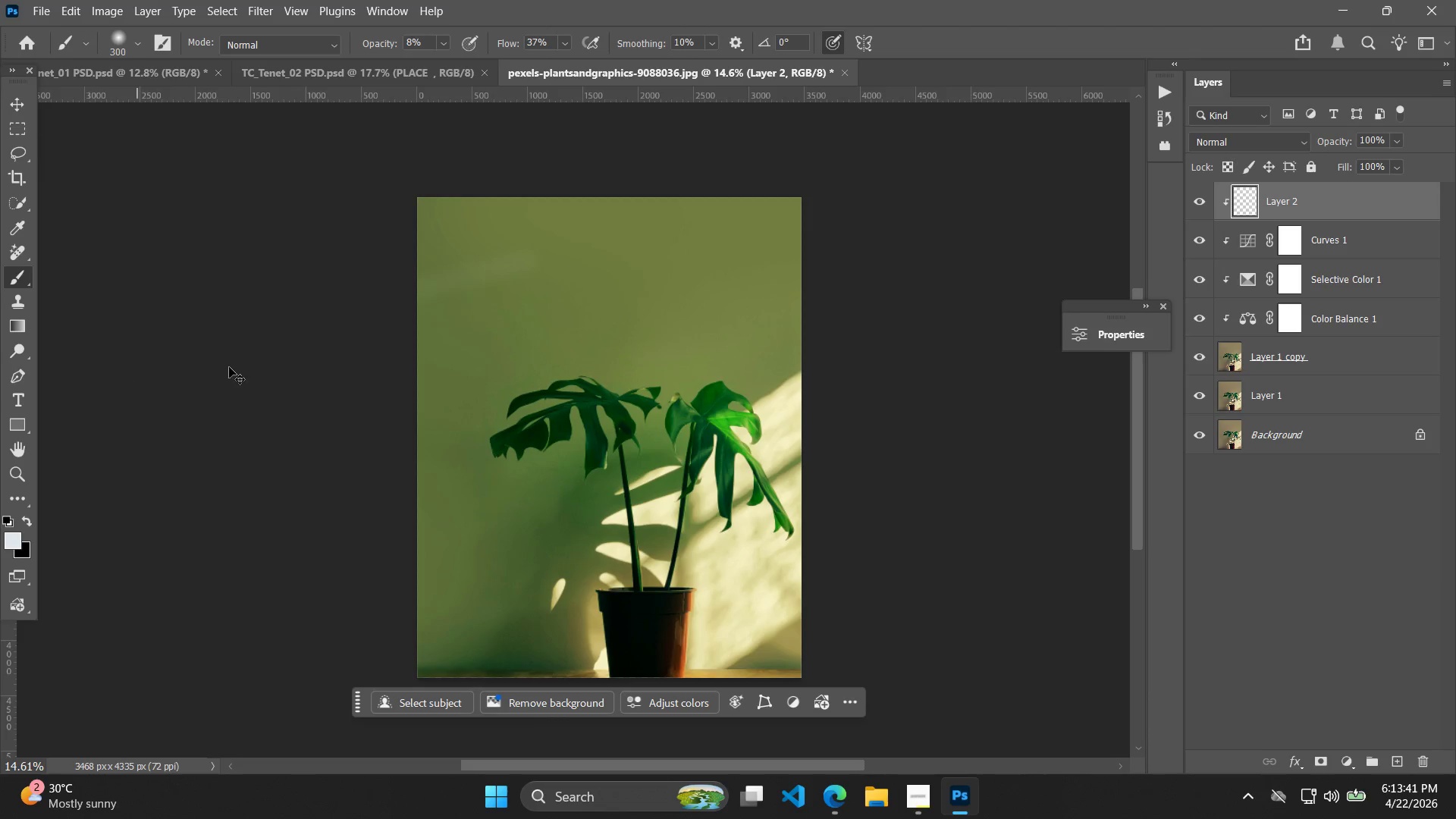 
key(Control+Z)
 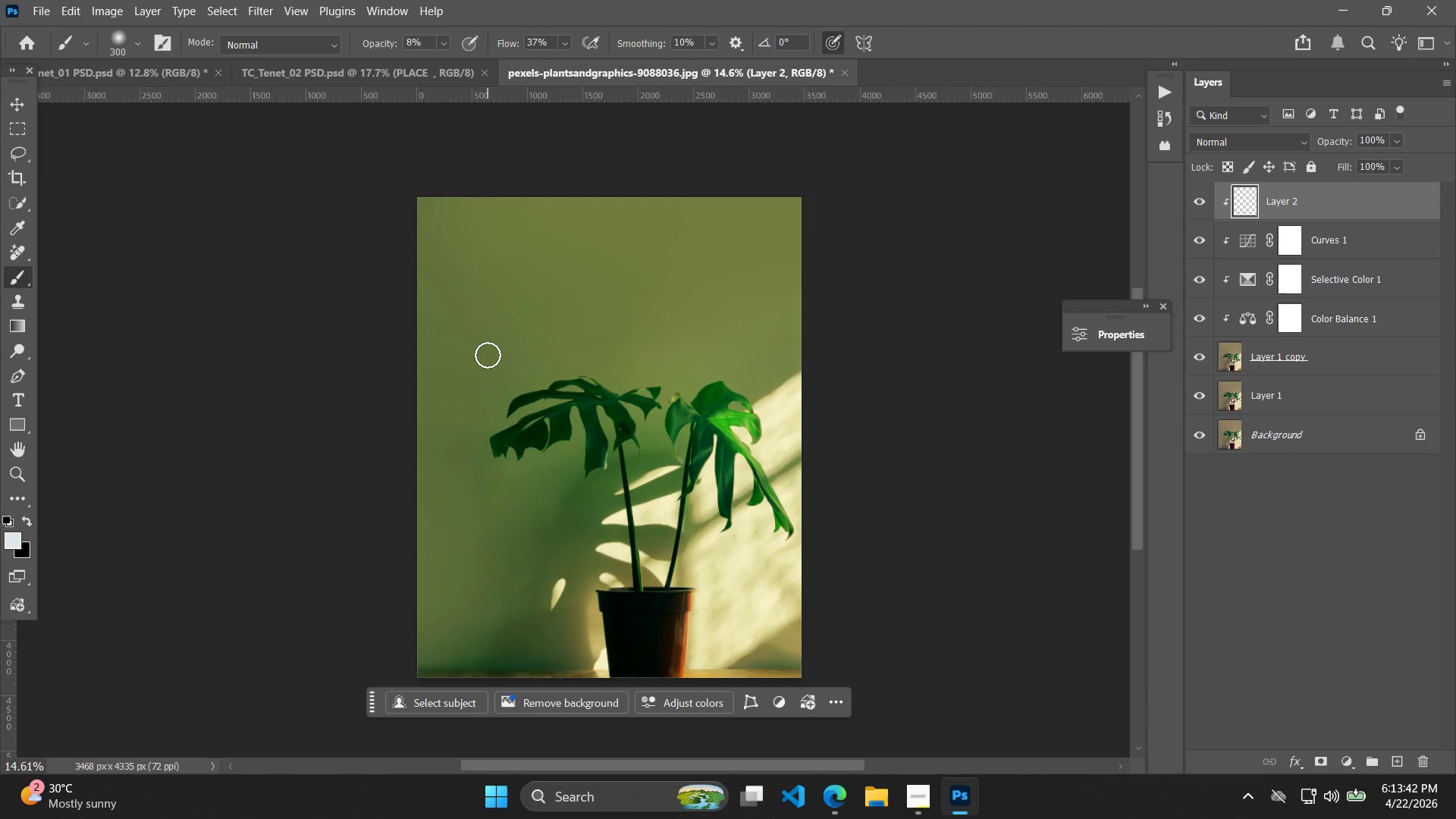 
hold_key(key=BracketRight, duration=1.0)
 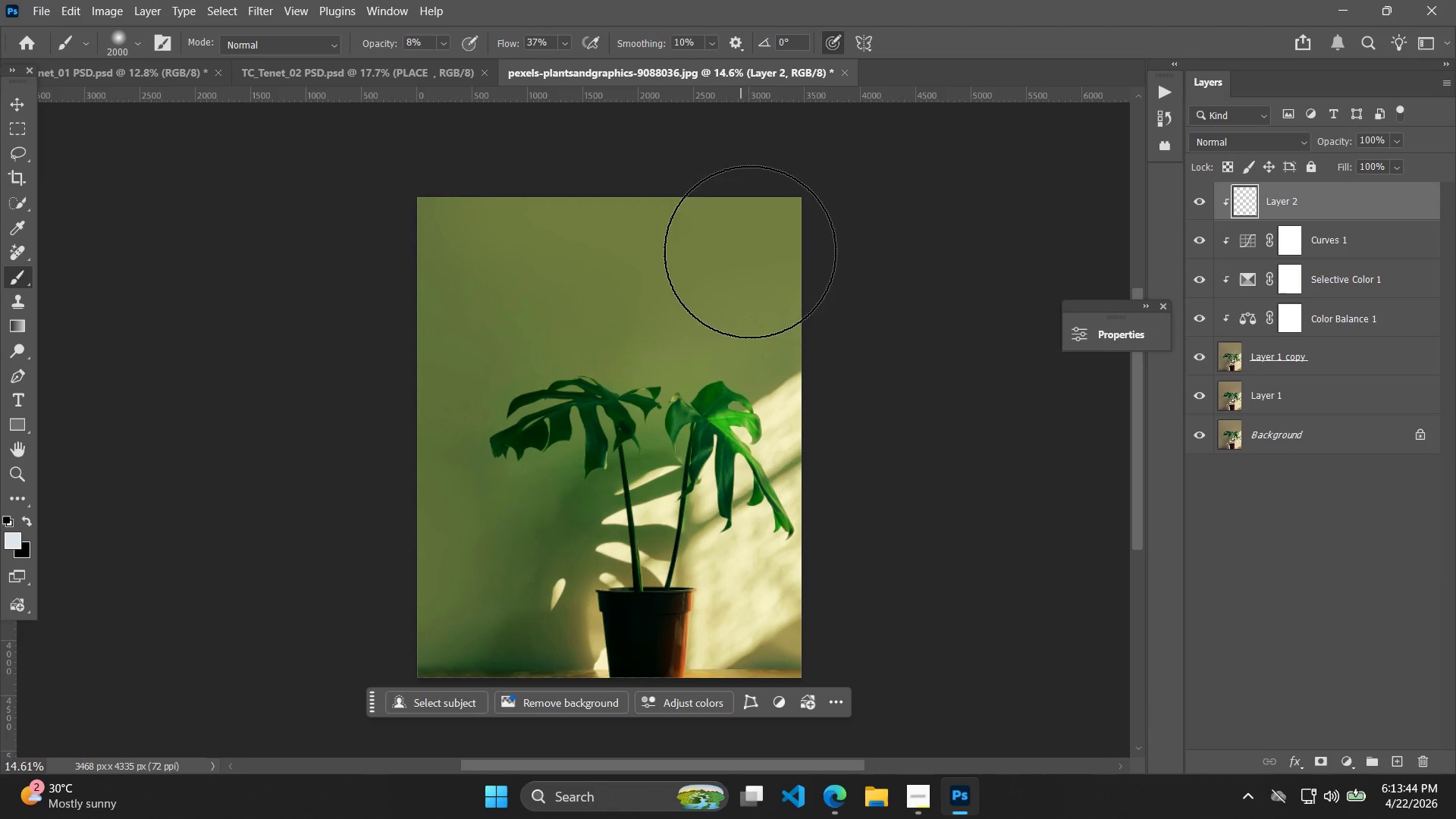 
left_click_drag(start_coordinate=[767, 248], to_coordinate=[971, 175])
 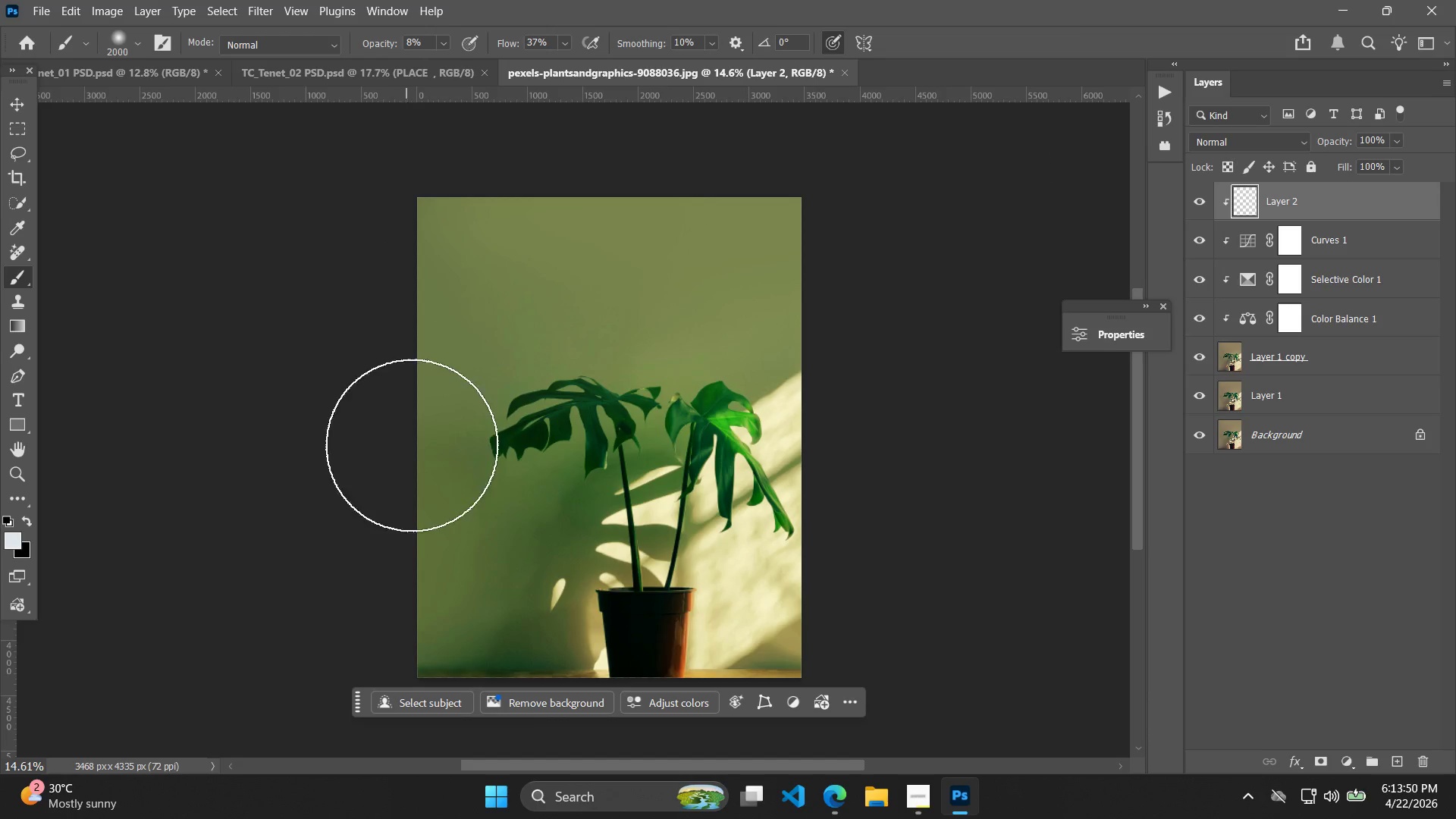 
left_click_drag(start_coordinate=[450, 463], to_coordinate=[1041, 149])
 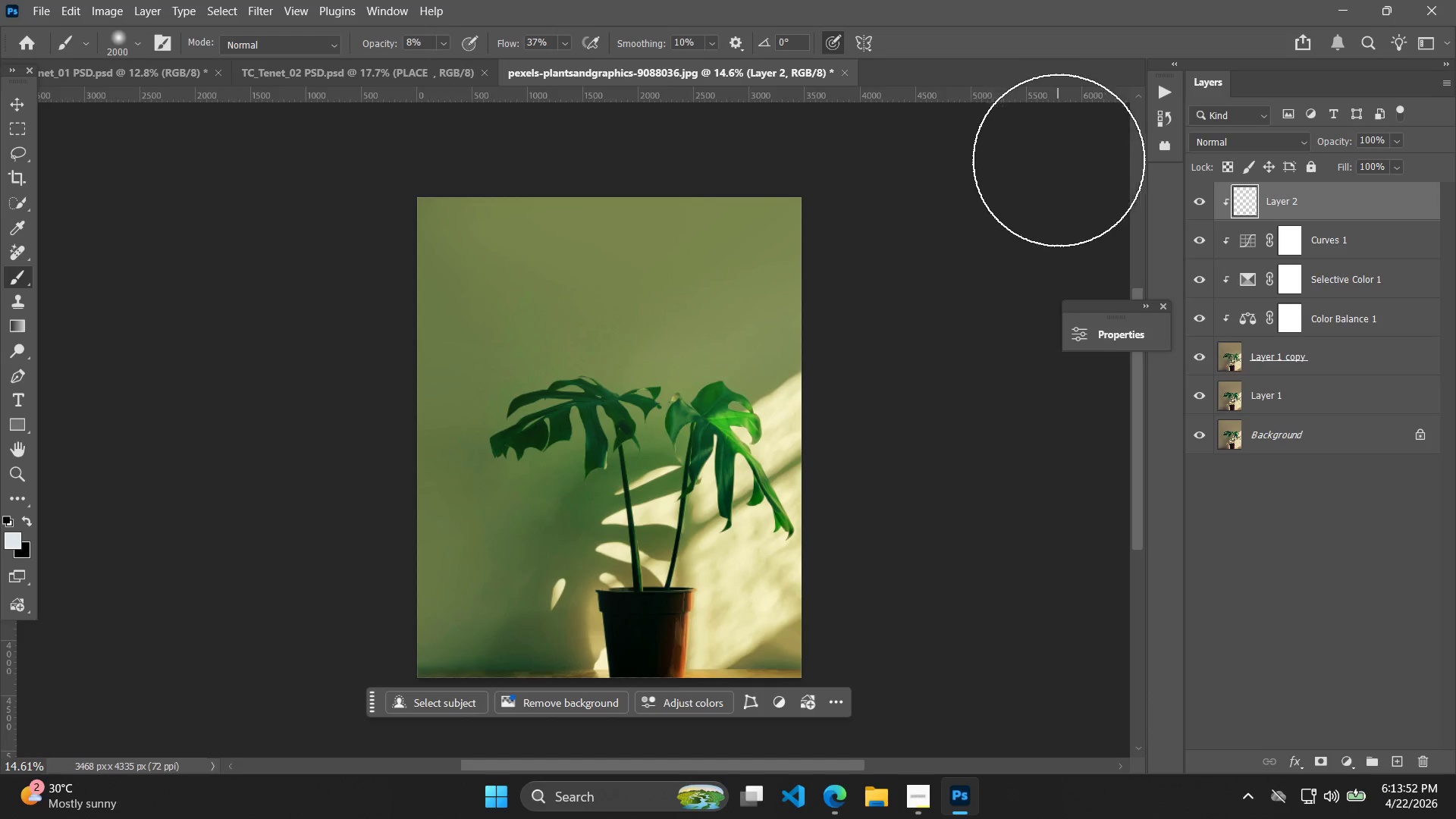 
key(Control+Z)
 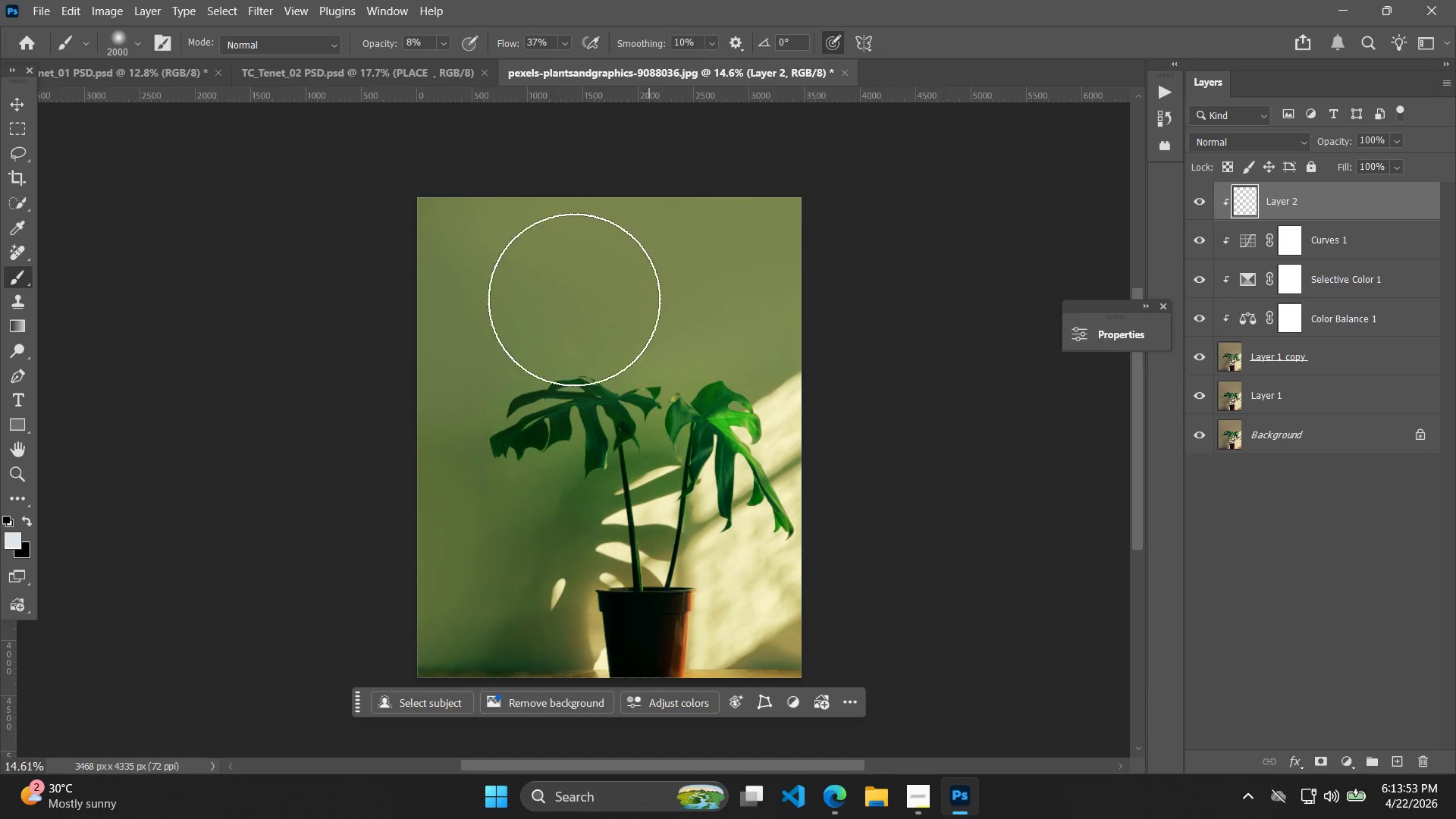 
left_click_drag(start_coordinate=[435, 515], to_coordinate=[5, 563])
 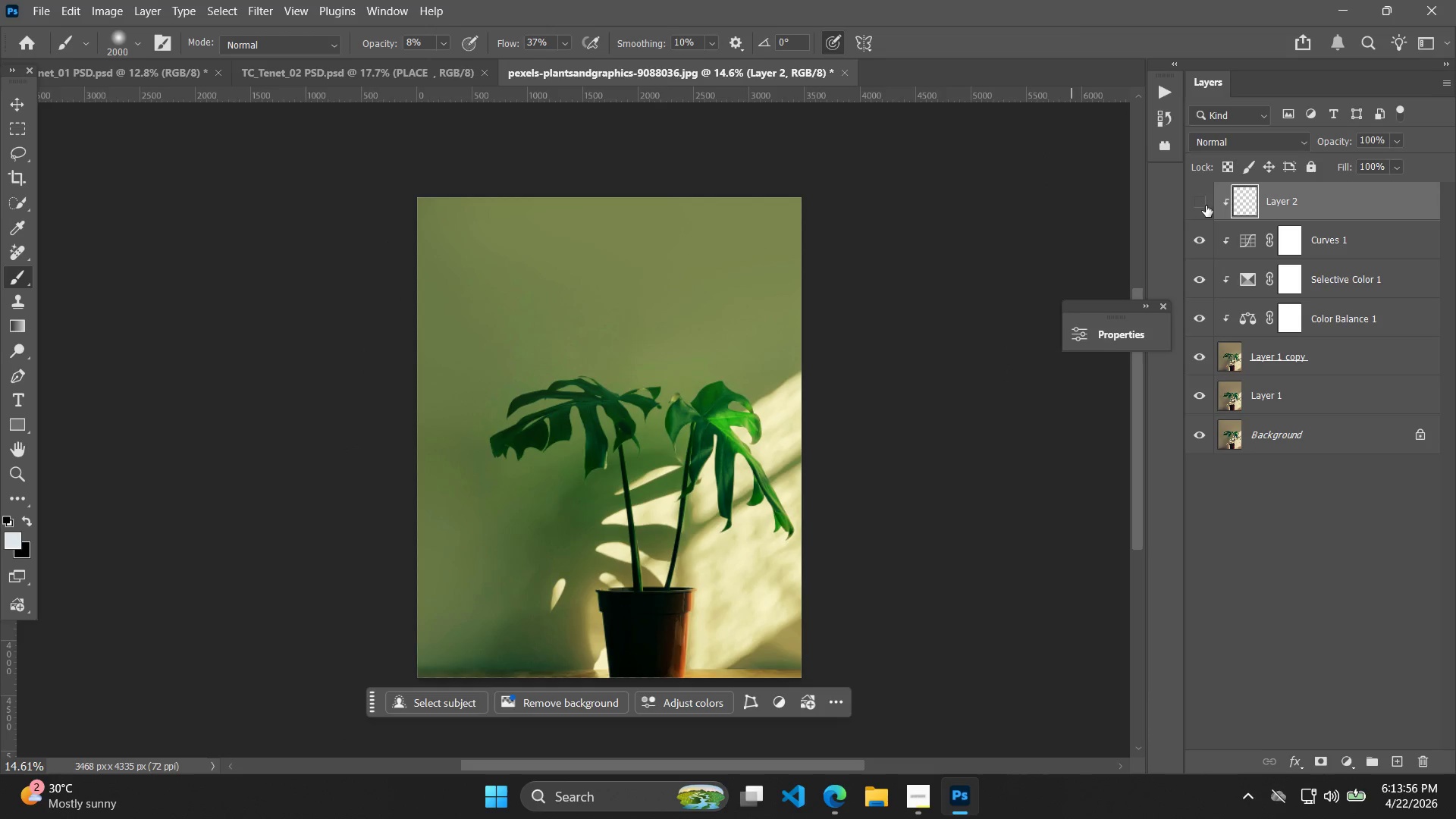 
double_click([1206, 206])
 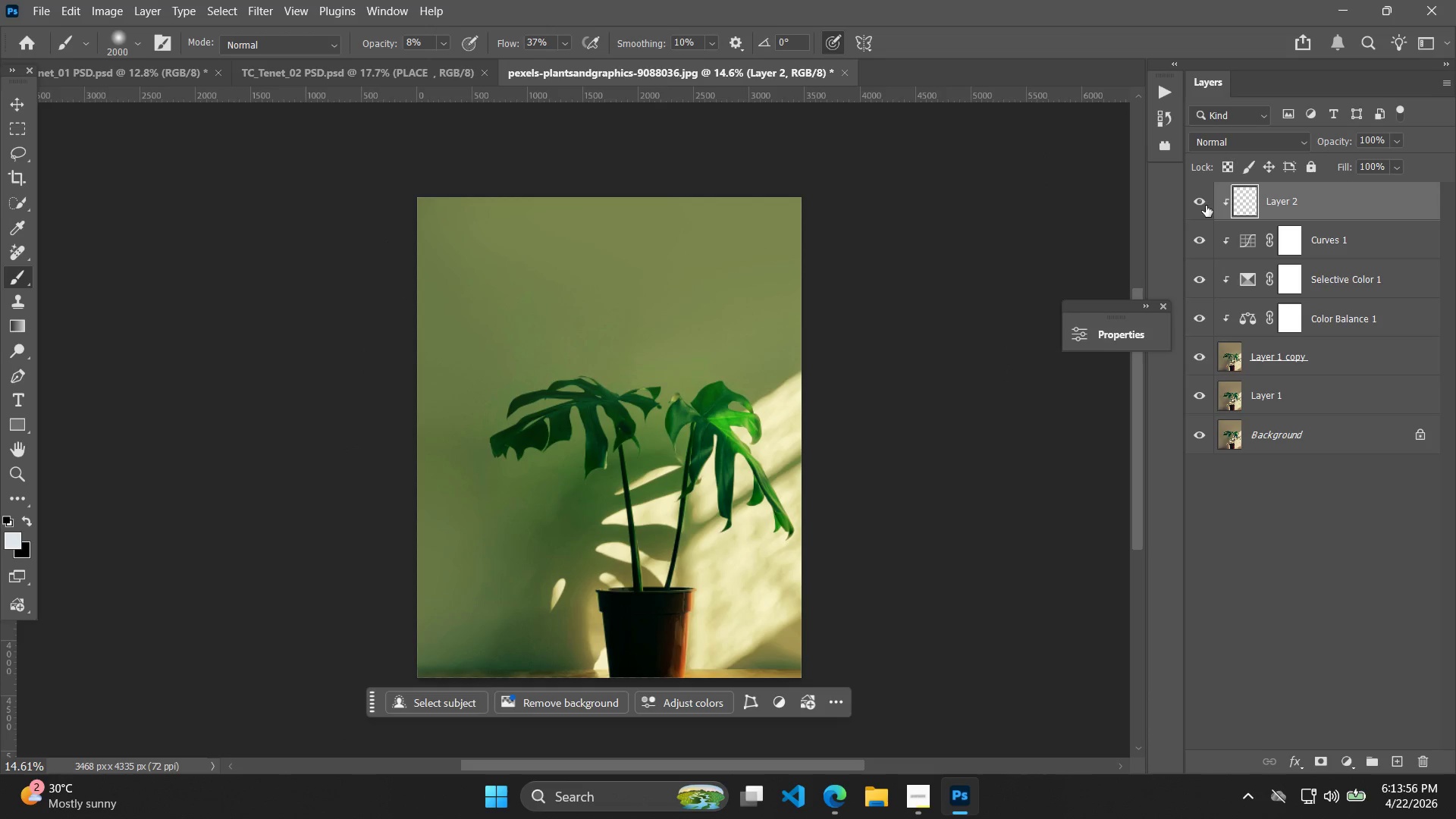 
hold_key(key=AltLeft, duration=1.42)
scroll: coordinate [641, 303], scroll_direction: up, amount: 5.0
 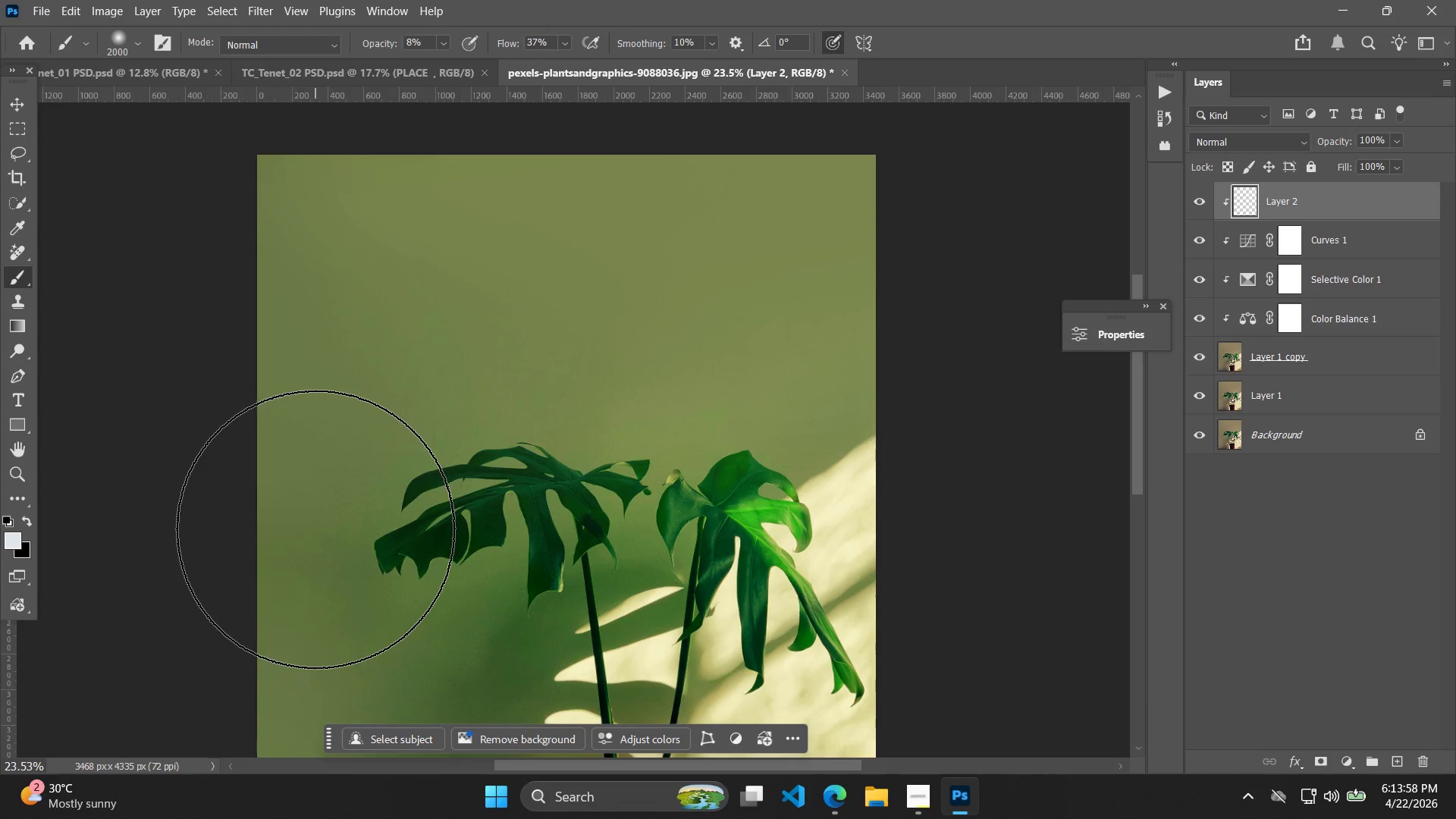 
key(BracketLeft)
 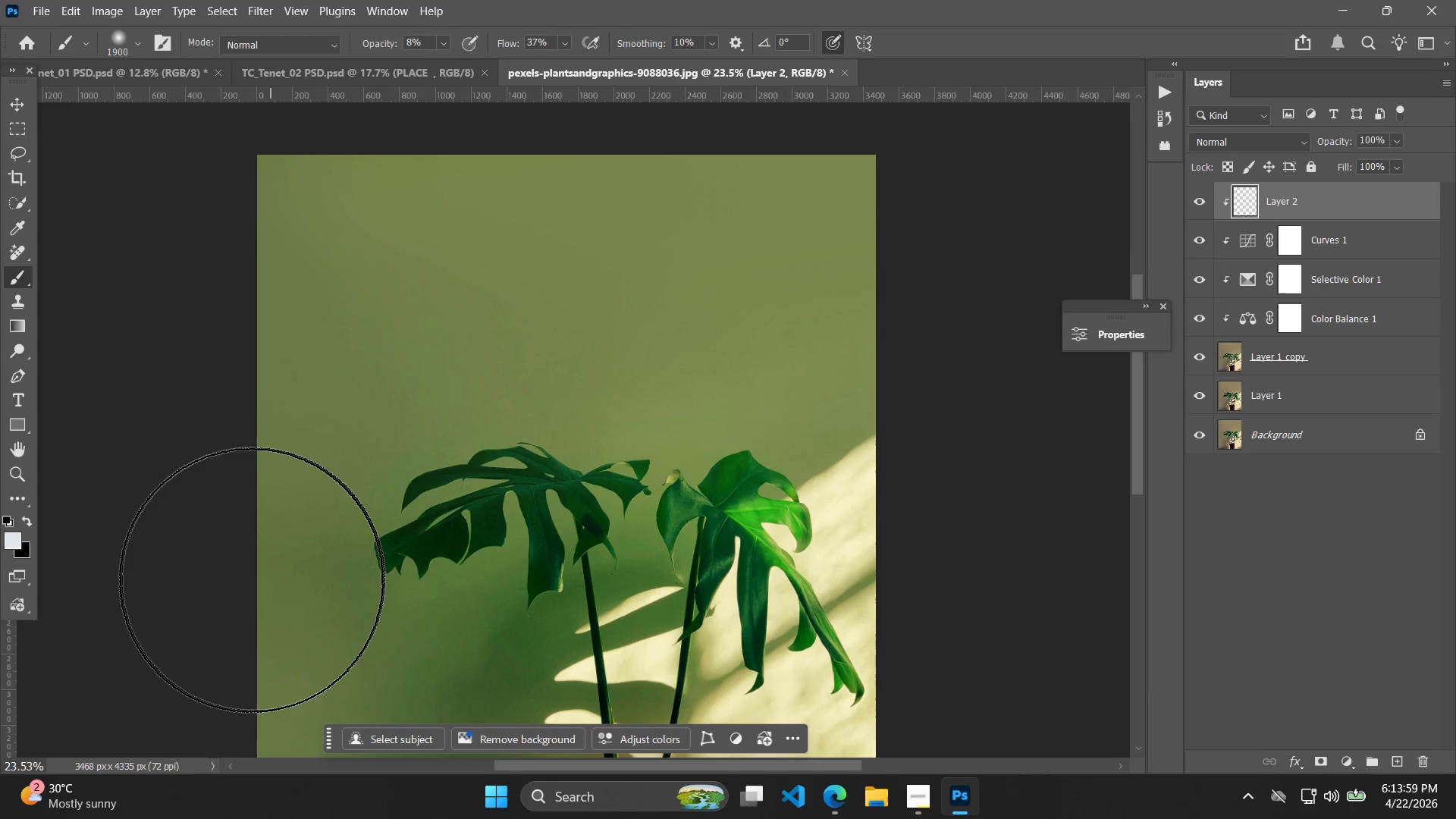 
key(BracketLeft)
 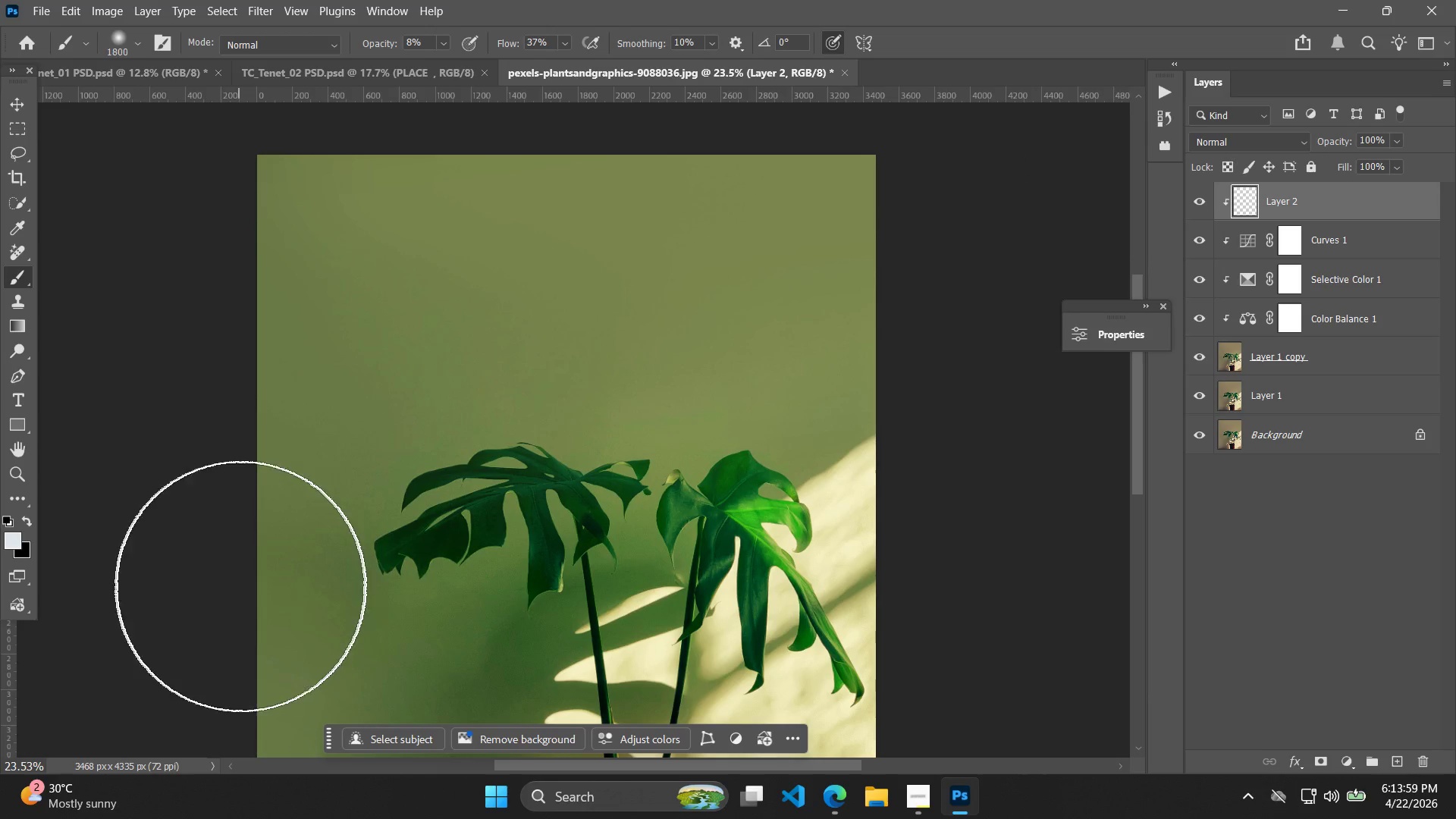 
key(BracketLeft)
 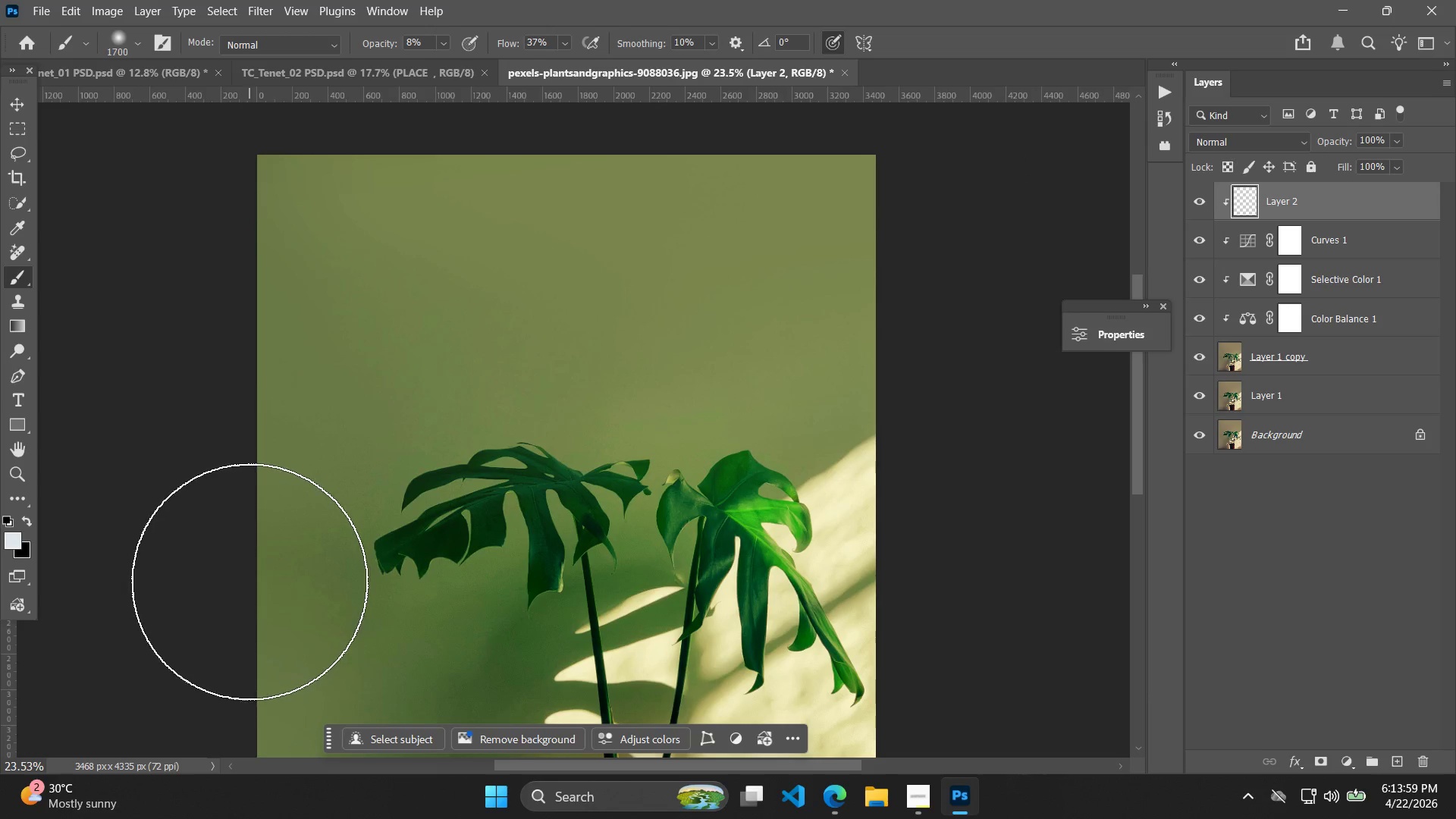 
left_click_drag(start_coordinate=[249, 582], to_coordinate=[318, 739])
 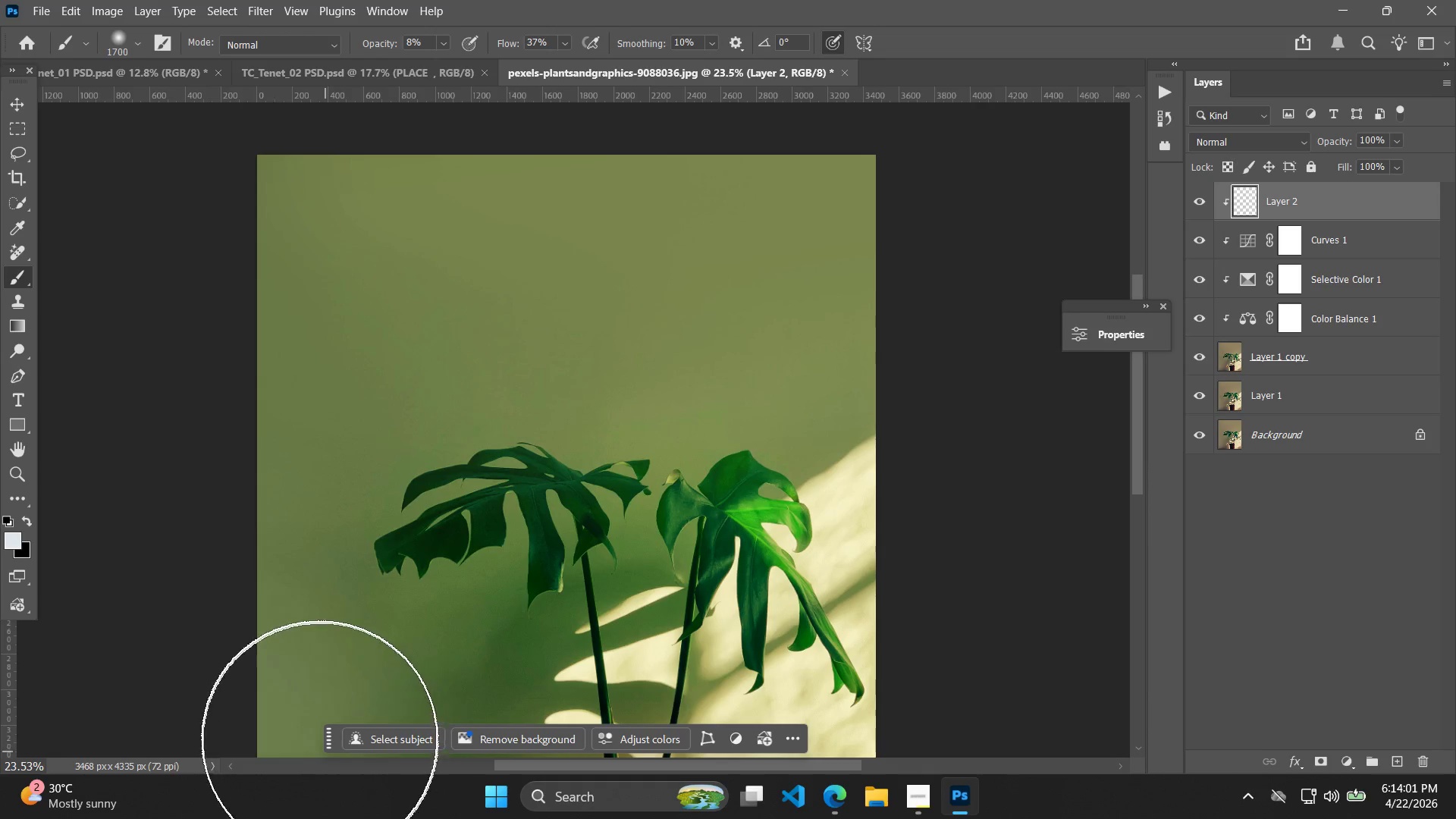 
key(BracketLeft)
 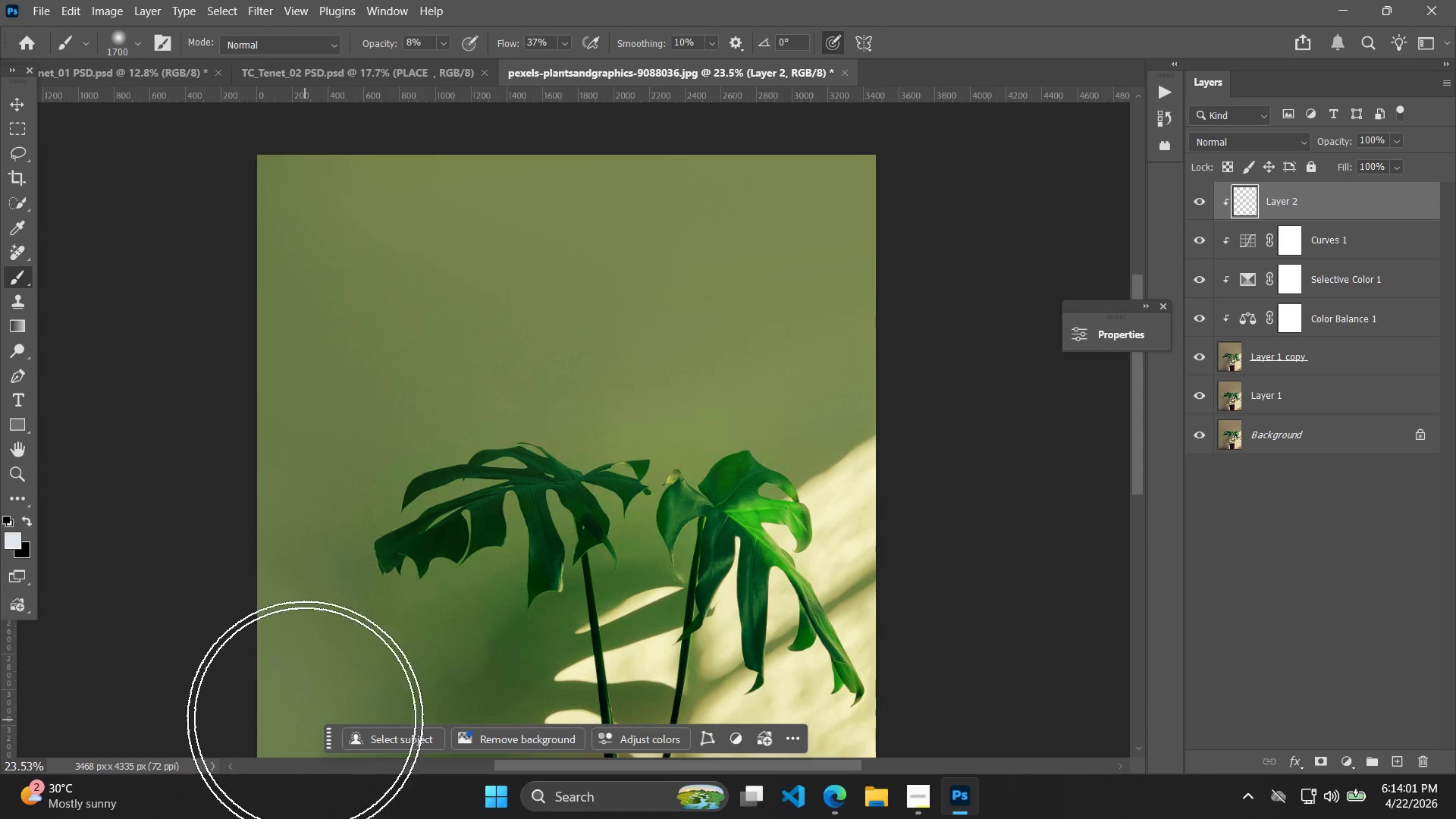 
key(BracketLeft)
 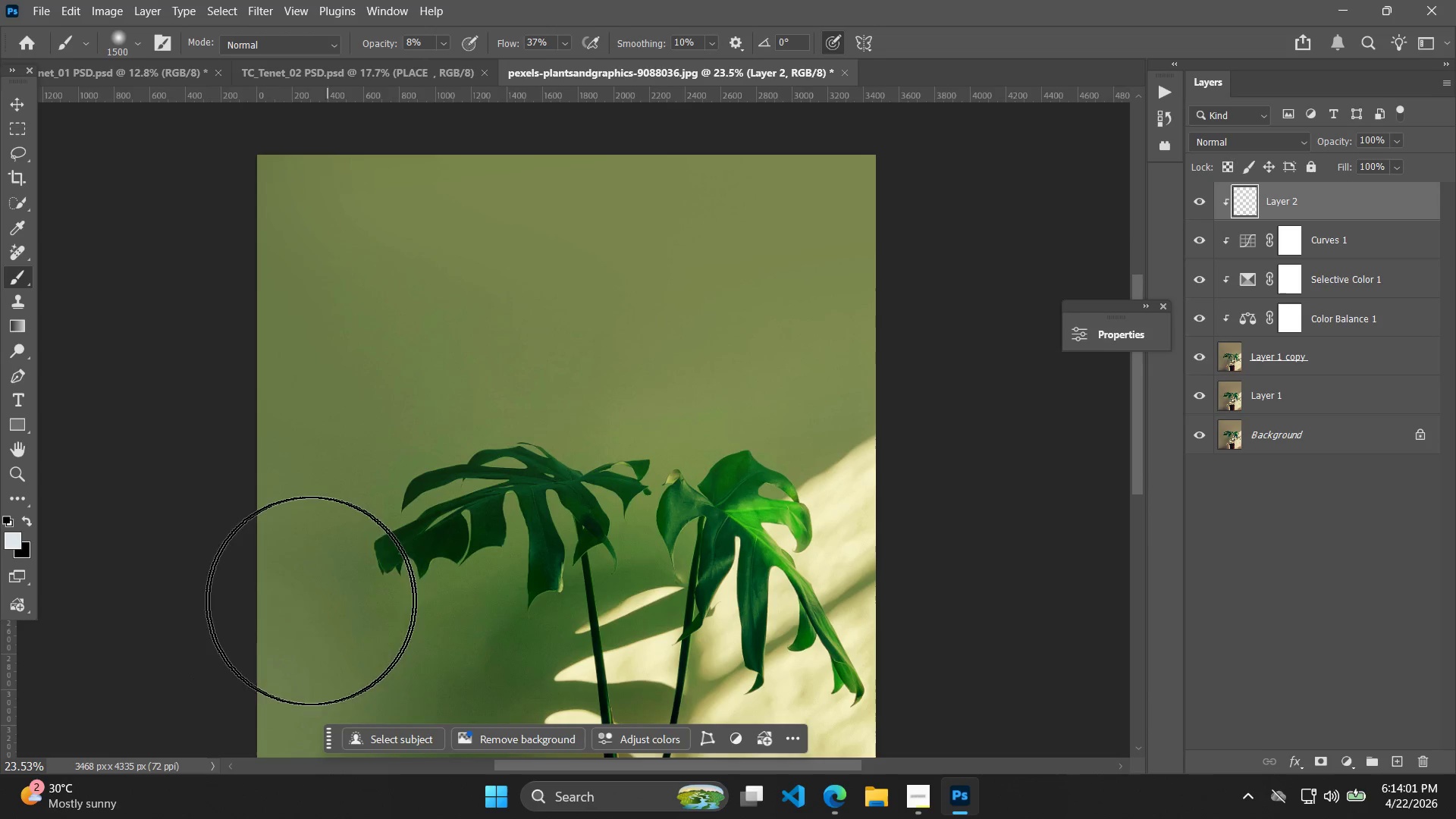 
left_click([265, 586])
 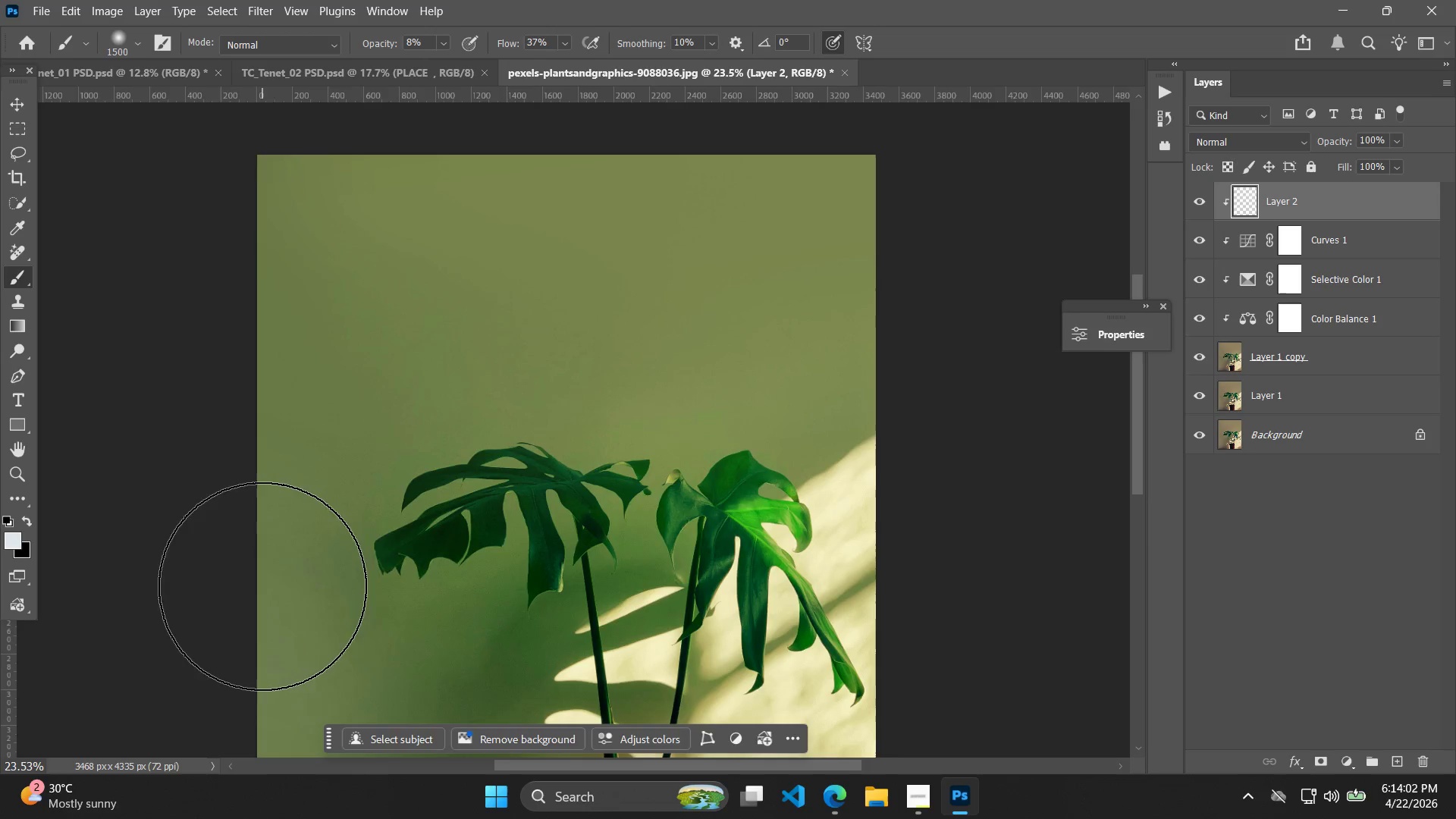 
hold_key(key=AltLeft, duration=0.61)
scroll: coordinate [366, 562], scroll_direction: down, amount: 7.0
 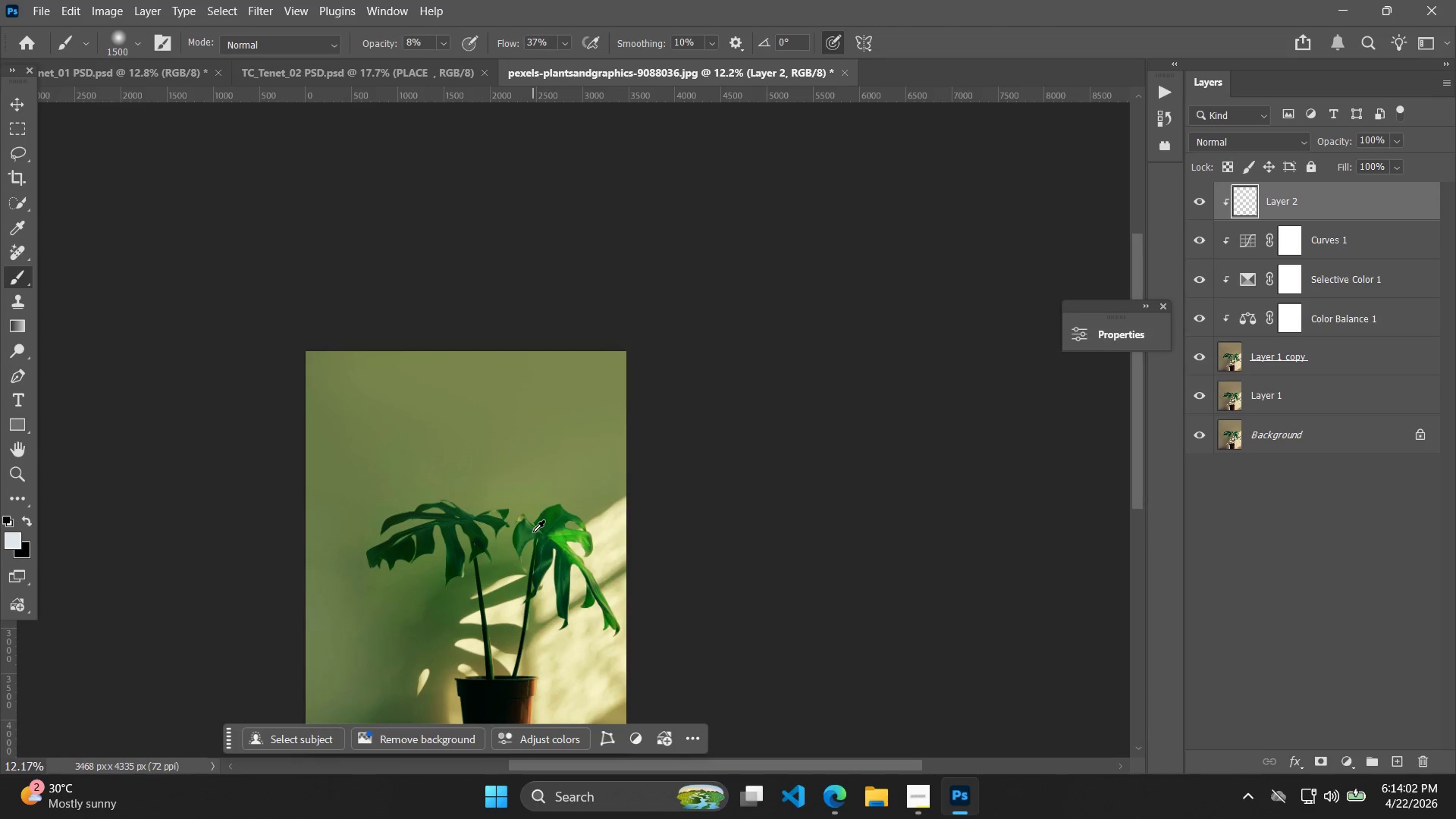 
key(Alt+AltLeft)
 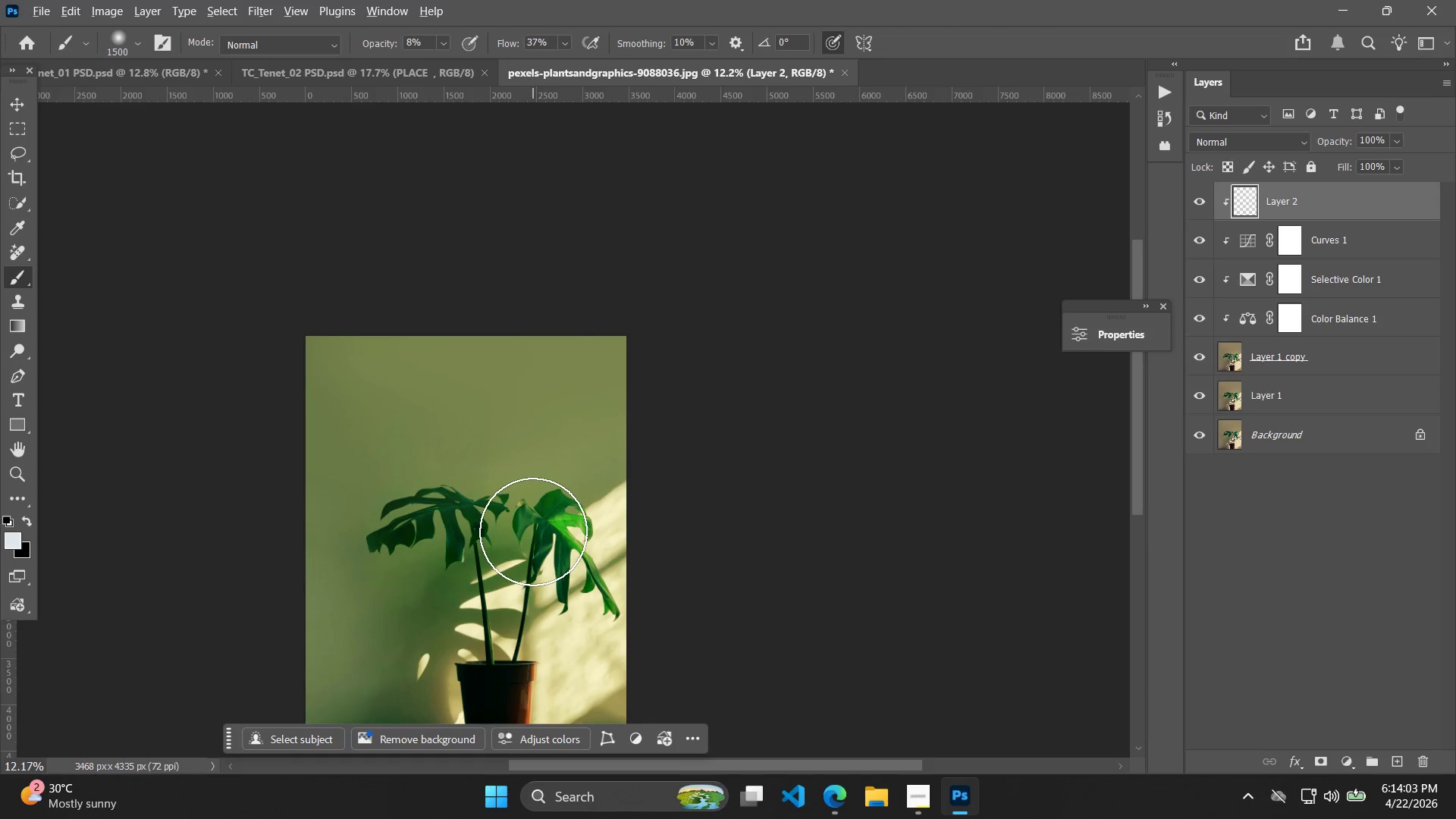 
key(Alt+AltLeft)
 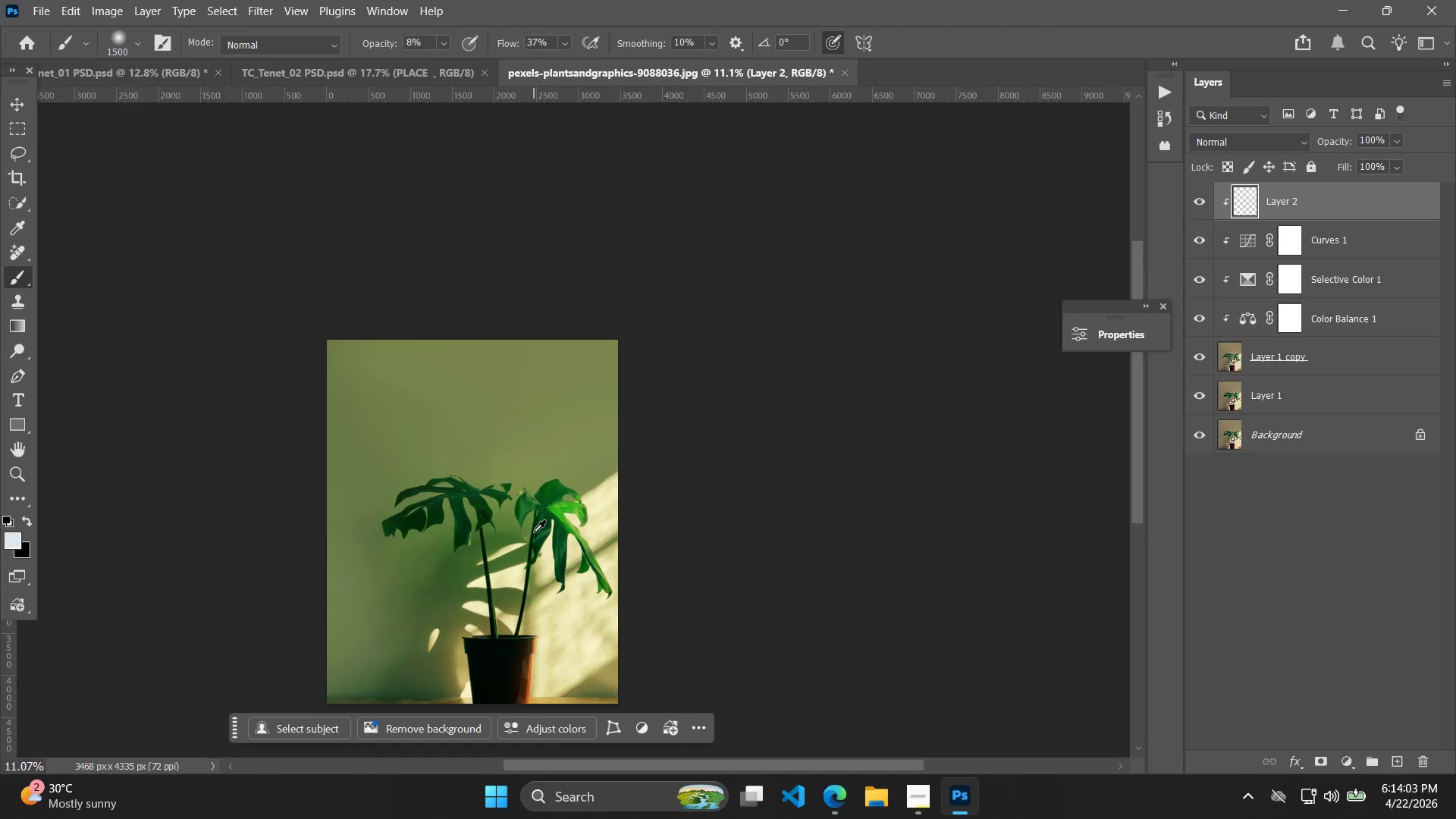 
key(Alt+AltLeft)
 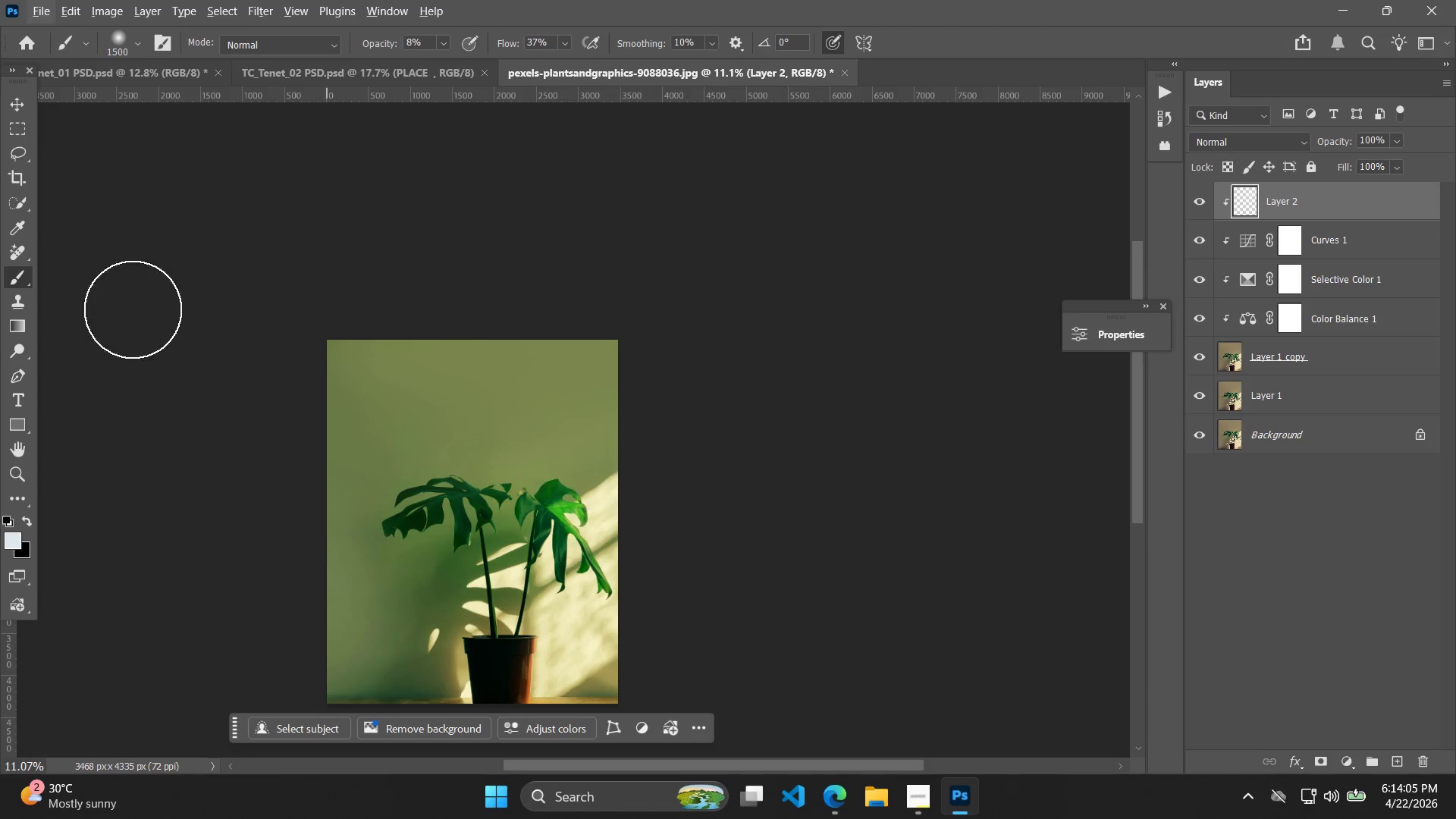 
scroll: coordinate [533, 532], scroll_direction: down, amount: 3.0
 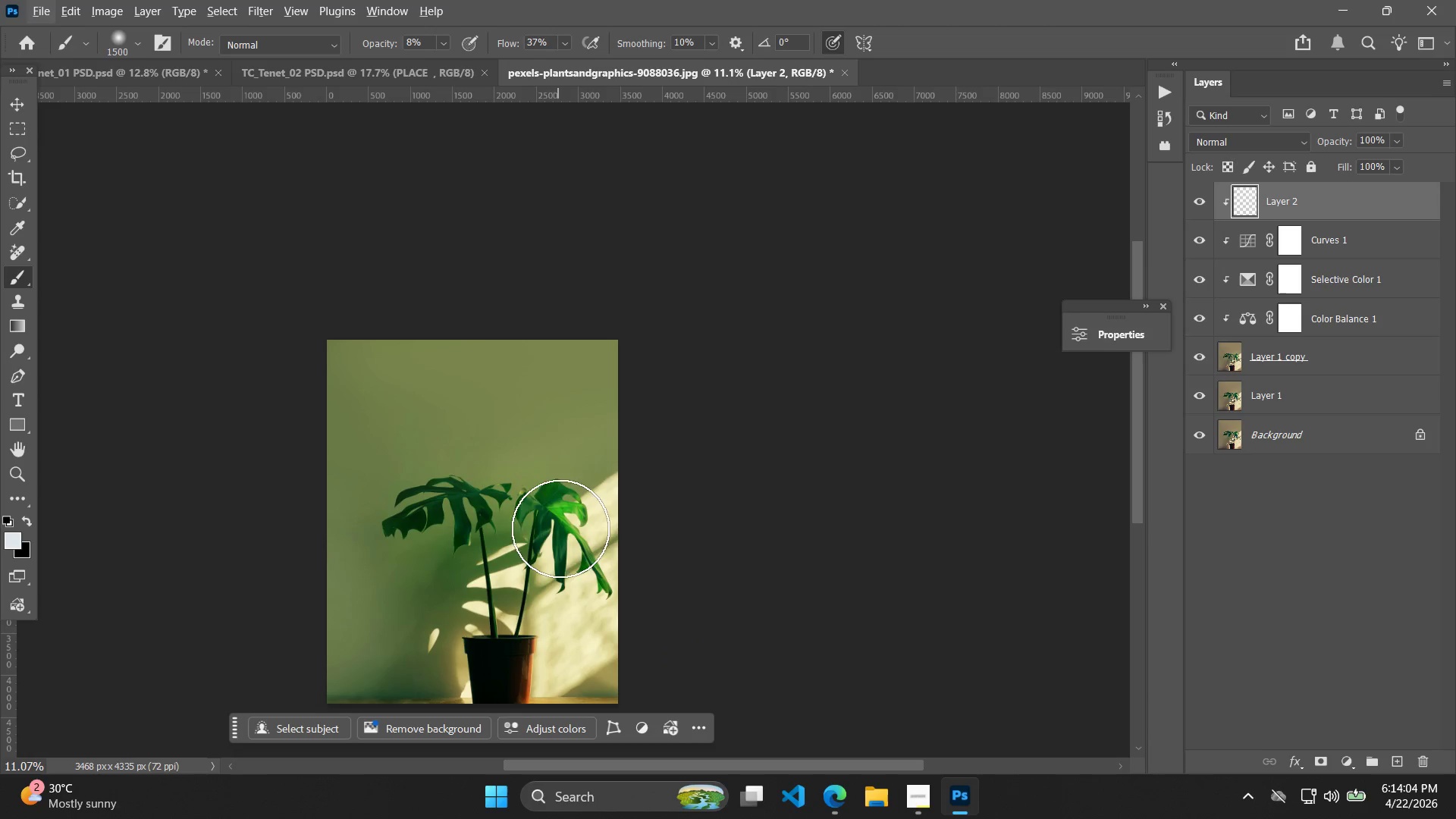 
left_click([11, 106])
 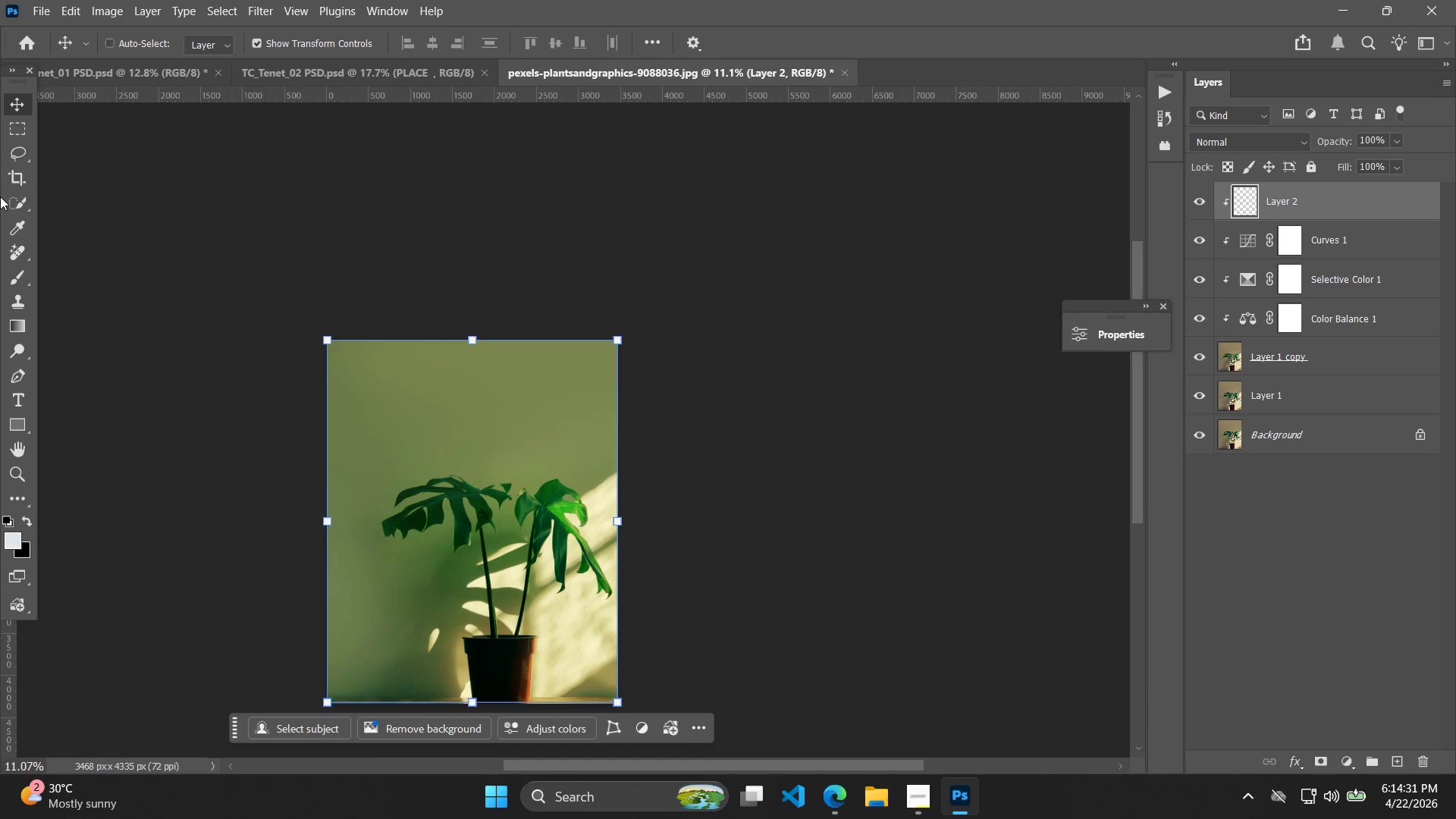 
wait(31.14)
 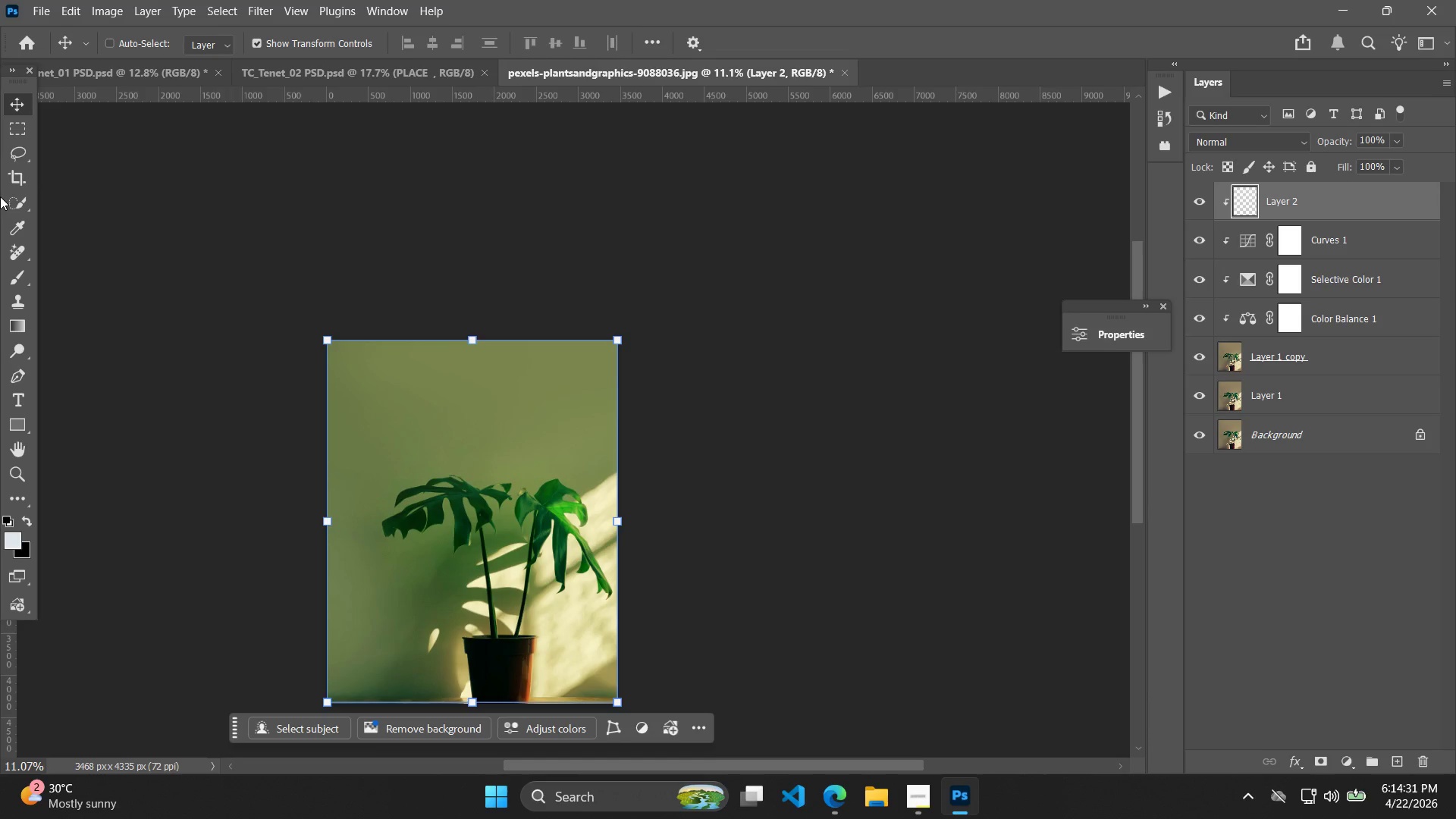 
key(T)
 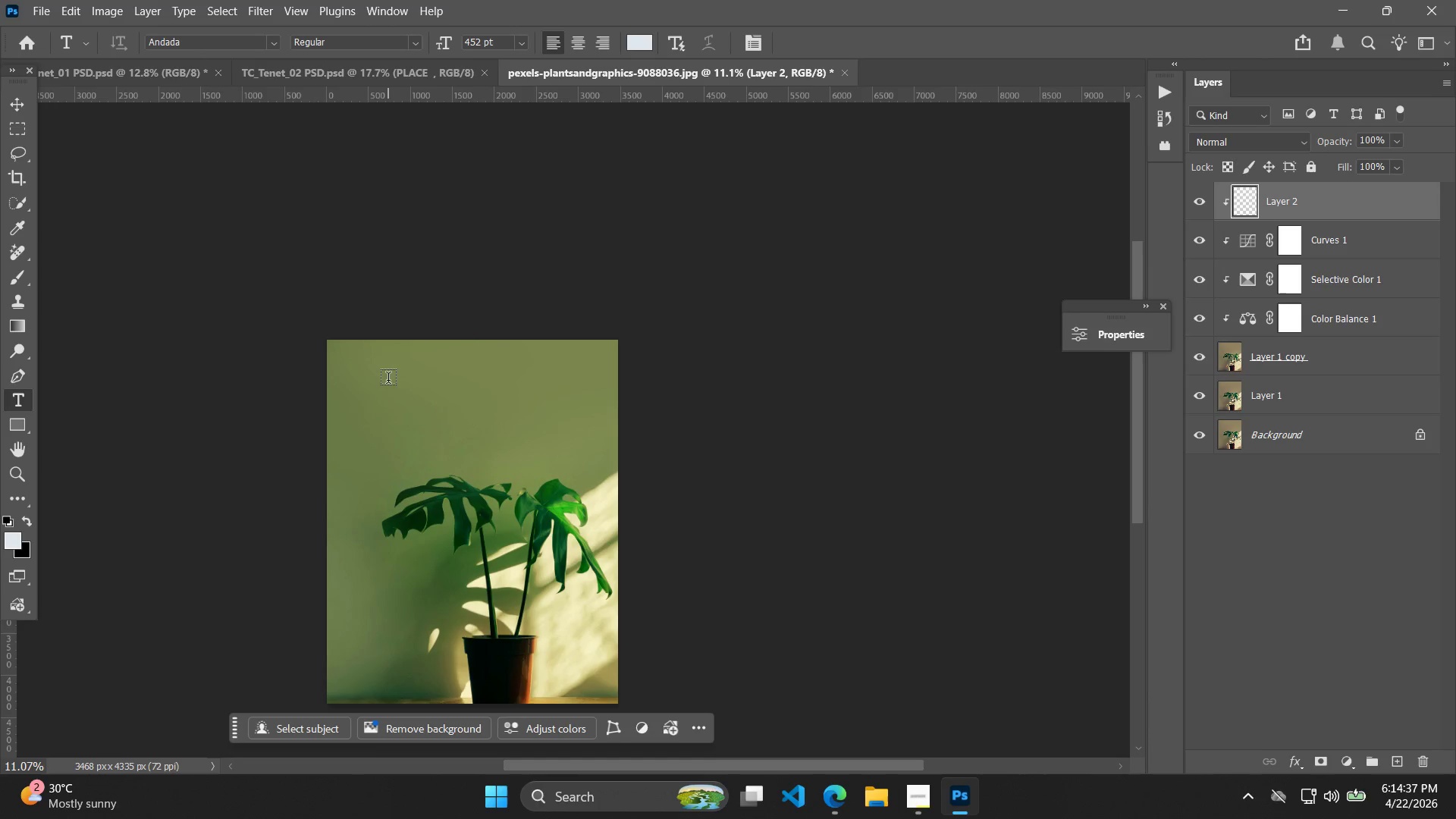 
left_click_drag(start_coordinate=[388, 380], to_coordinate=[565, 479])
 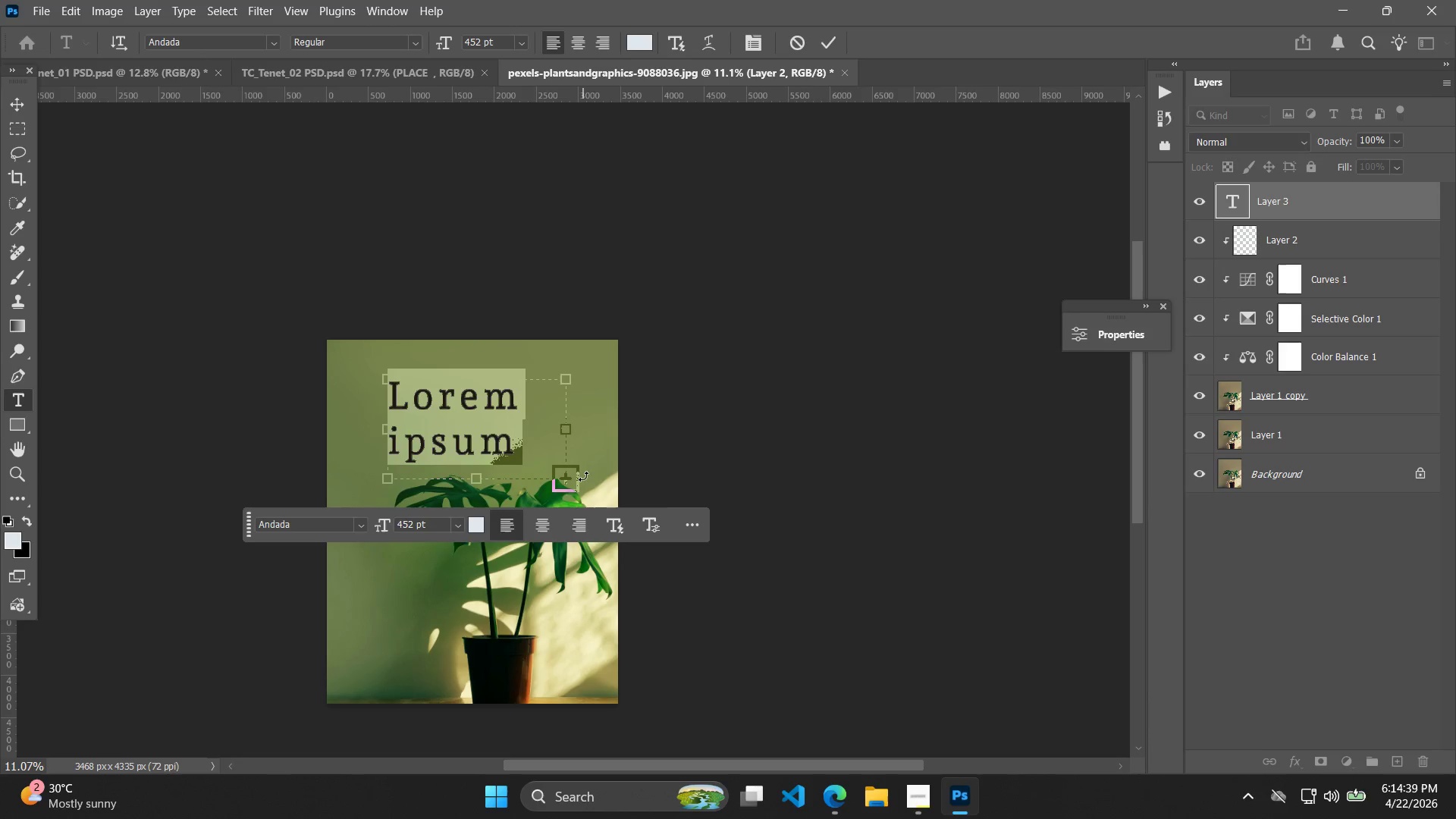 
type(g)
key(Backspace)
type(griy)
key(Backspace)
key(Backspace)
key(Backspace)
type(F)
key(Backspace)
type(ROWTH)
 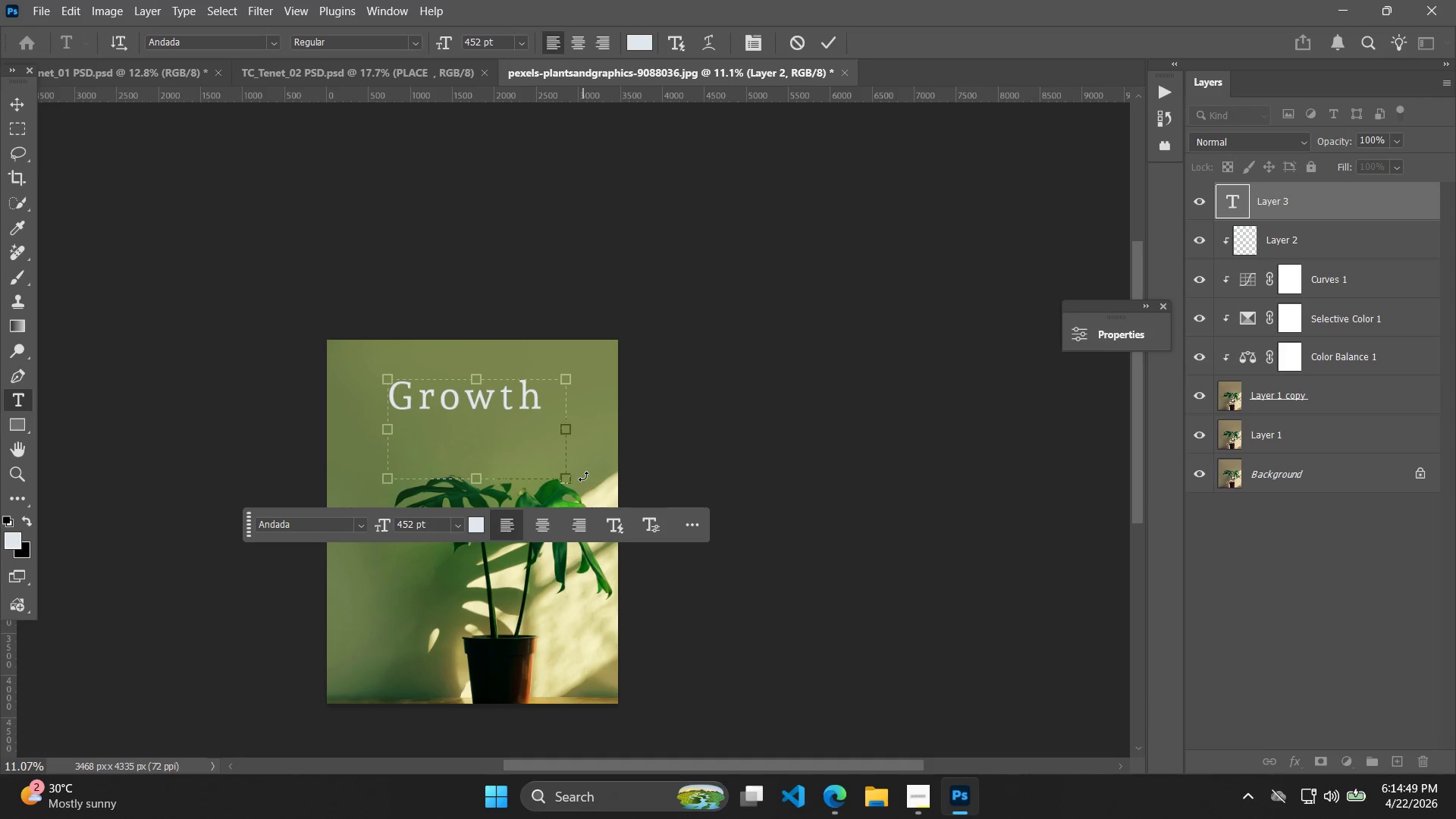 
hold_key(key=CapsLock, duration=1.0)
 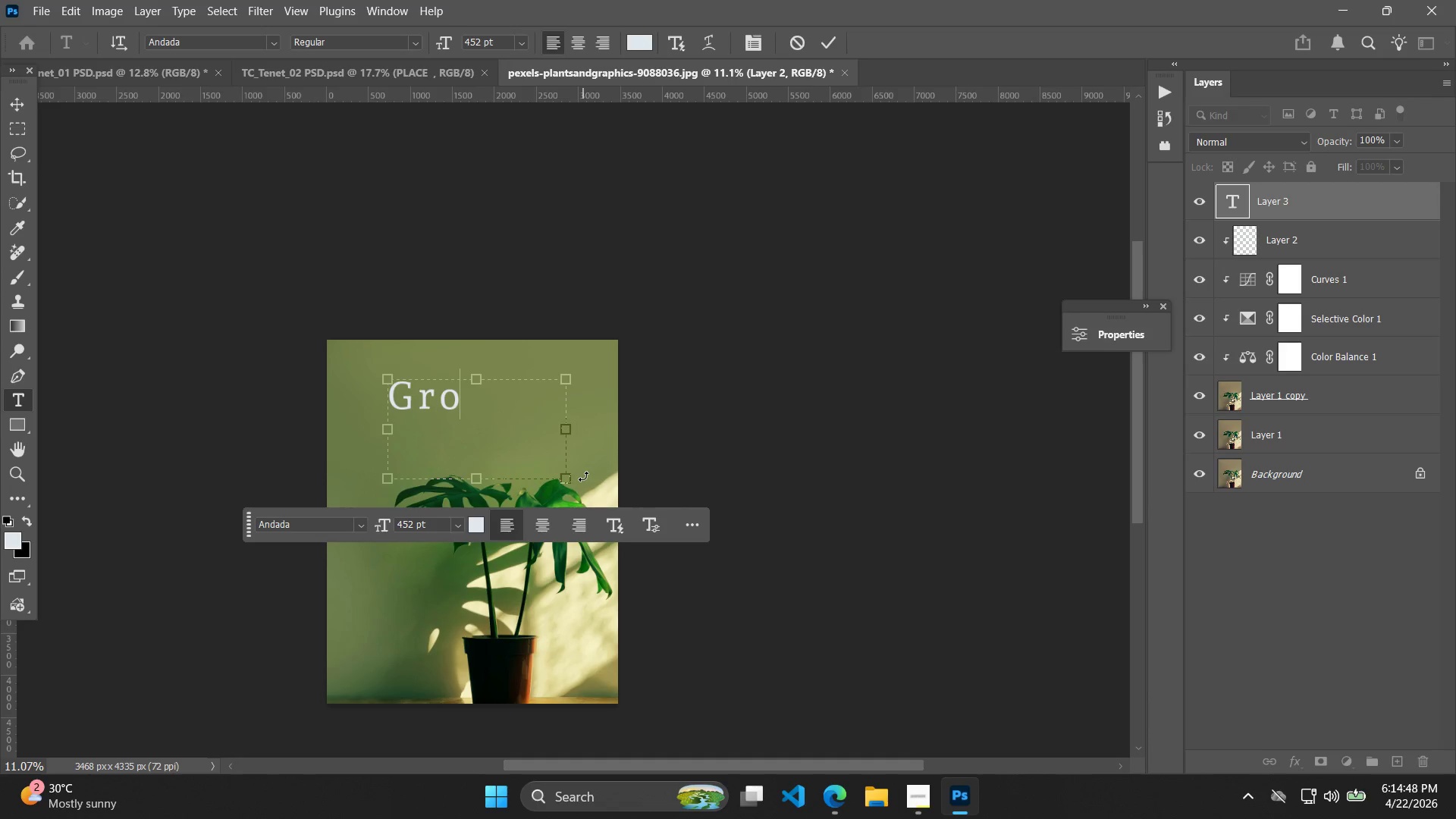 
left_click([1094, 336])
 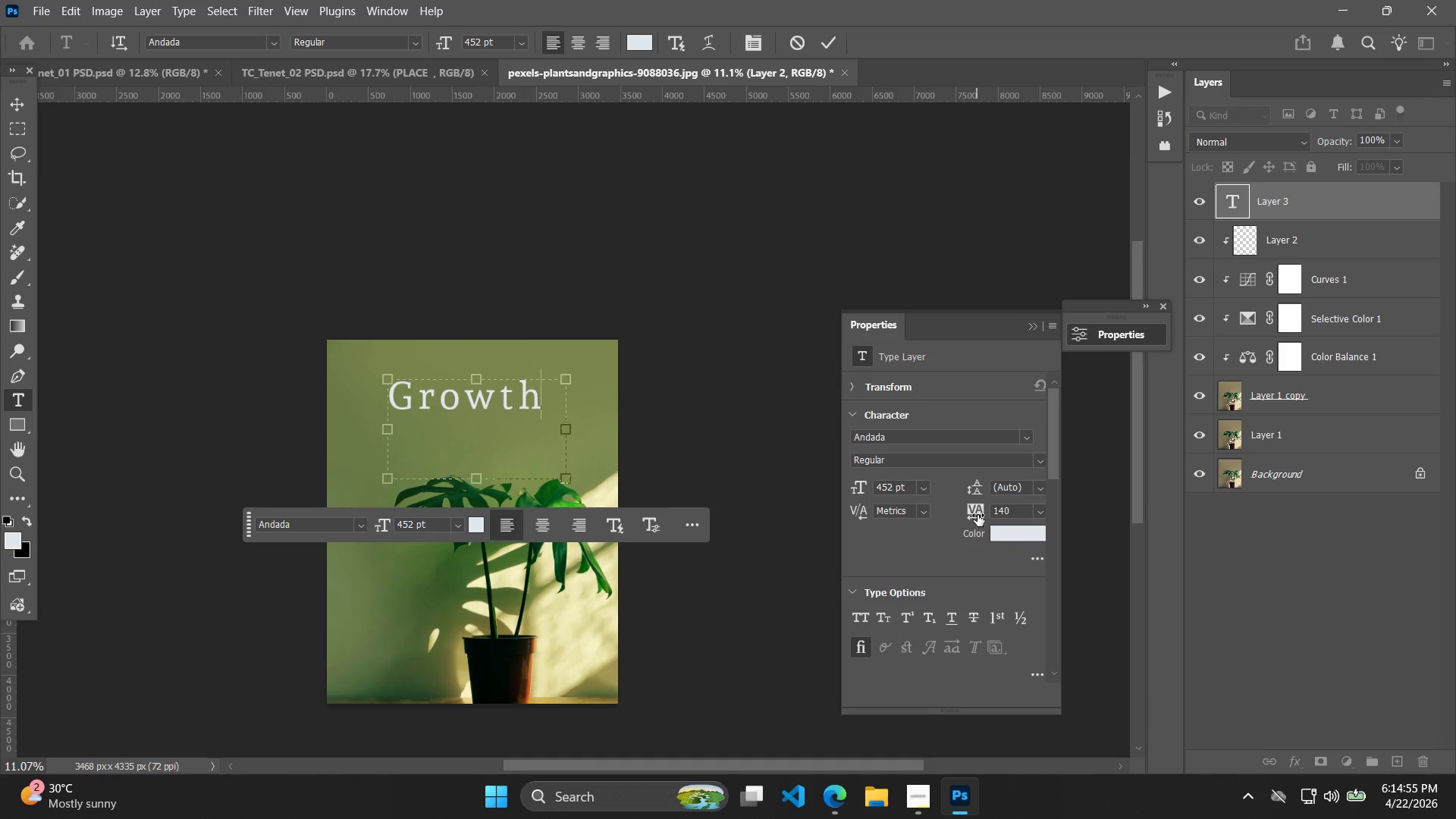 
left_click_drag(start_coordinate=[978, 513], to_coordinate=[972, 513])
 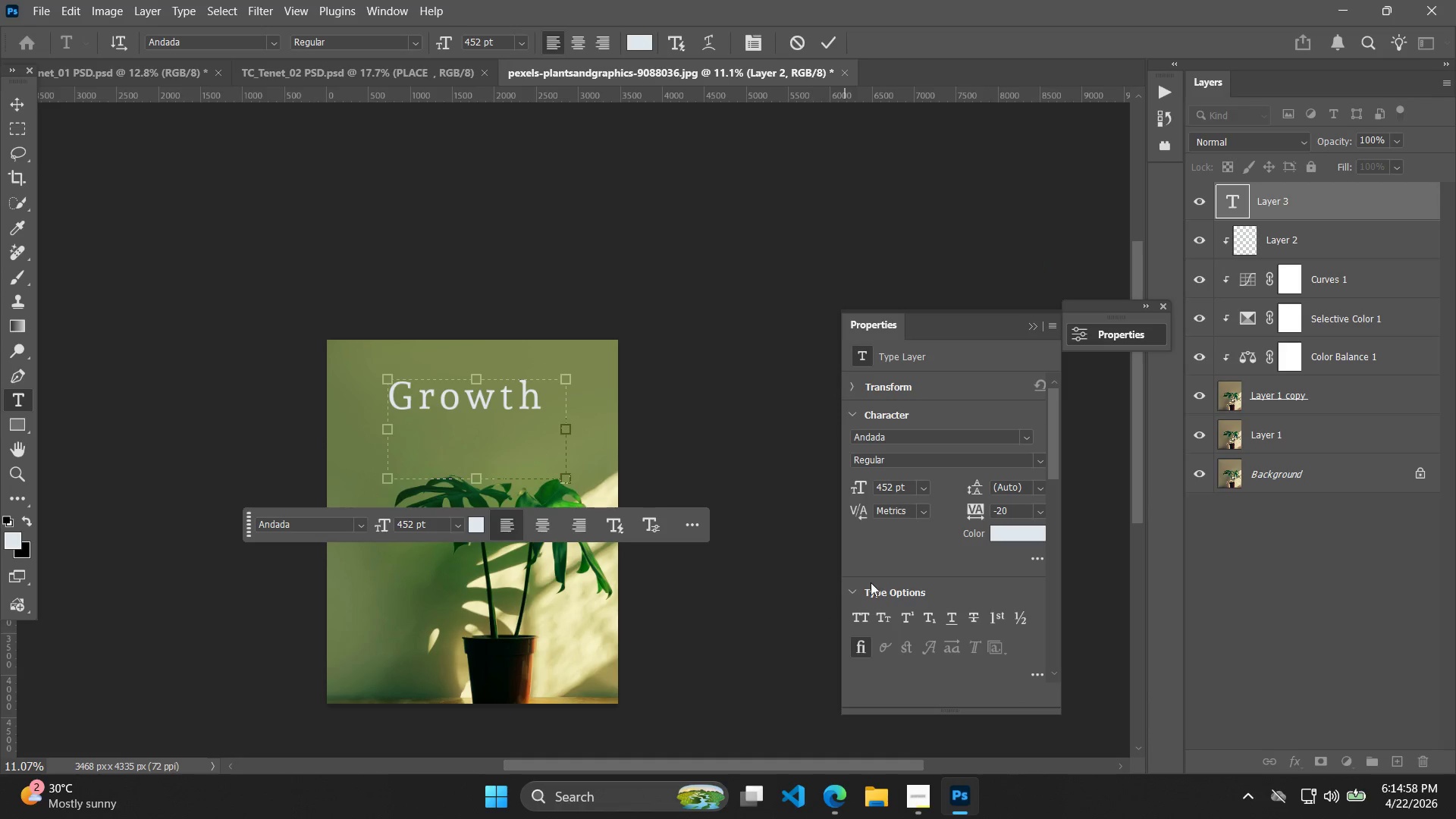 
left_click_drag(start_coordinate=[974, 510], to_coordinate=[982, 508])
 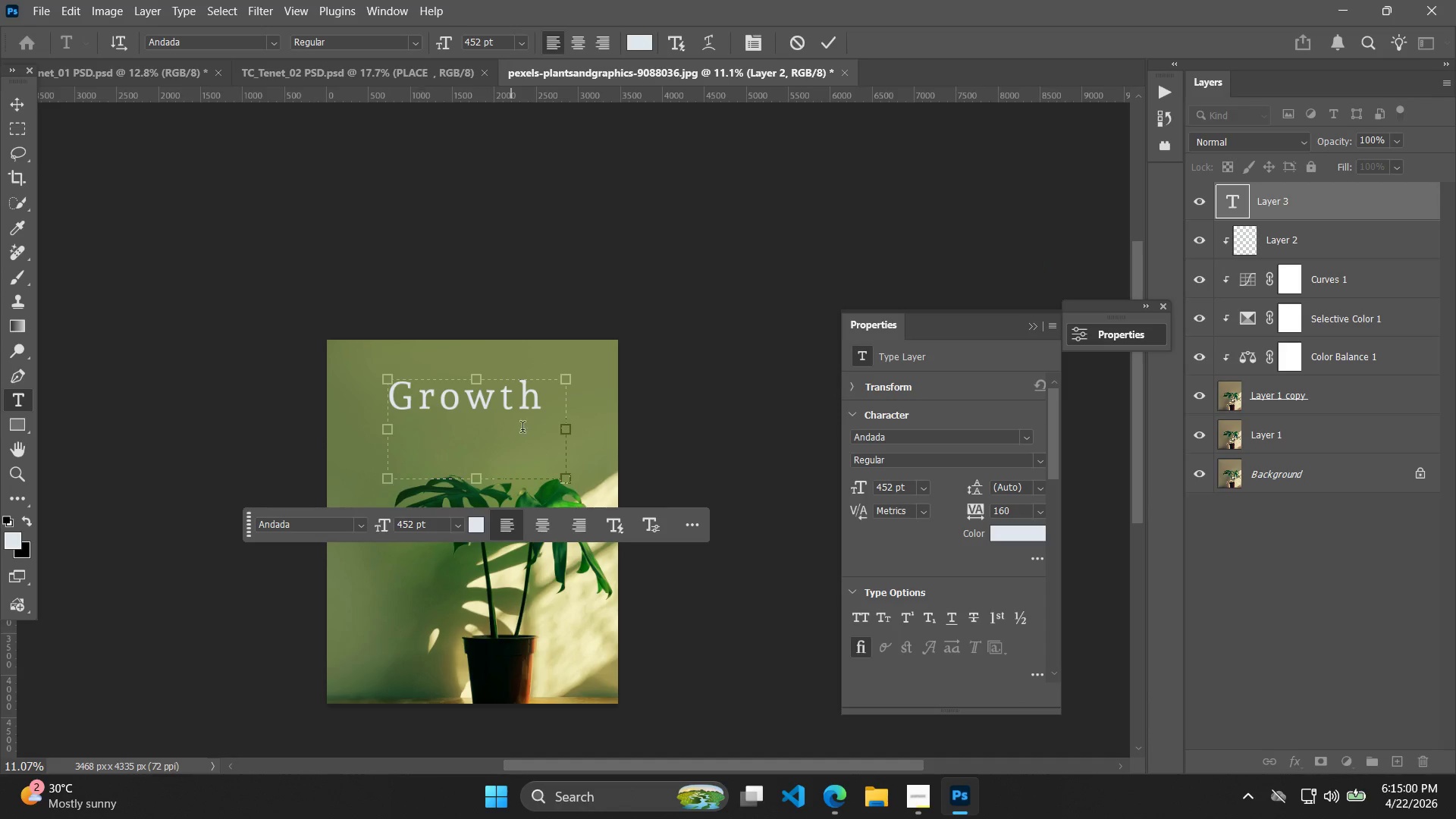 
left_click_drag(start_coordinate=[554, 417], to_coordinate=[308, 425])
 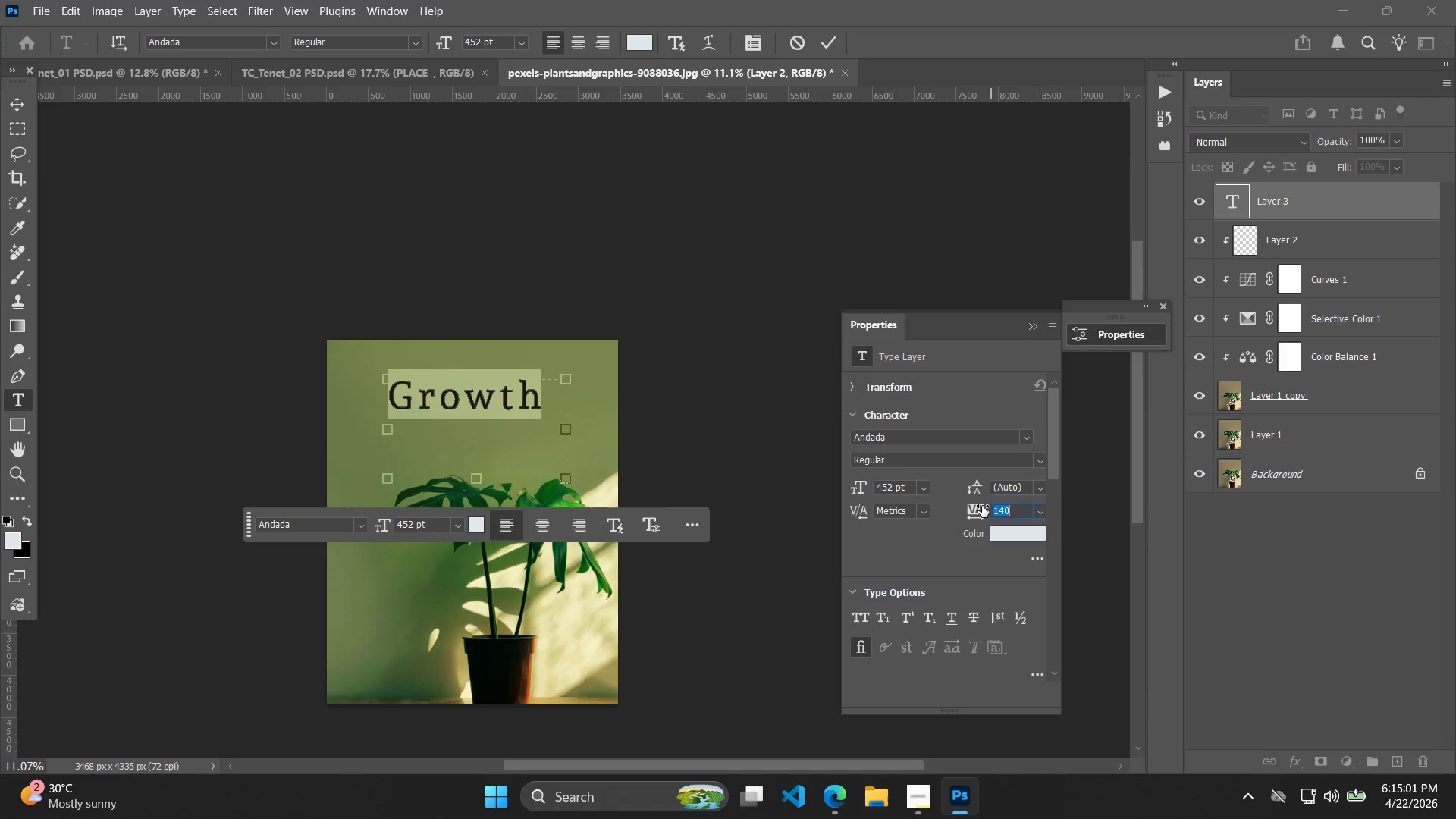 
left_click_drag(start_coordinate=[980, 509], to_coordinate=[974, 509])
 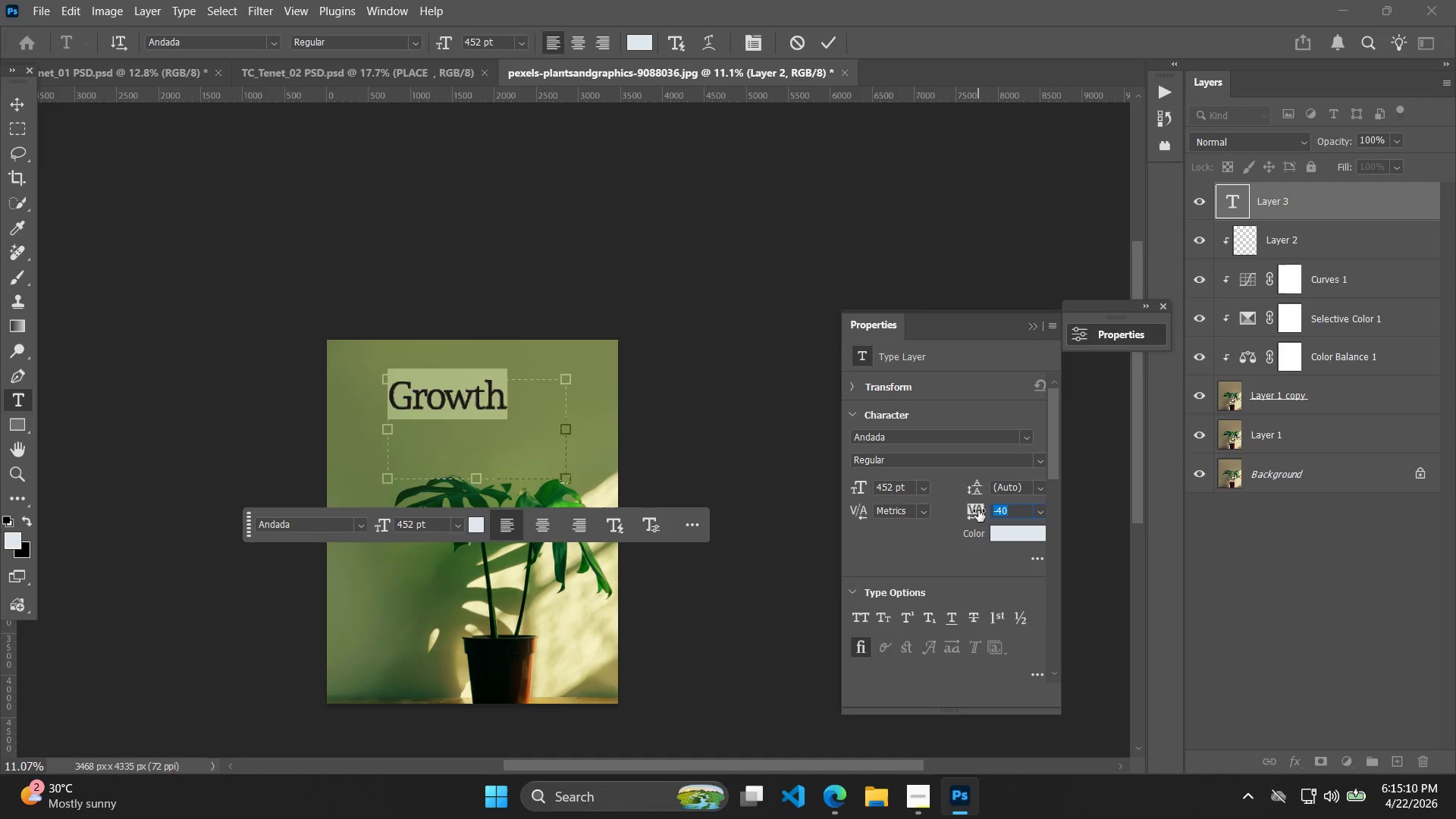 
wait(12.75)
 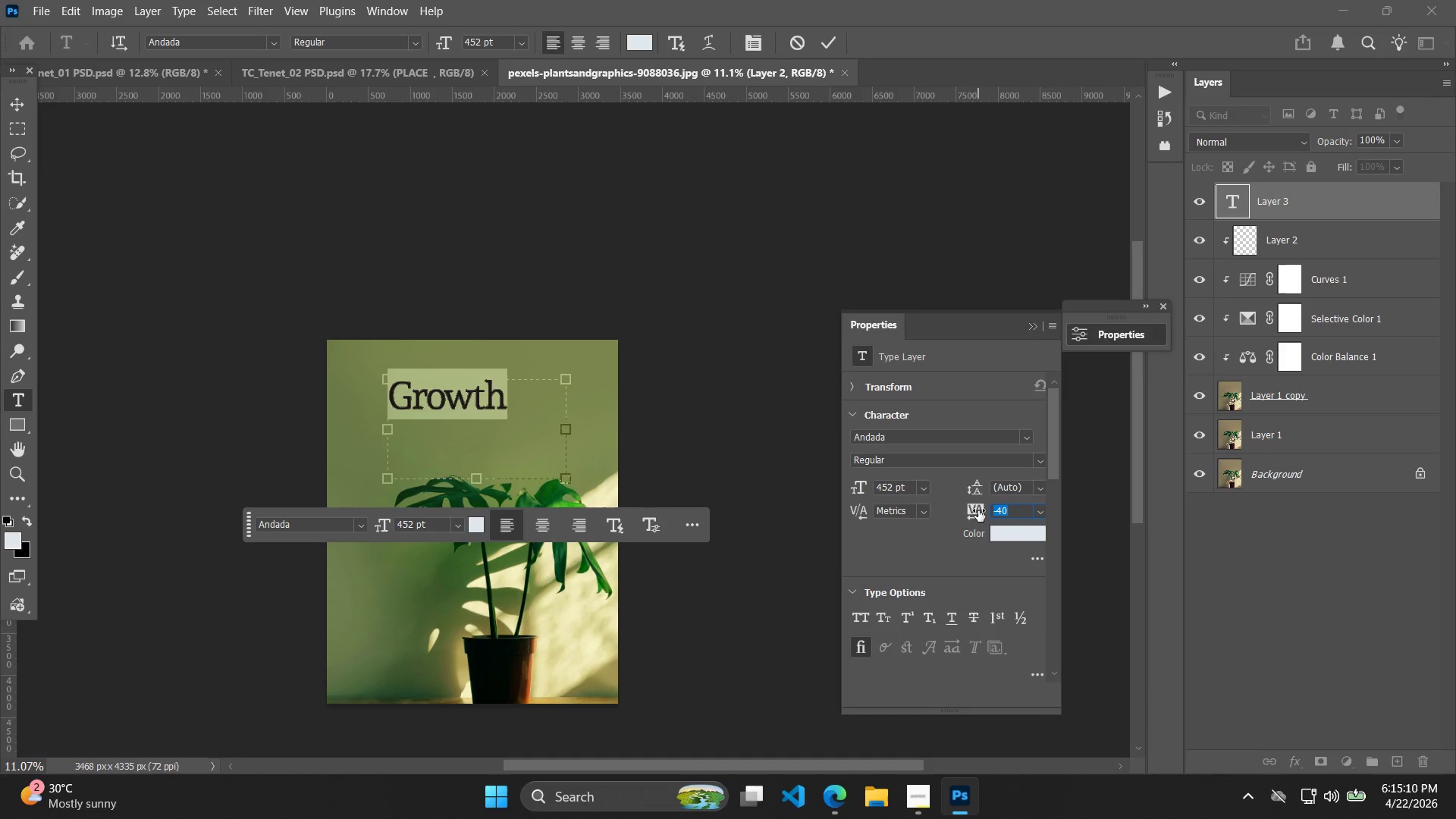 
left_click_drag(start_coordinate=[476, 526], to_coordinate=[268, 526])
 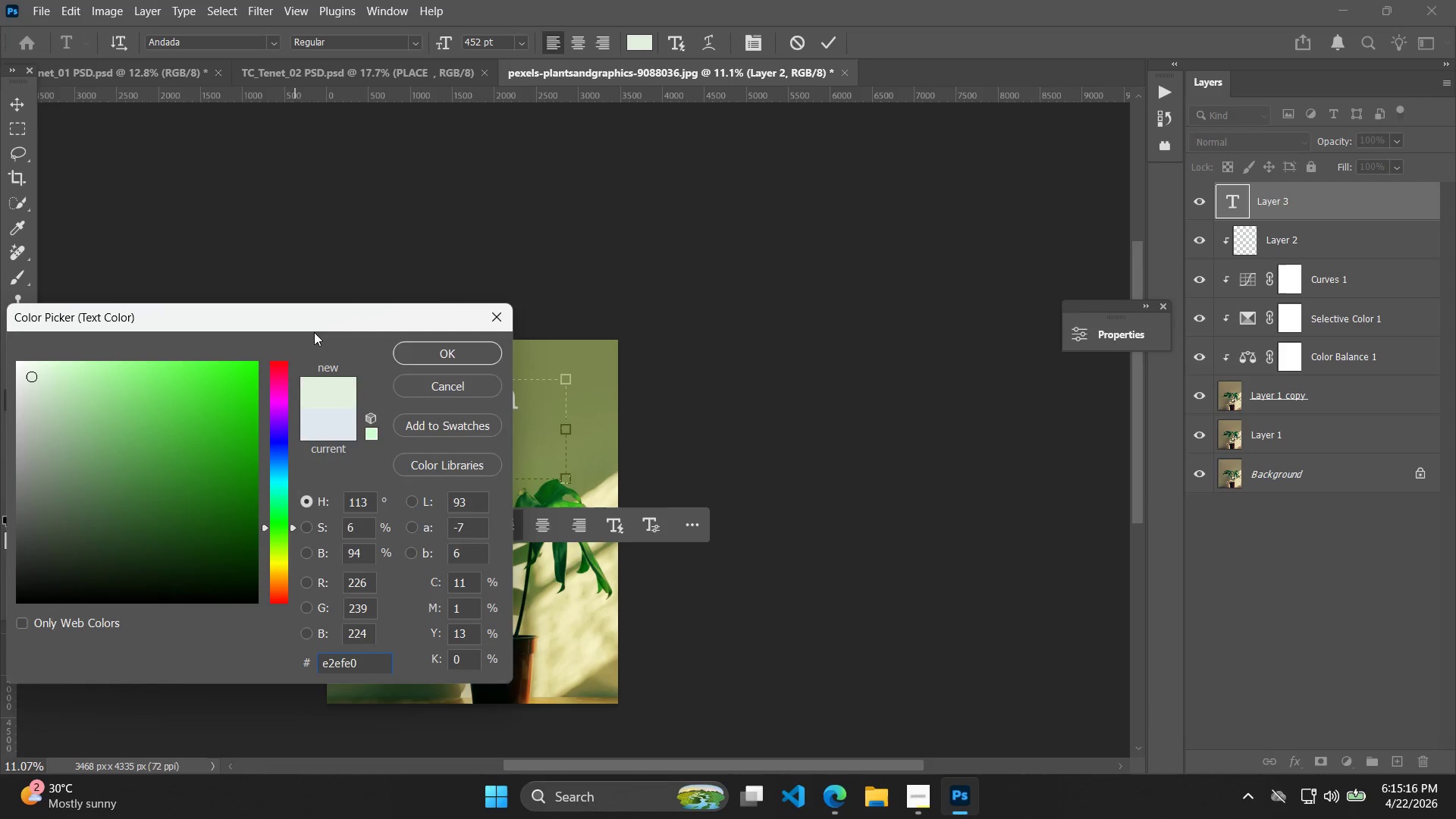 
left_click([268, 526])
 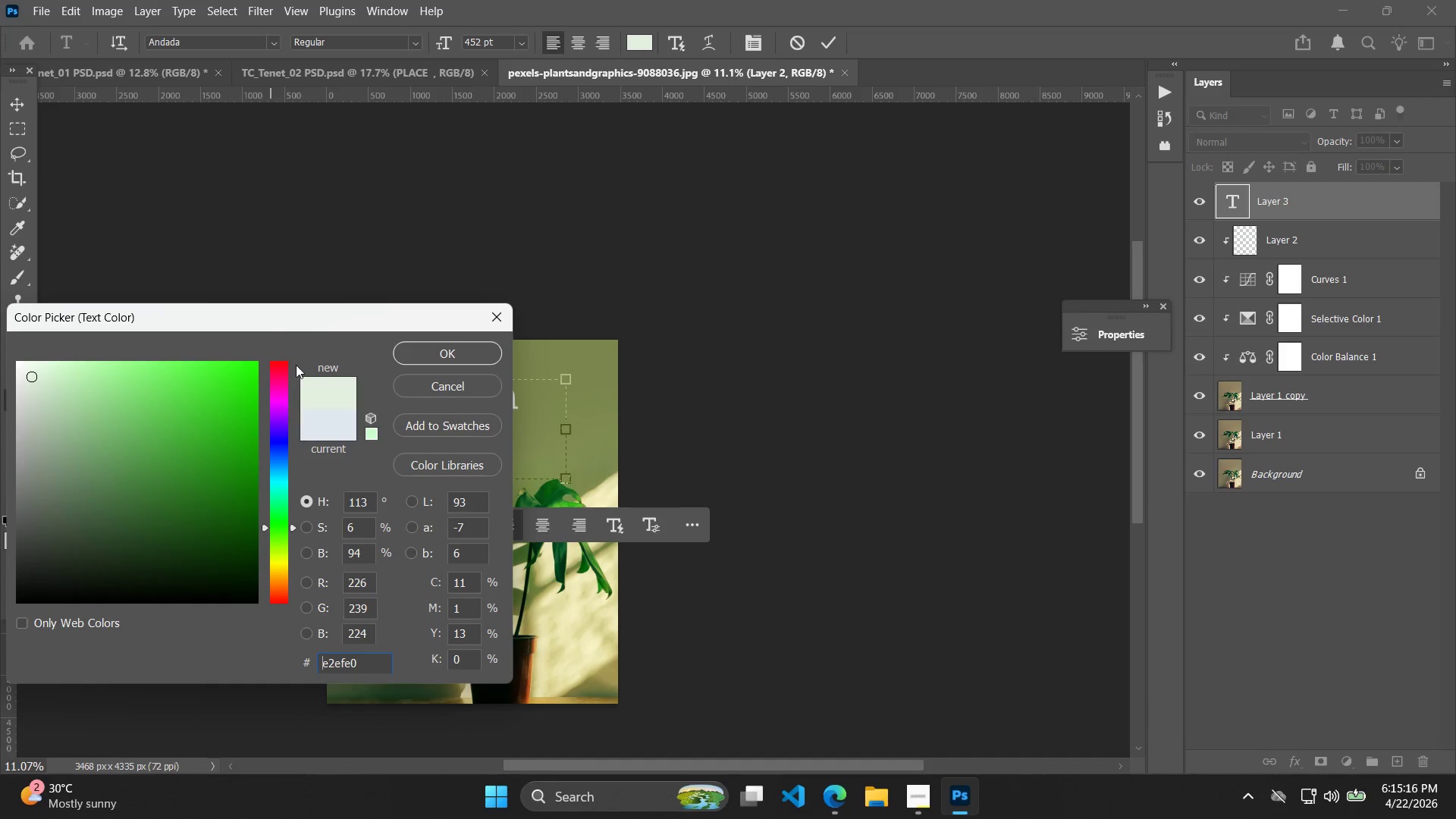 
left_click_drag(start_coordinate=[317, 329], to_coordinate=[475, 482])
 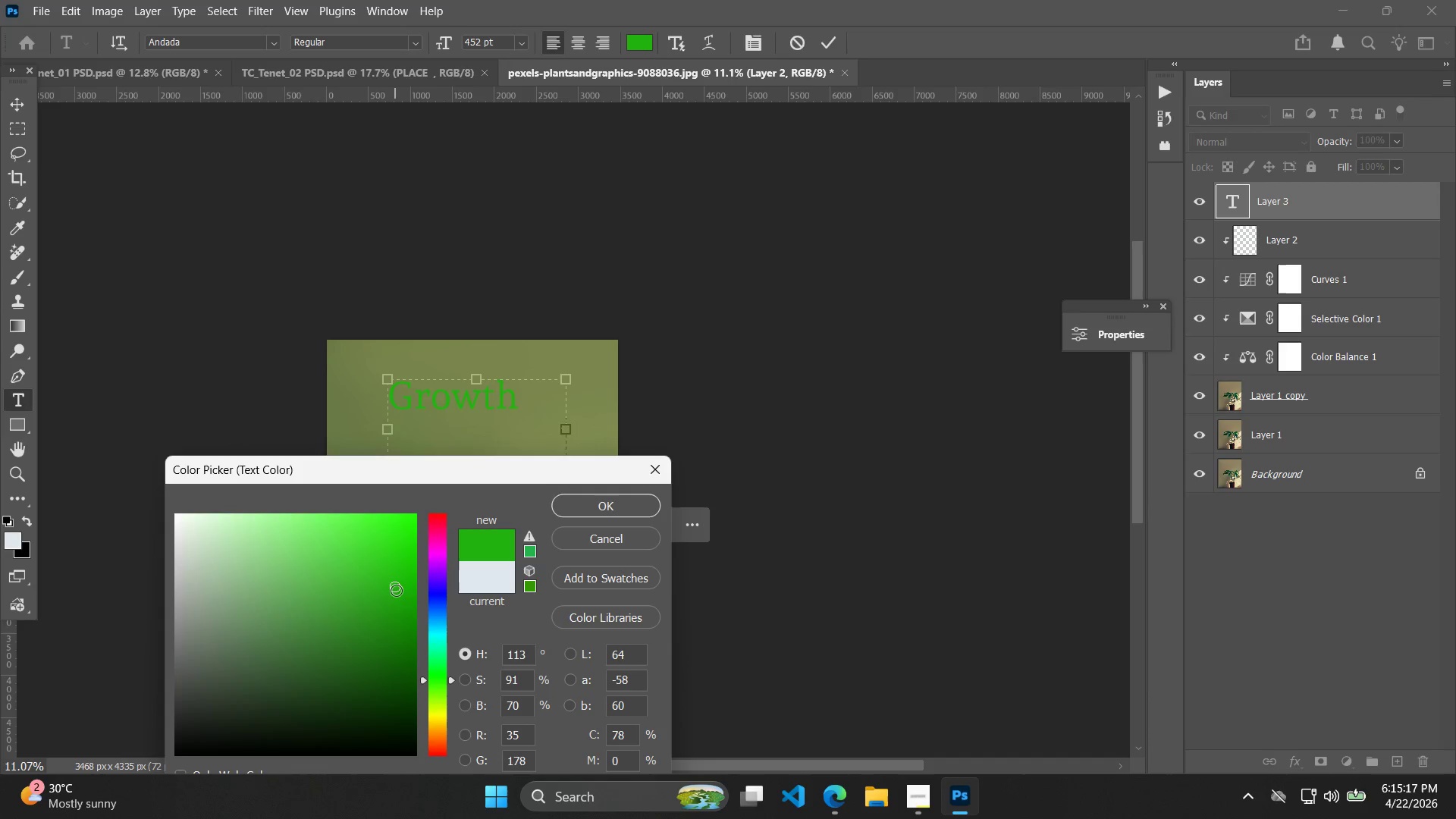 
left_click_drag(start_coordinate=[395, 619], to_coordinate=[394, 623])
 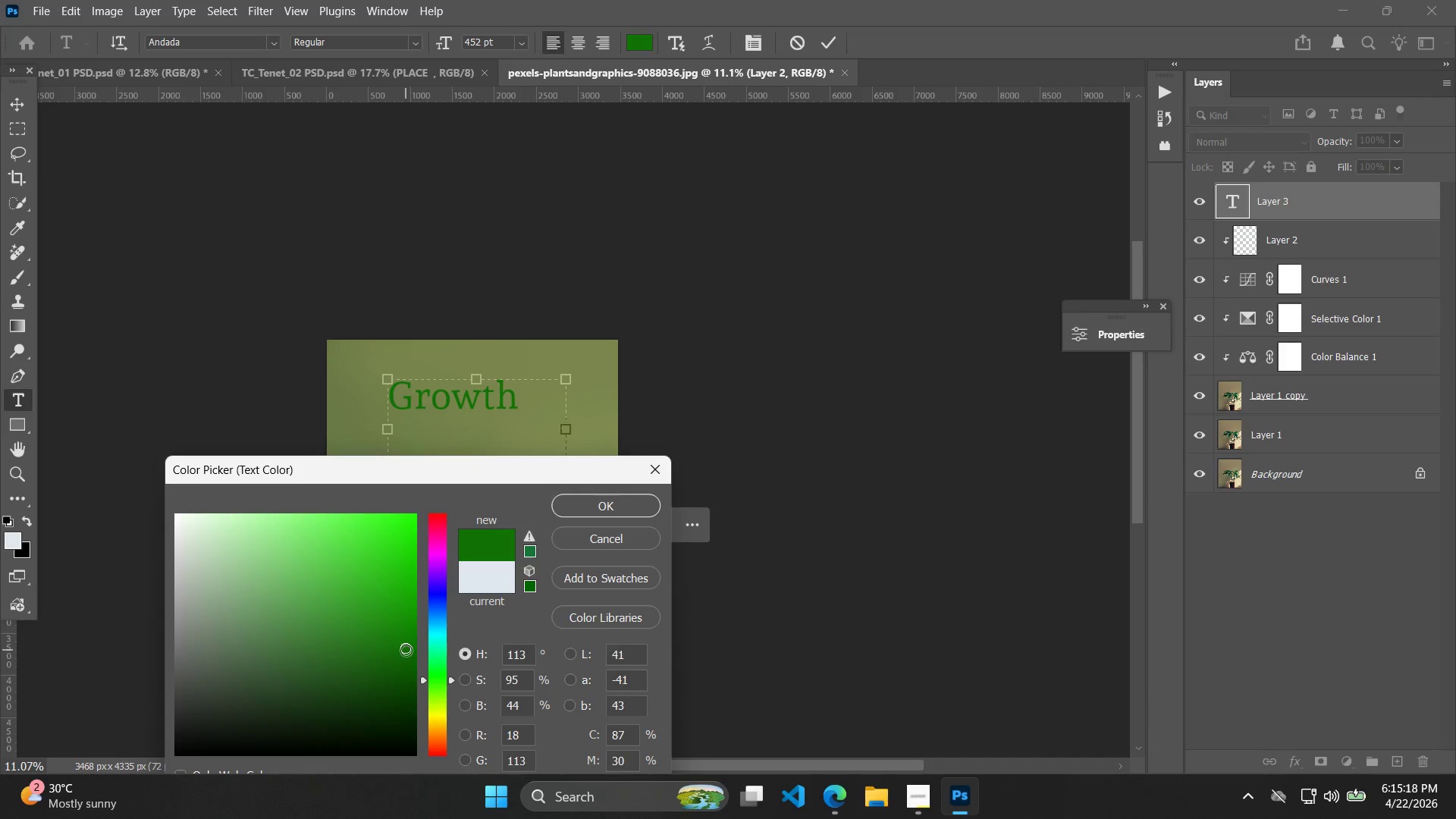 
triple_click([406, 650])
 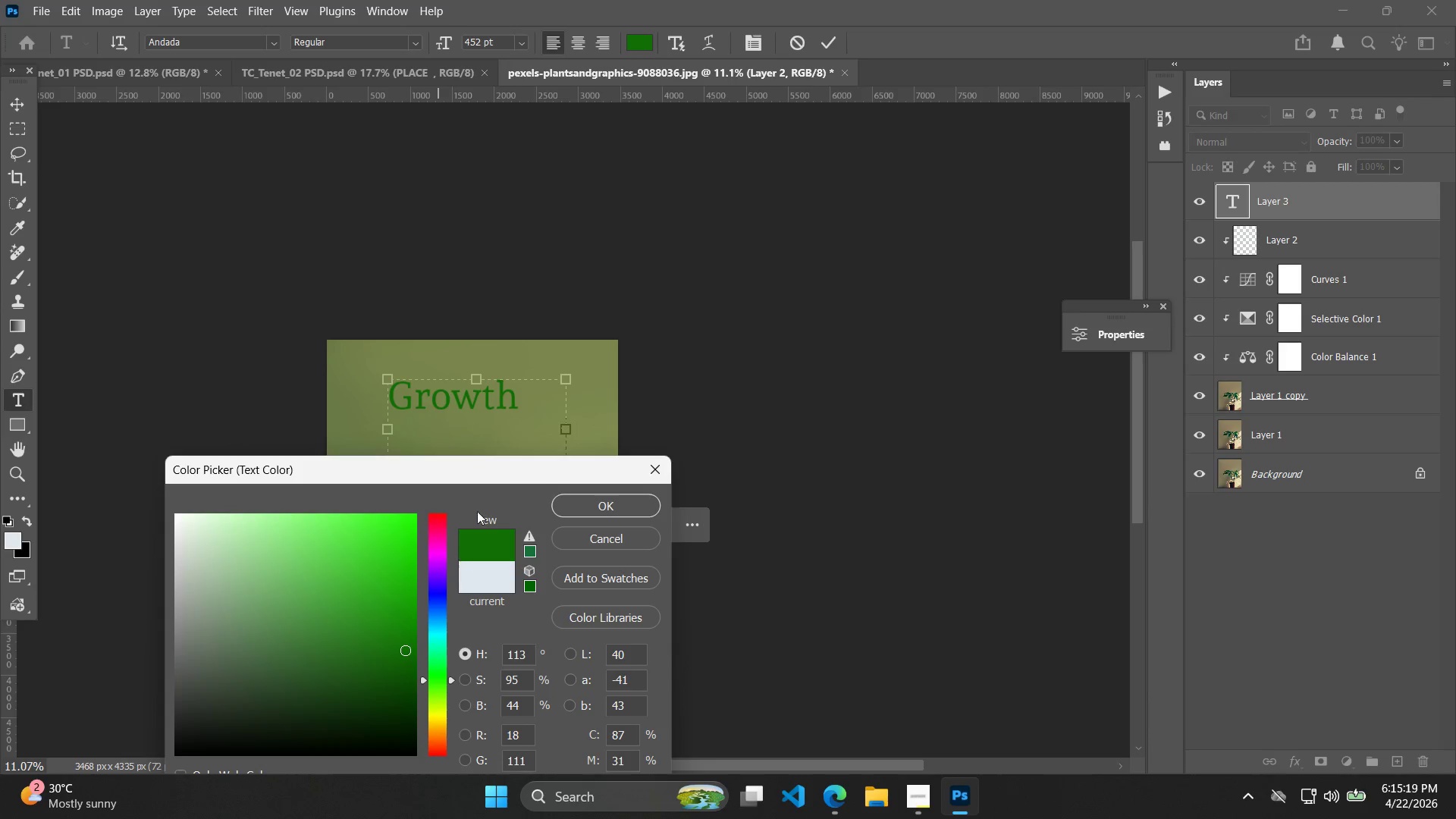 
left_click_drag(start_coordinate=[508, 471], to_coordinate=[273, 488])
 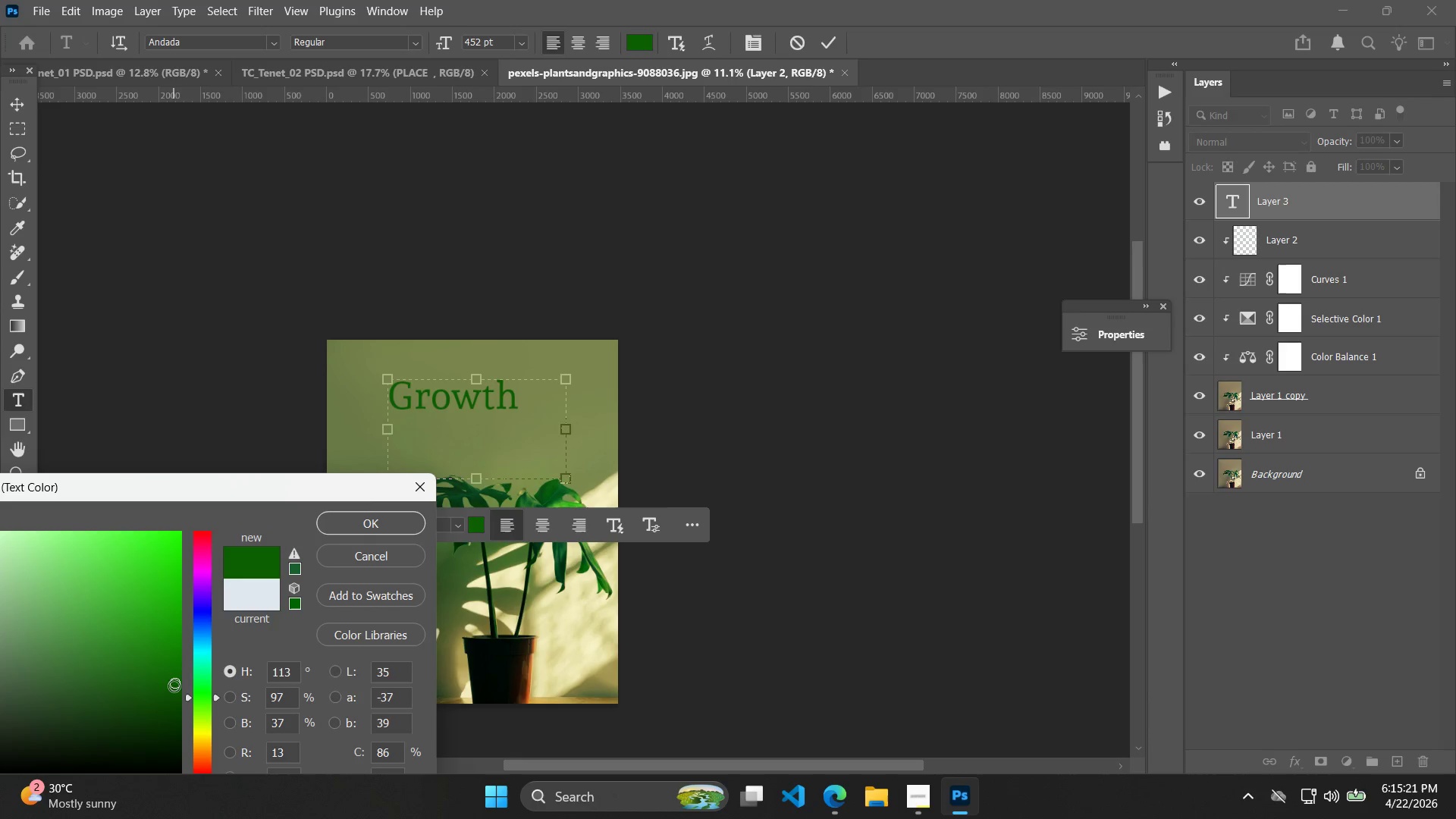 
triple_click([171, 691])
 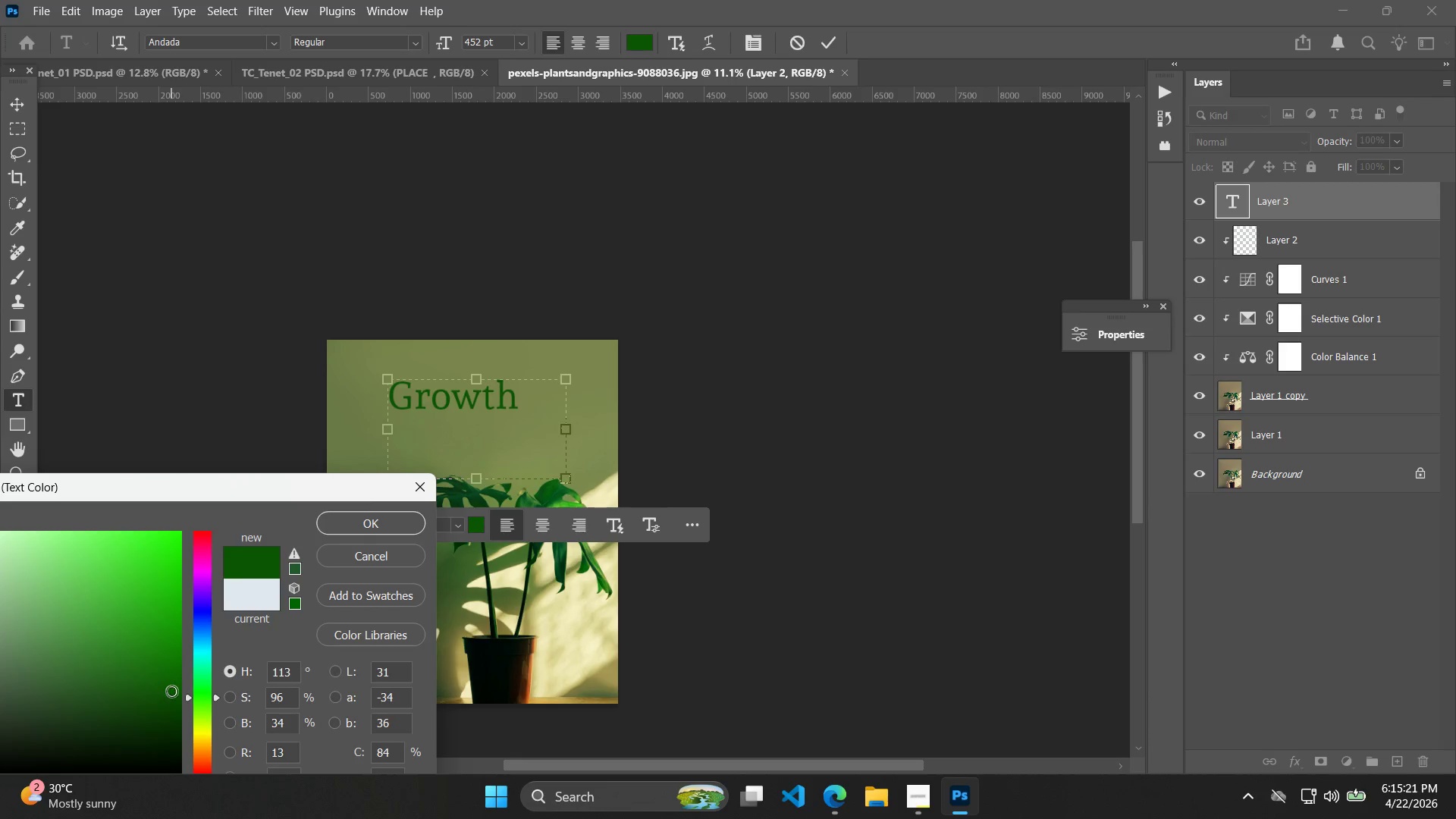 
triple_click([171, 691])
 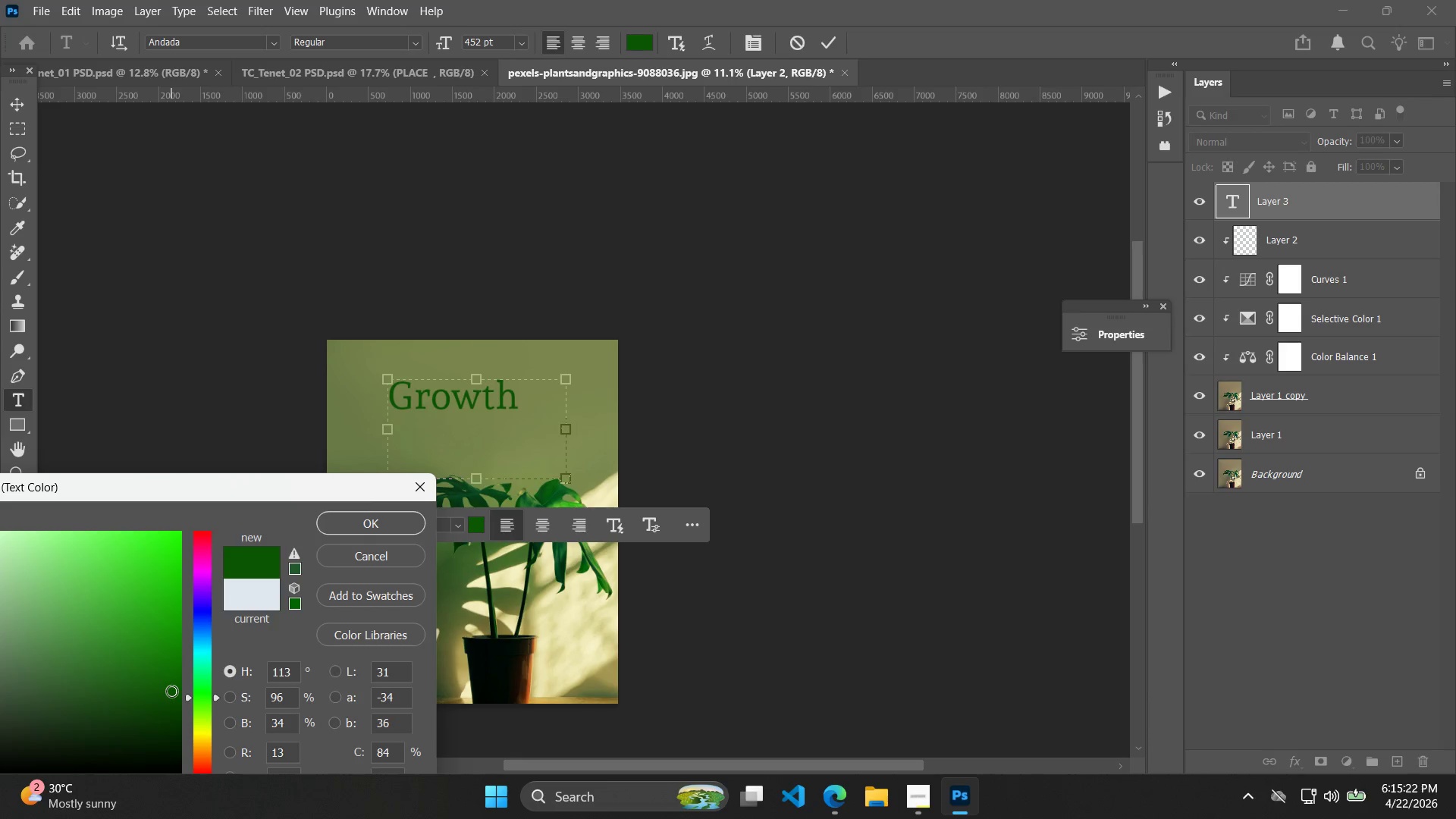 
triple_click([171, 691])
 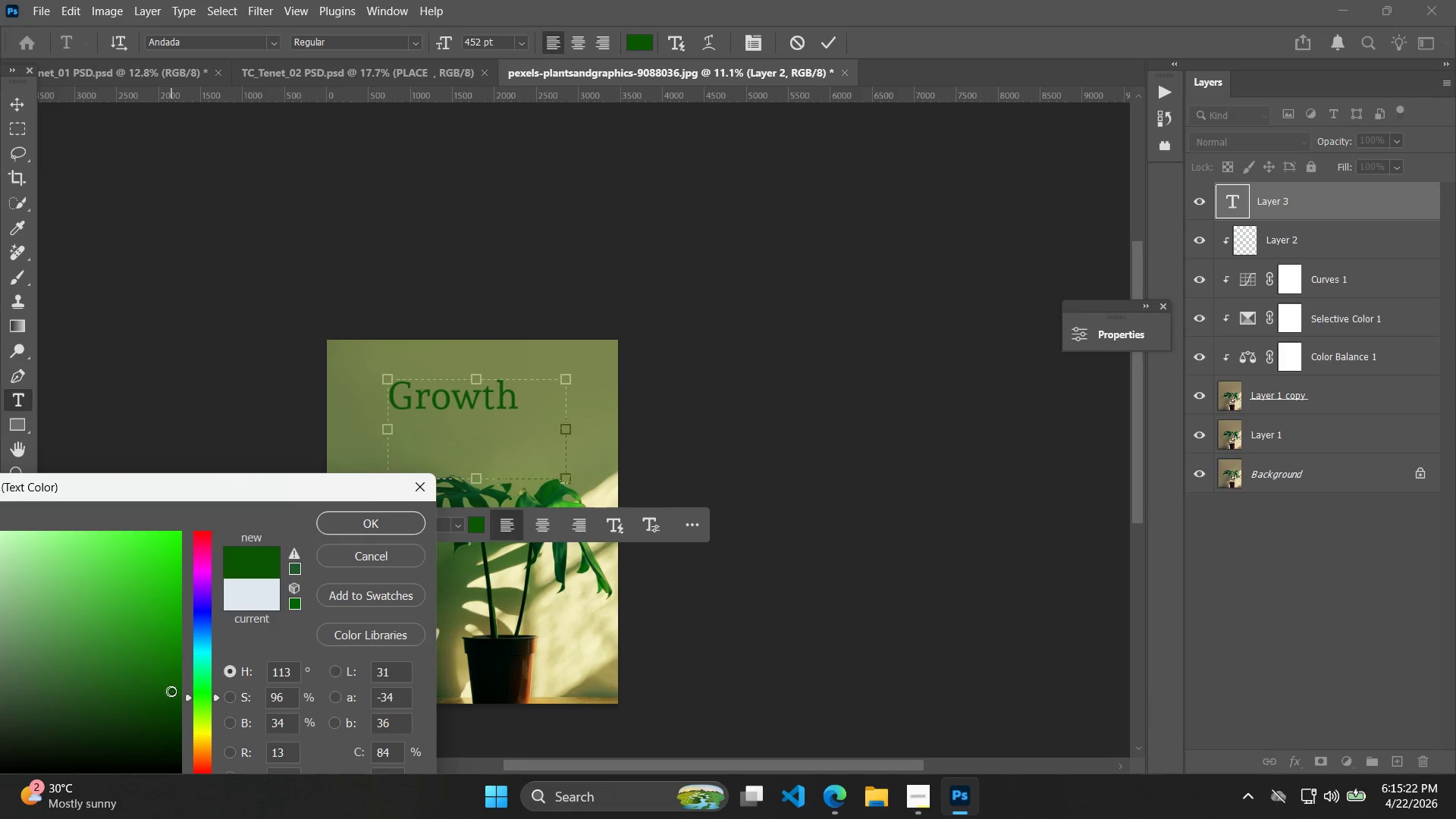 
triple_click([171, 691])
 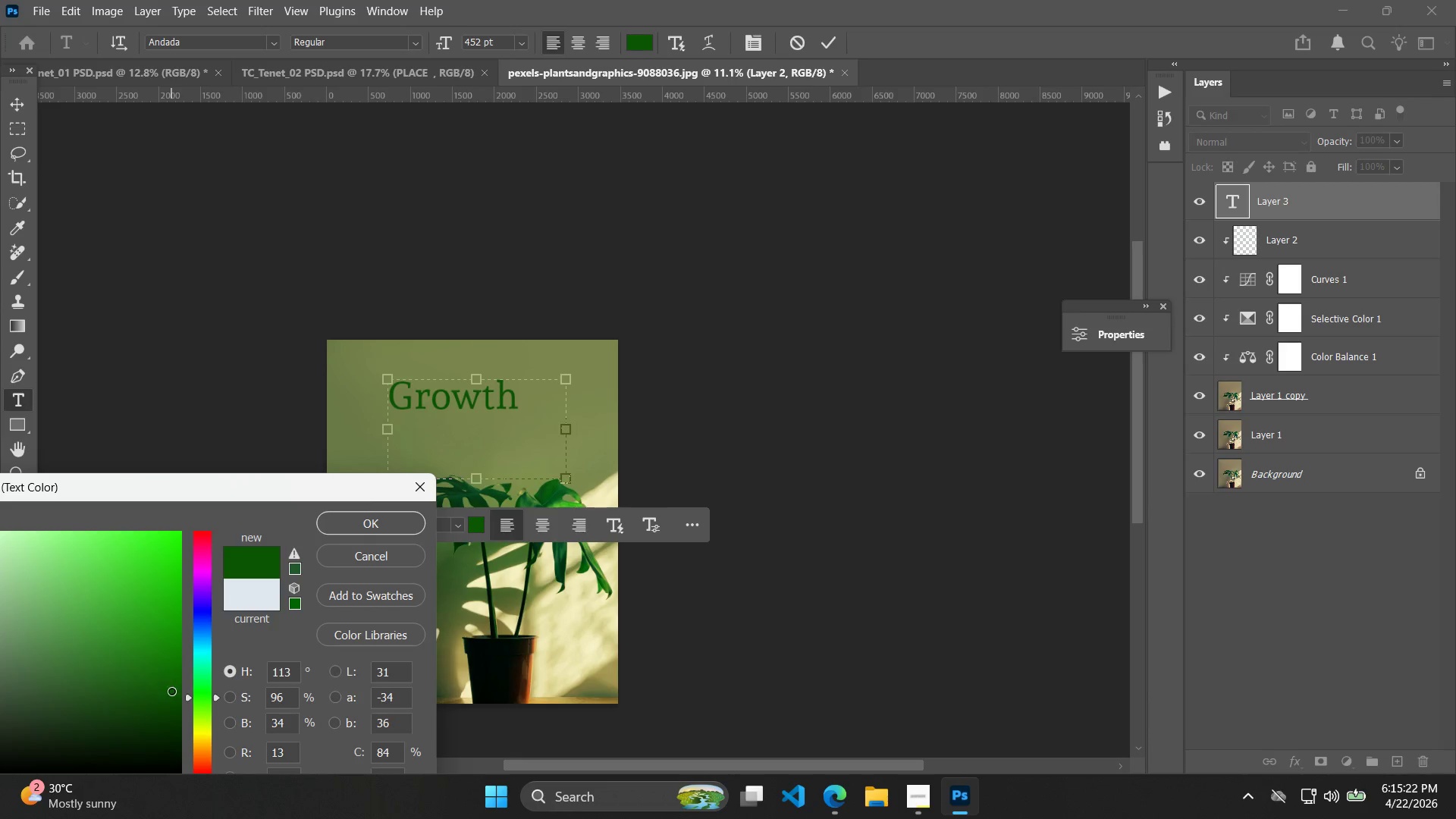 
triple_click([171, 691])
 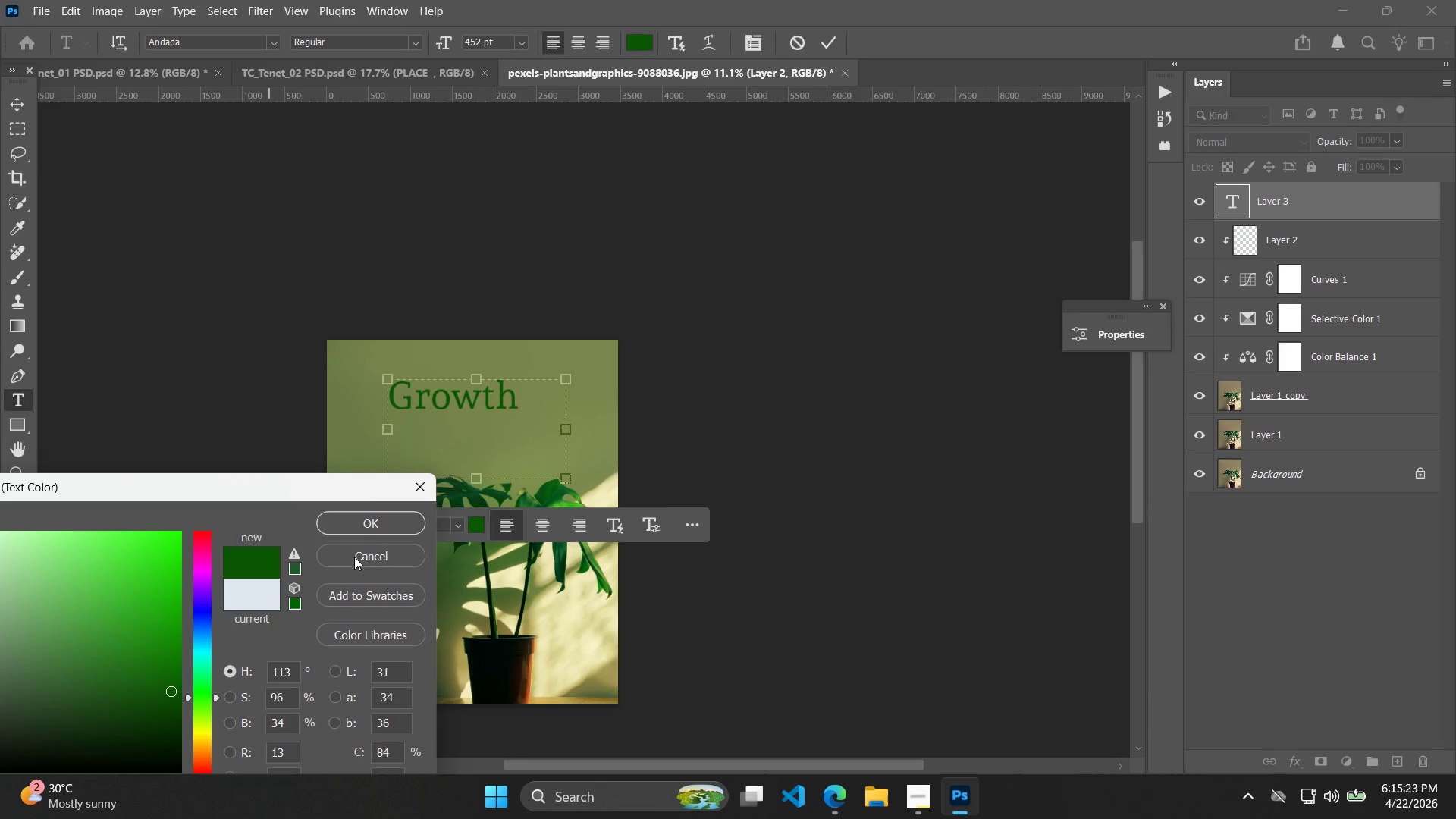 
left_click([369, 524])
 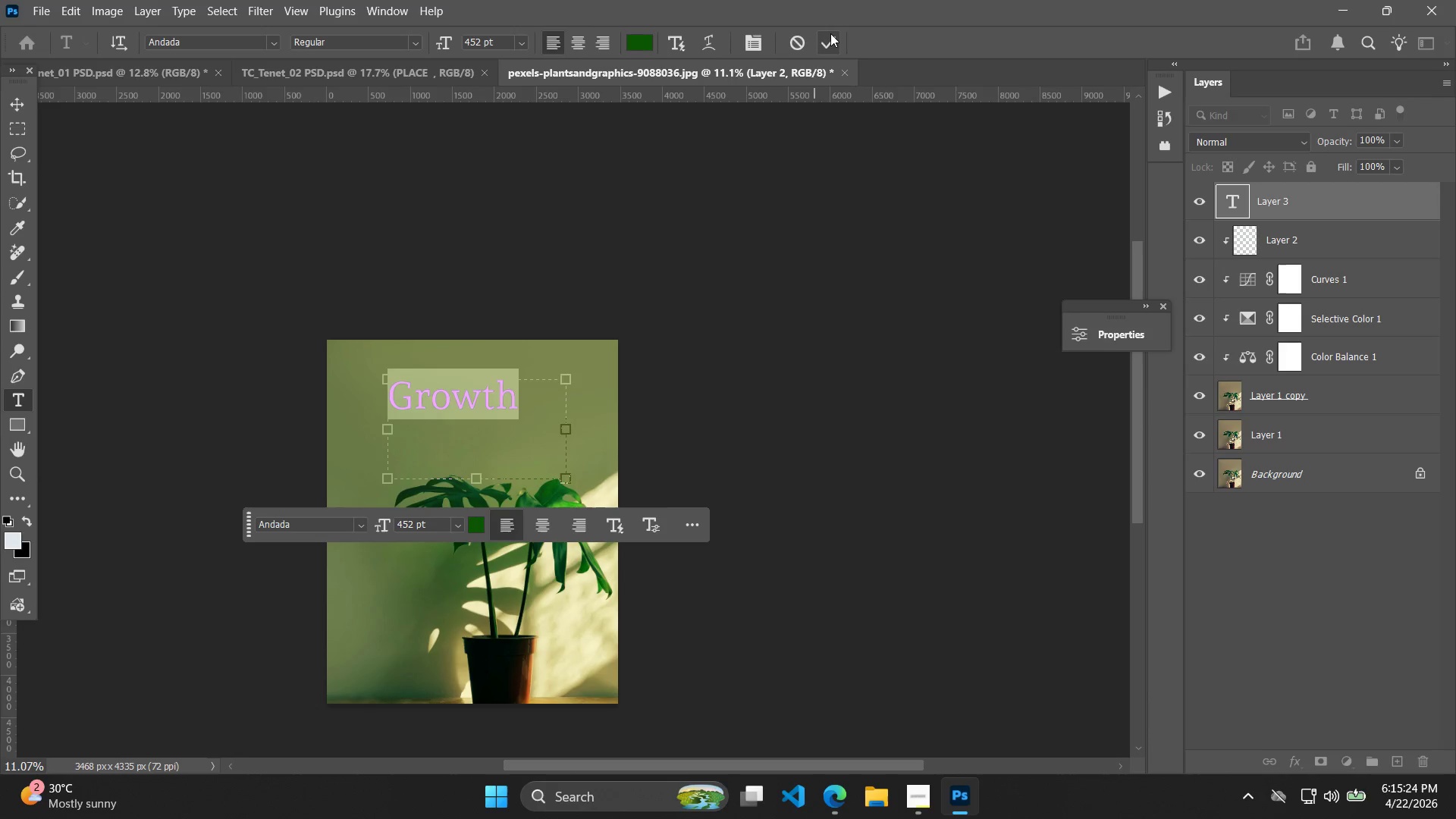 
double_click([762, 240])
 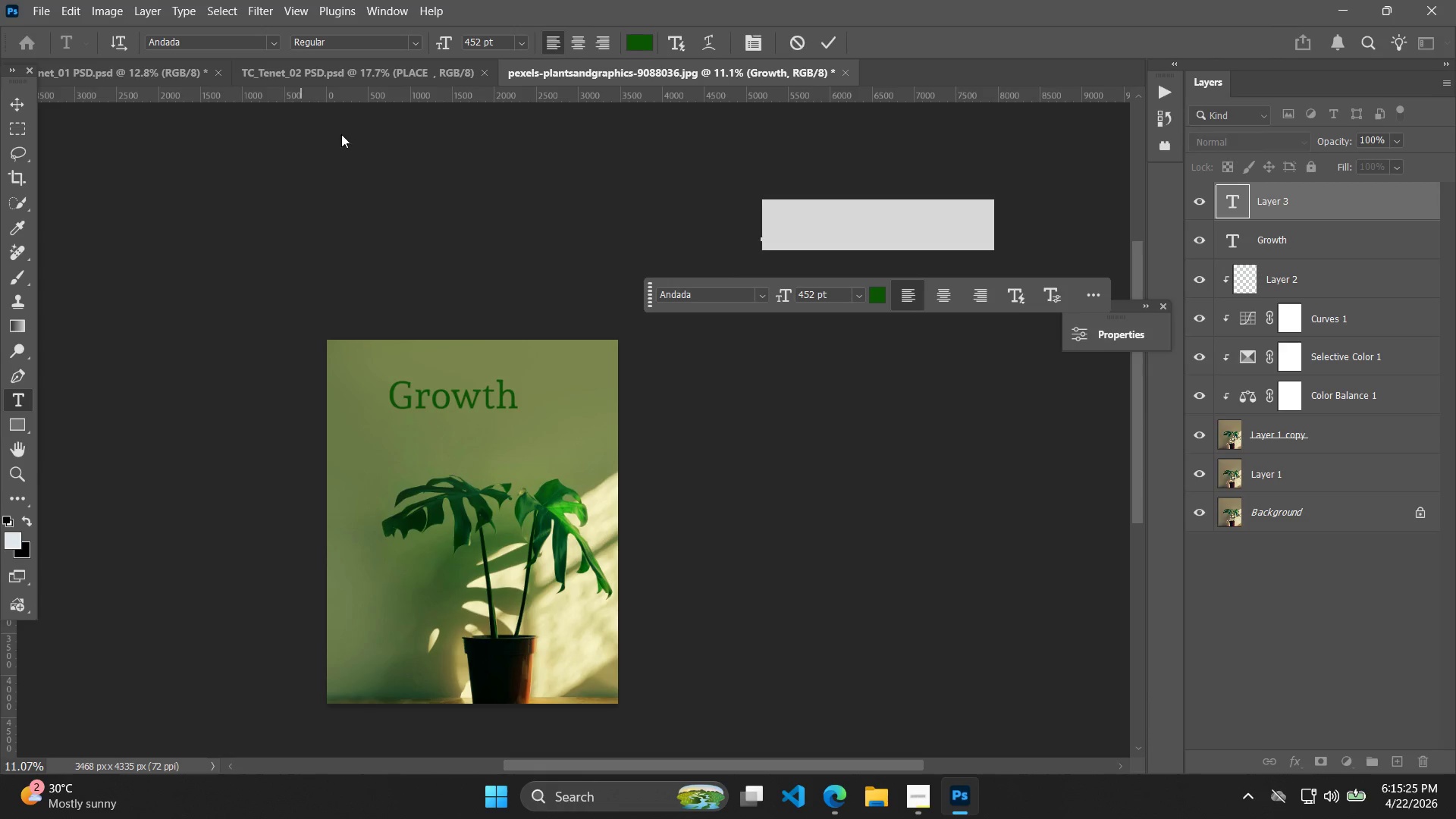 
key(Control+Z)
 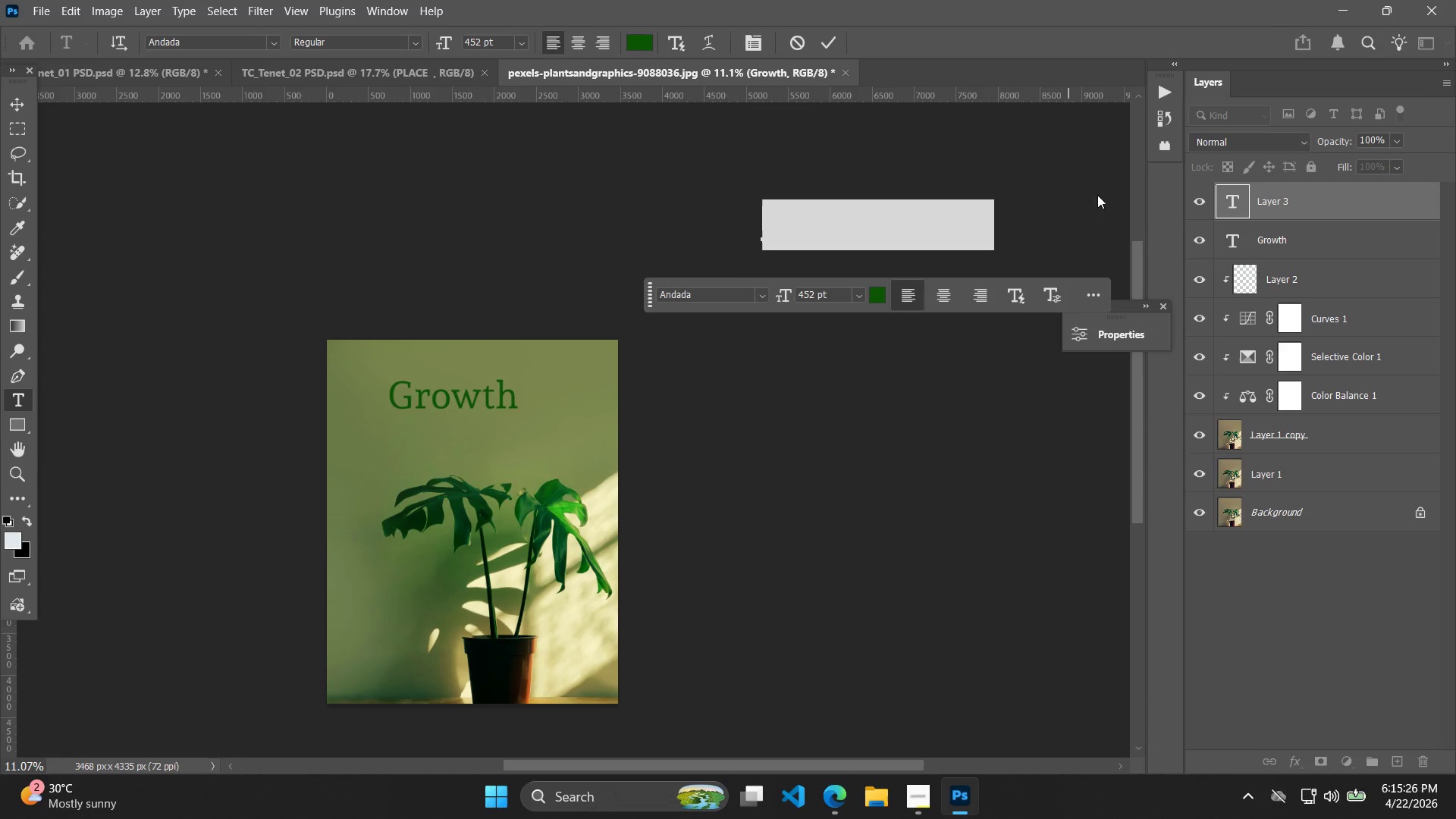 
left_click([1253, 211])
 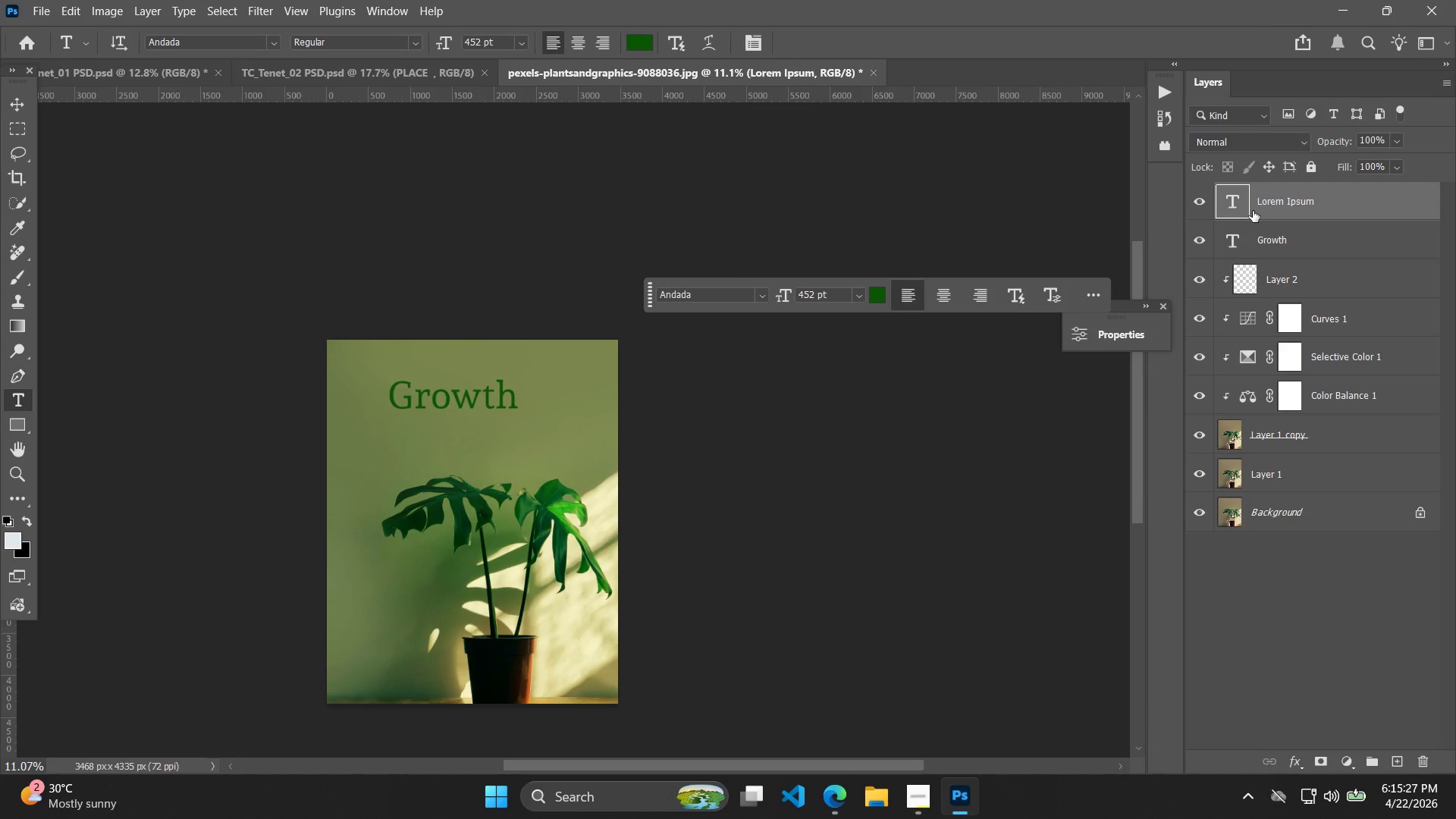 
key(Delete)
 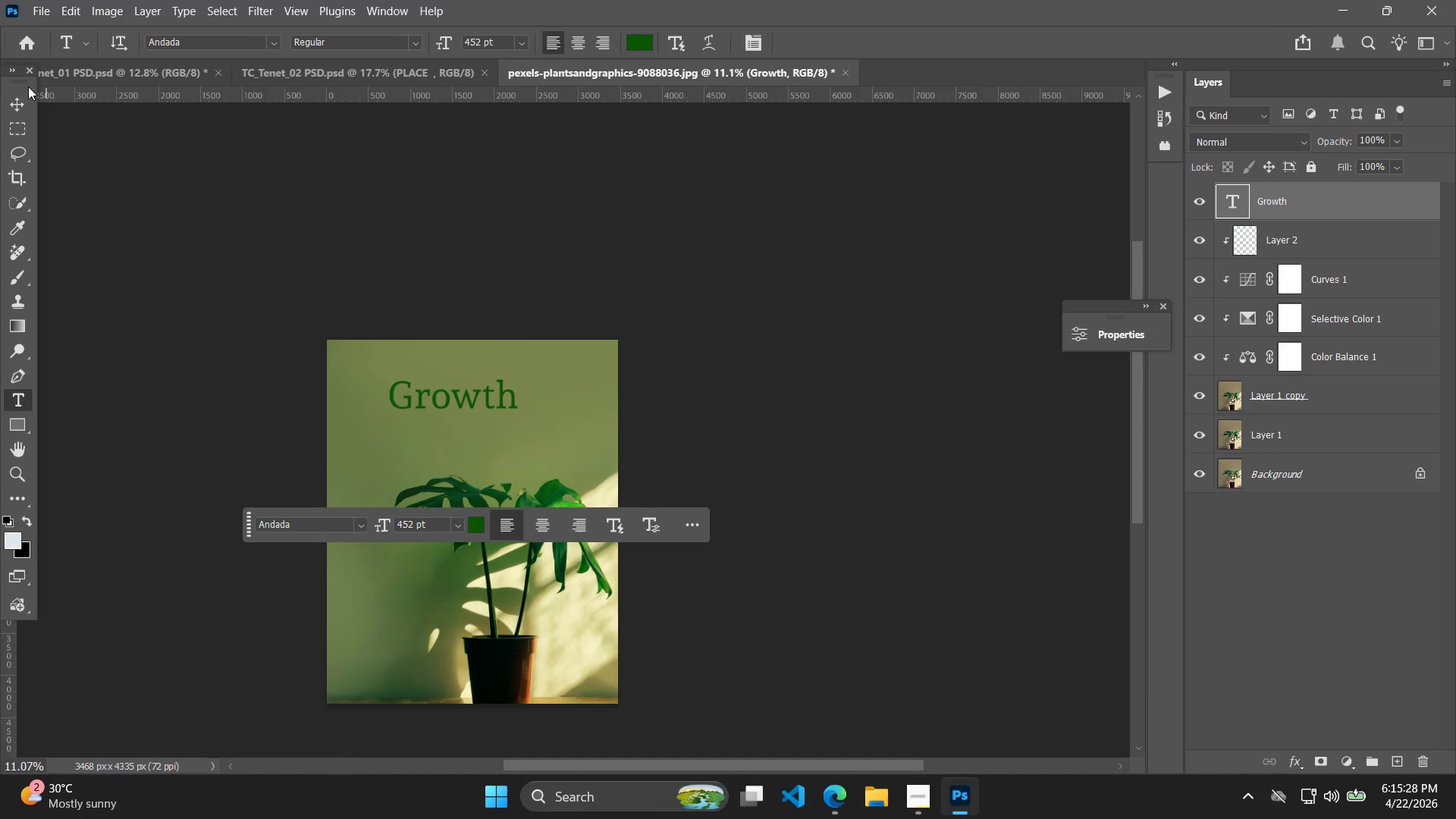 
double_click([11, 105])
 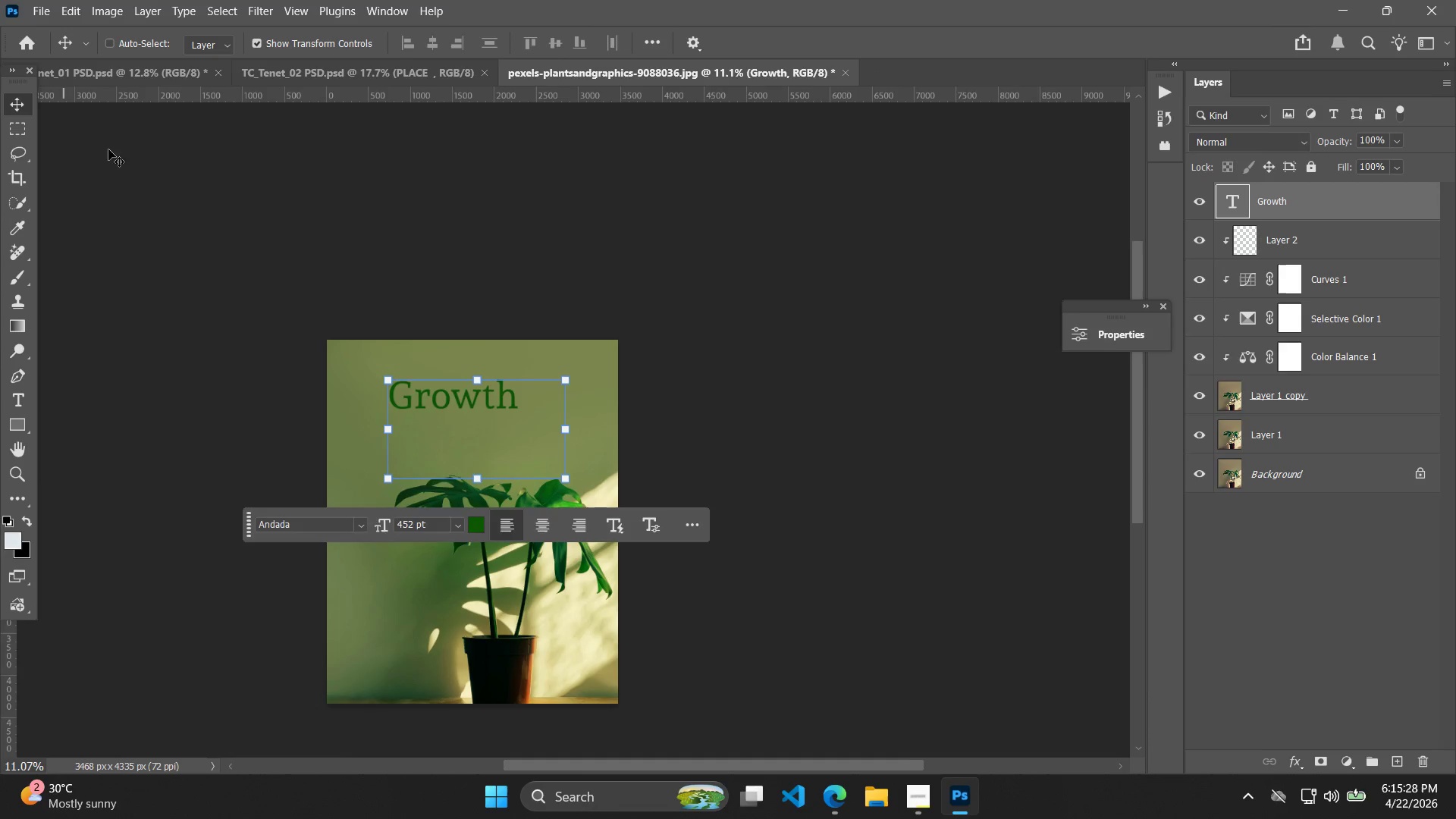 
hold_key(key=Space, duration=0.45)
 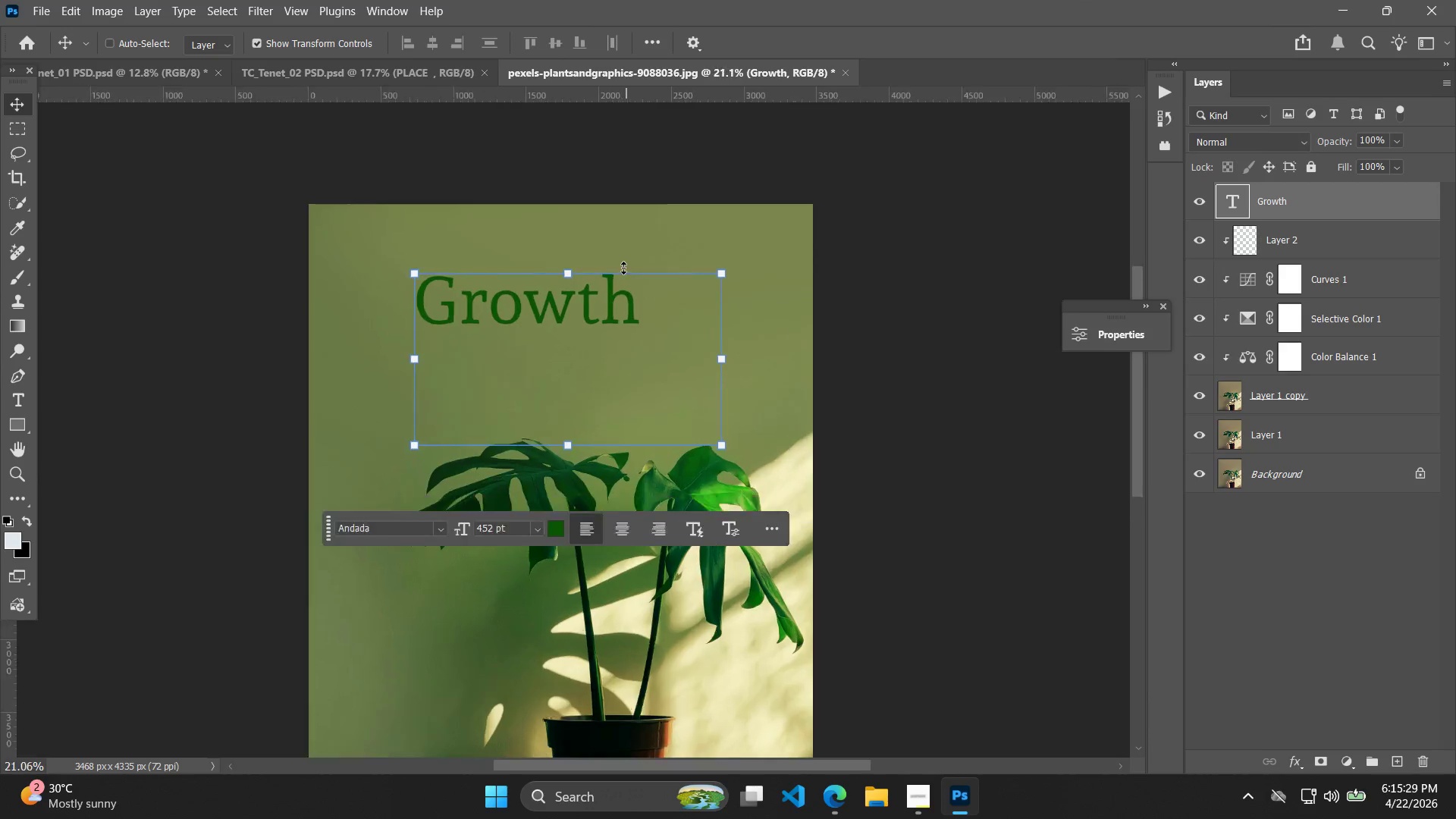 
left_click_drag(start_coordinate=[282, 214], to_coordinate=[377, 153])
 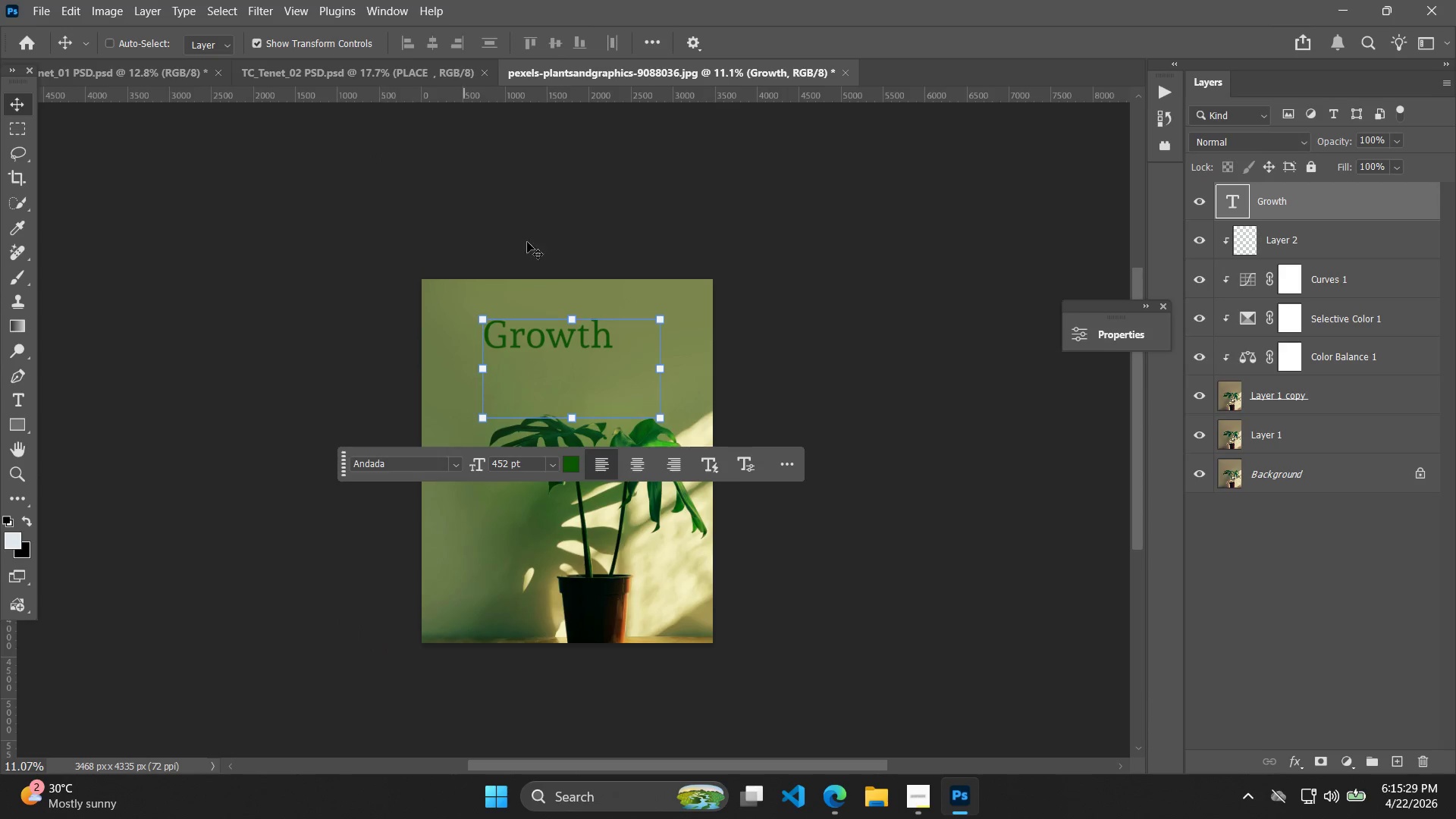 
hold_key(key=AltLeft, duration=0.44)
 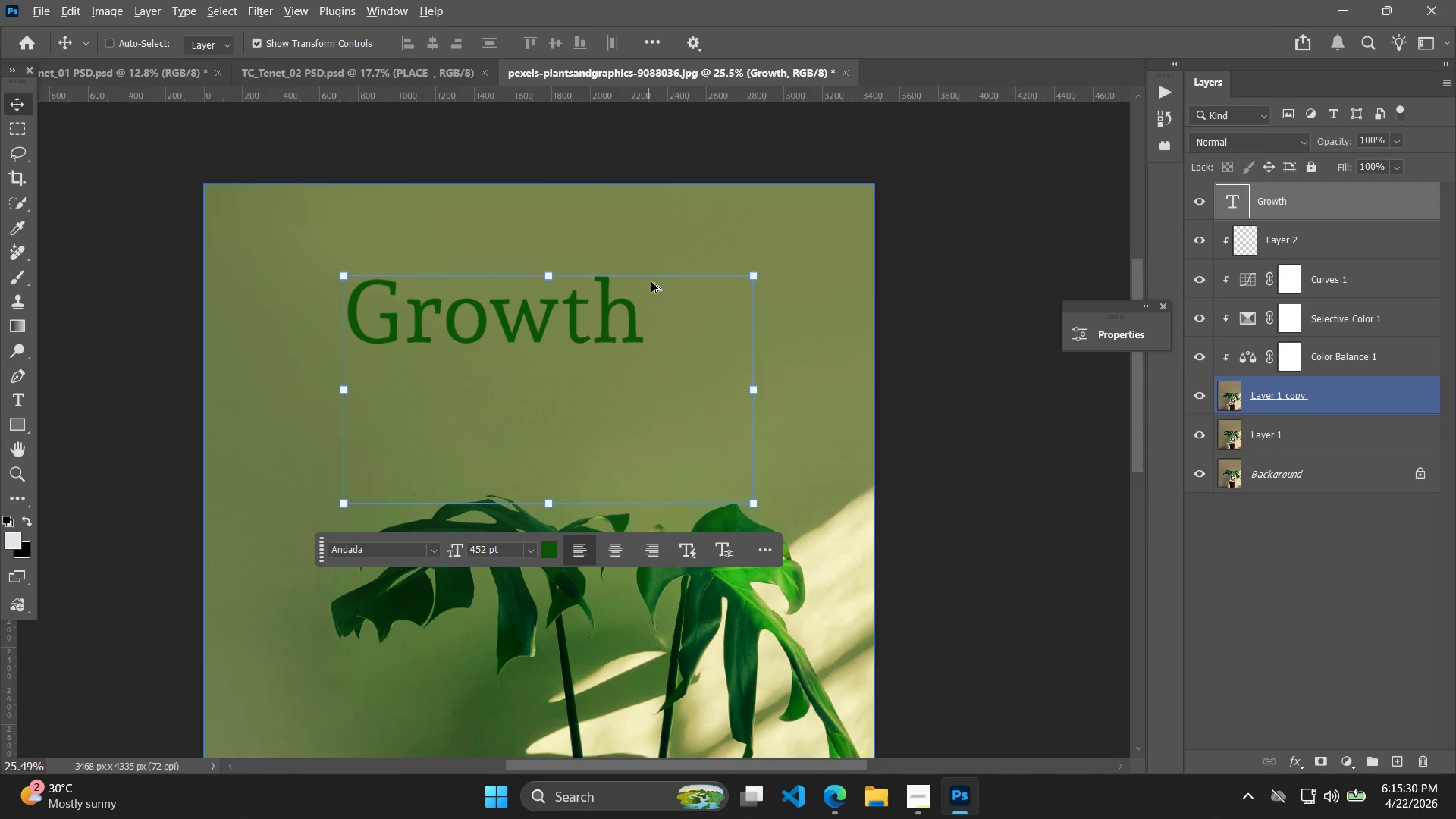 
hold_key(key=AltLeft, duration=1.0)
 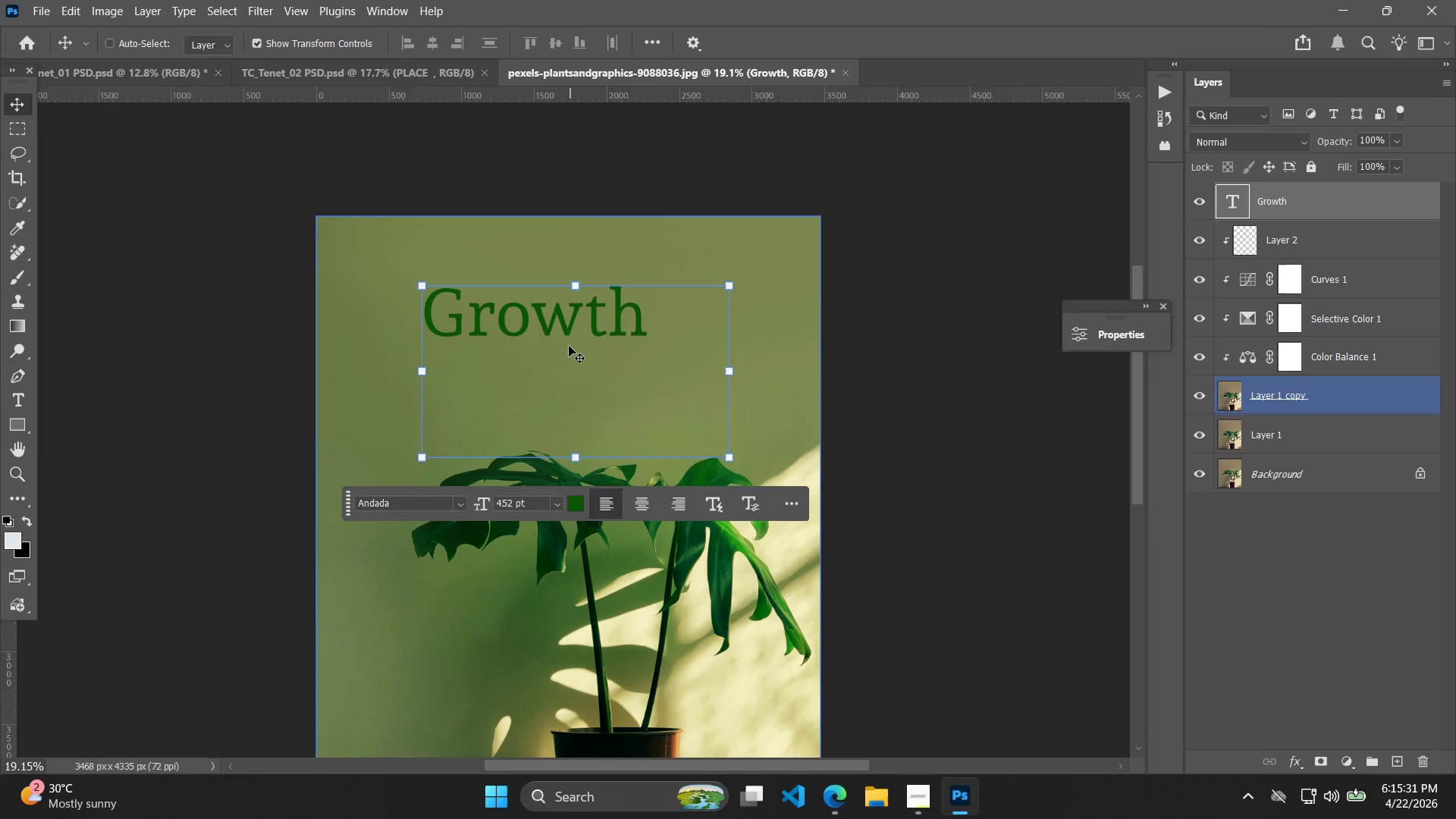 
scroll: coordinate [625, 268], scroll_direction: up, amount: 9.0
 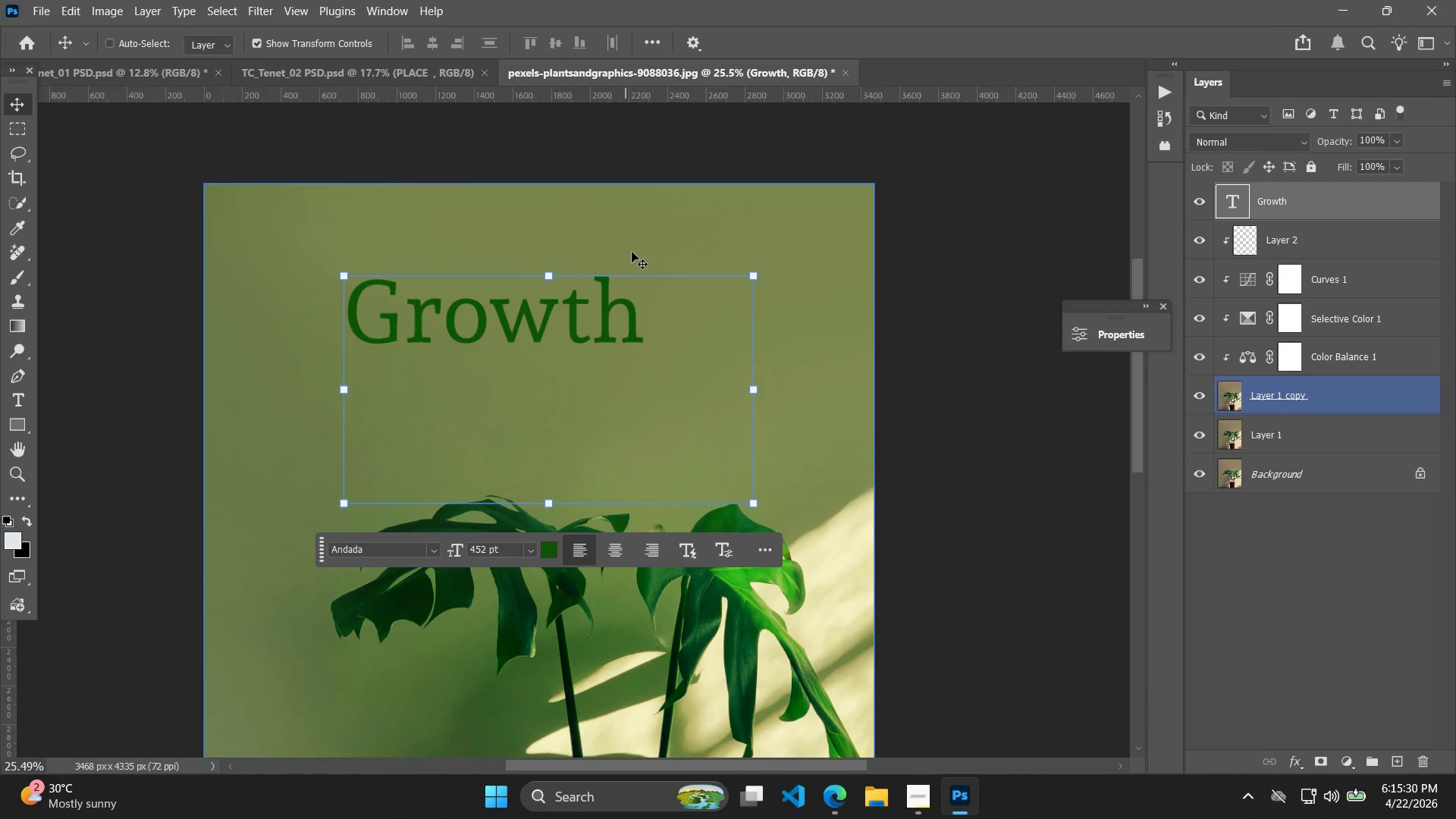 
scroll: coordinate [660, 318], scroll_direction: down, amount: 3.0
 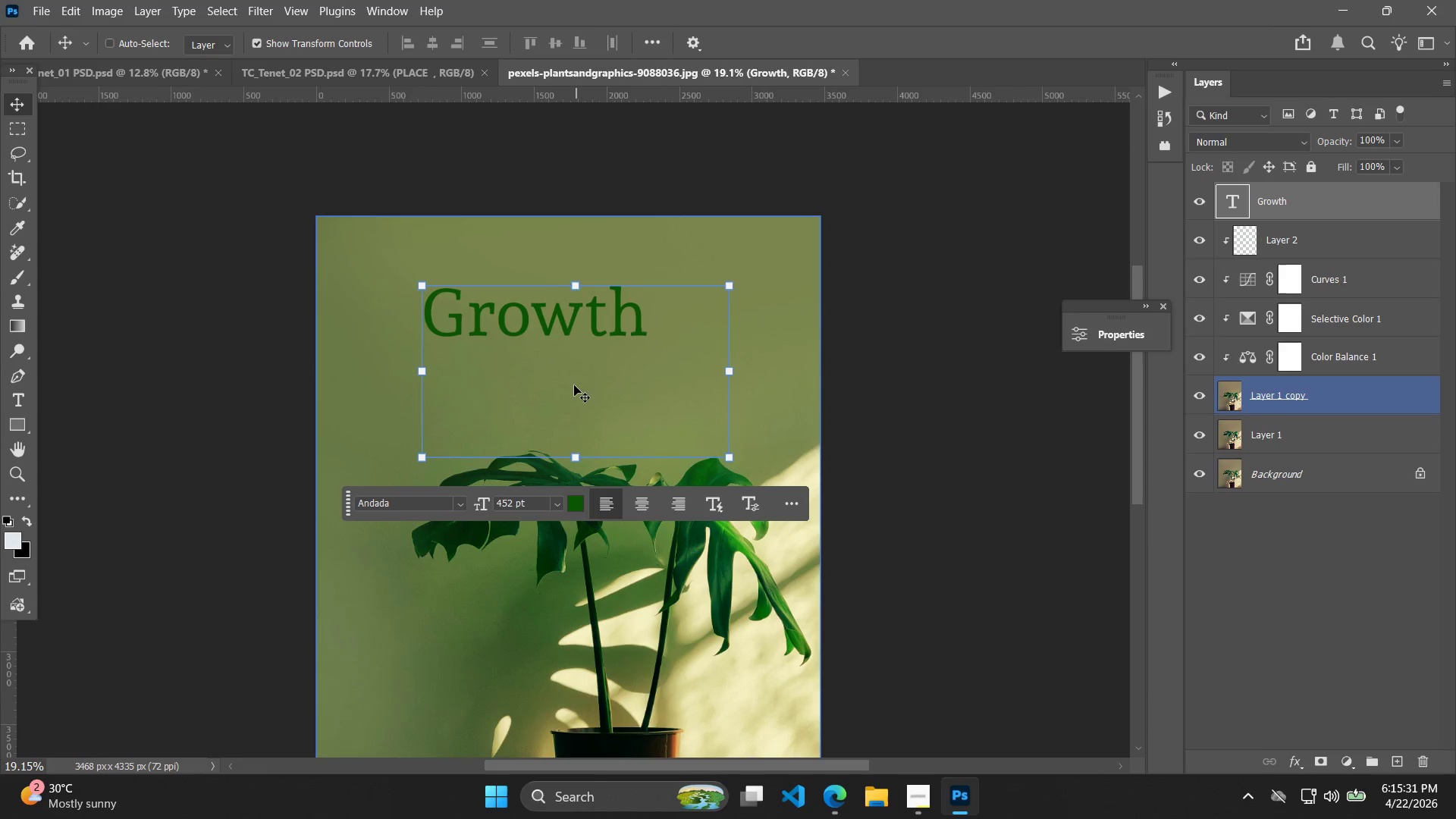 
left_click_drag(start_coordinate=[570, 336], to_coordinate=[584, 312])
 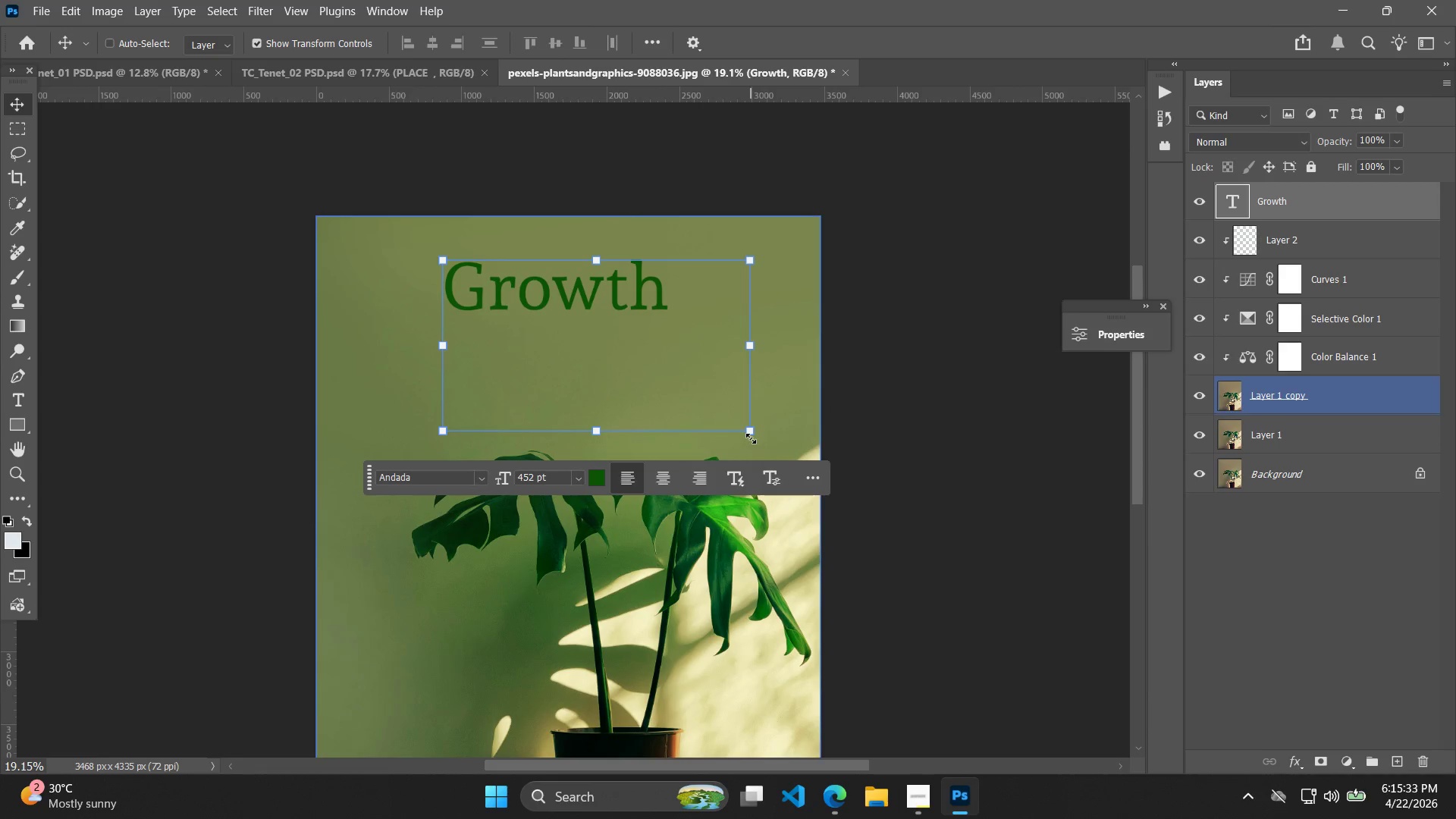 
left_click_drag(start_coordinate=[750, 431], to_coordinate=[810, 471])
 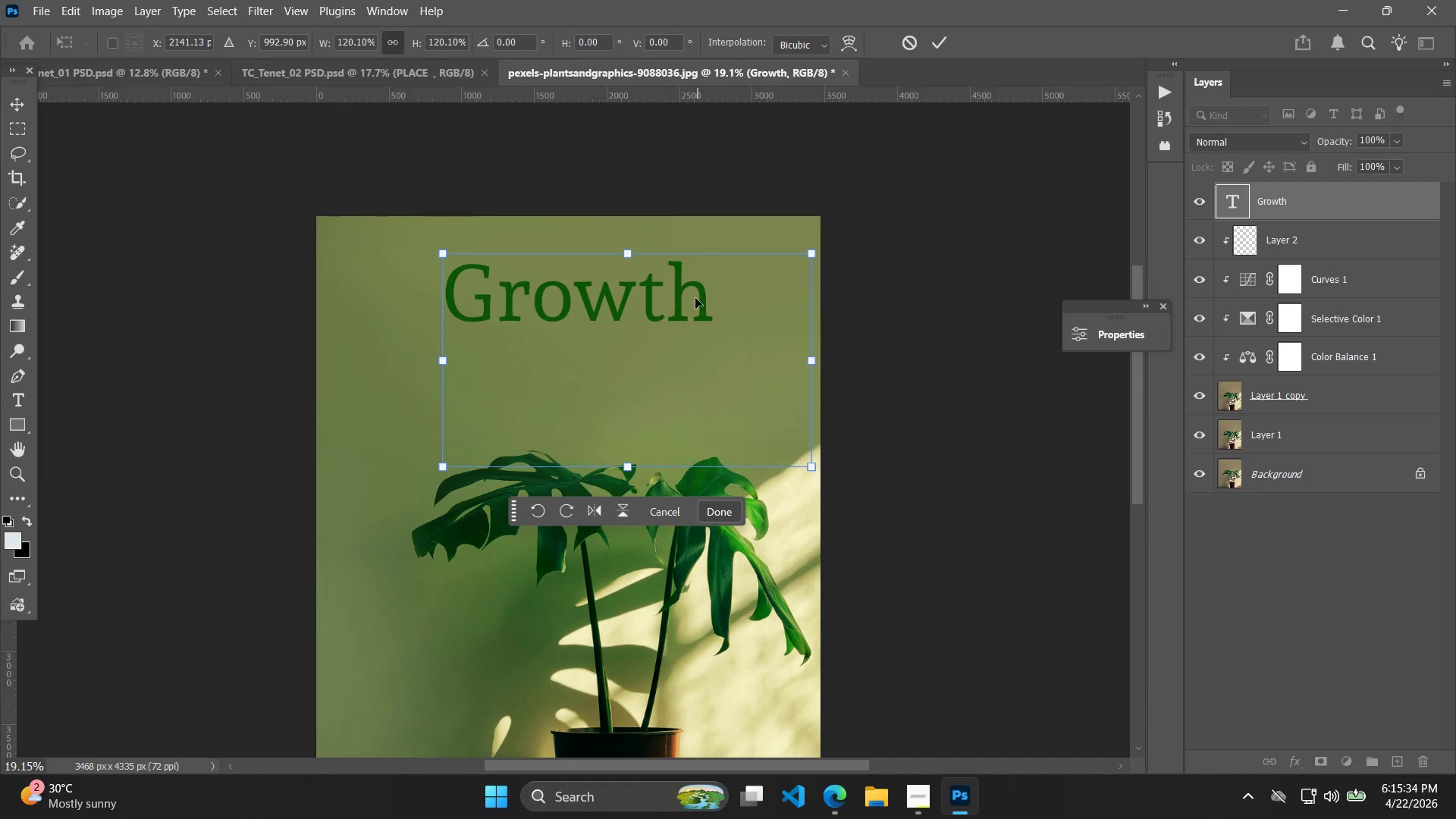 
left_click_drag(start_coordinate=[686, 298], to_coordinate=[623, 325])
 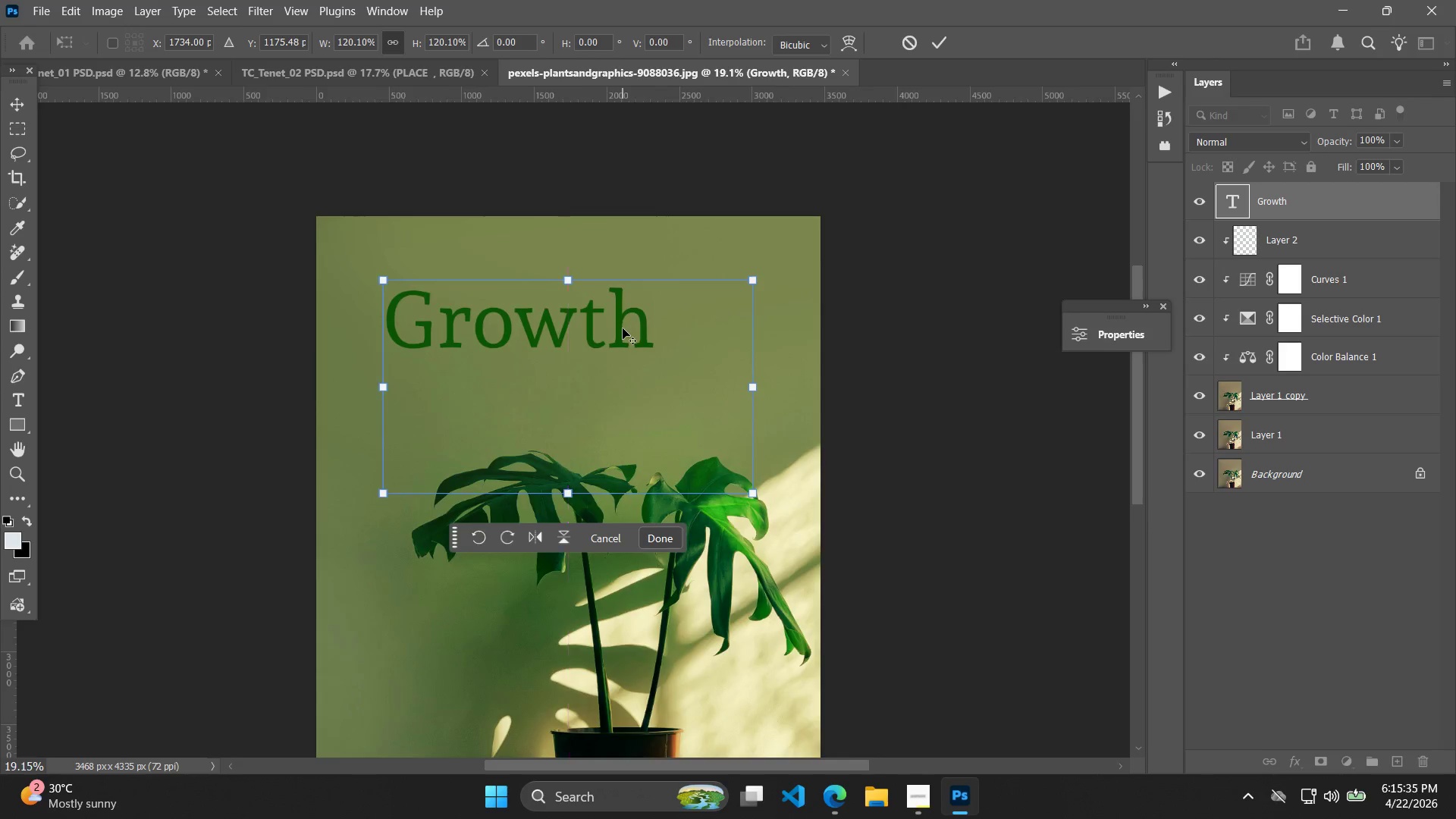 
hold_key(key=AltLeft, duration=0.31)
scroll: coordinate [645, 334], scroll_direction: down, amount: 7.0
 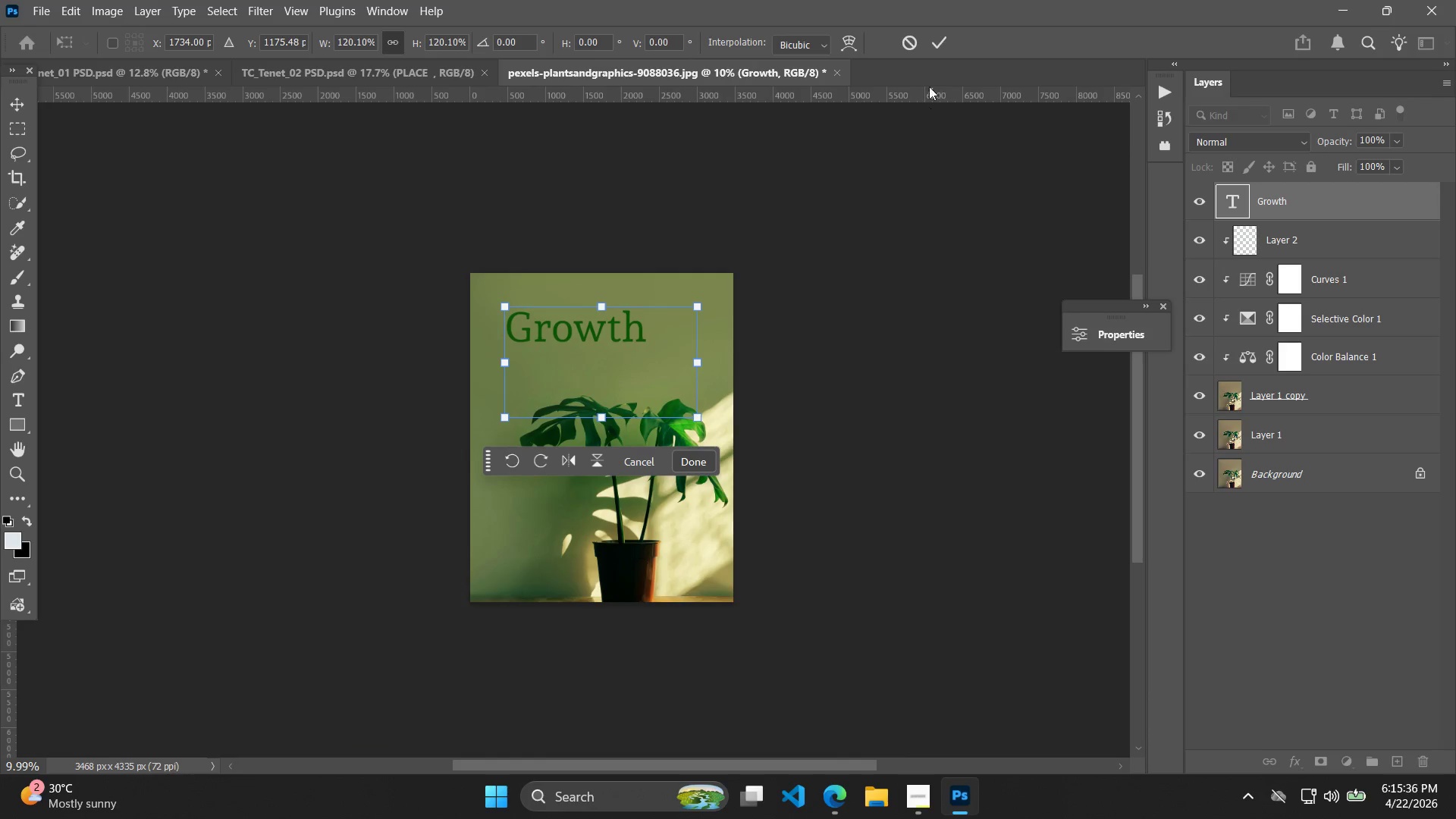 
left_click([943, 33])
 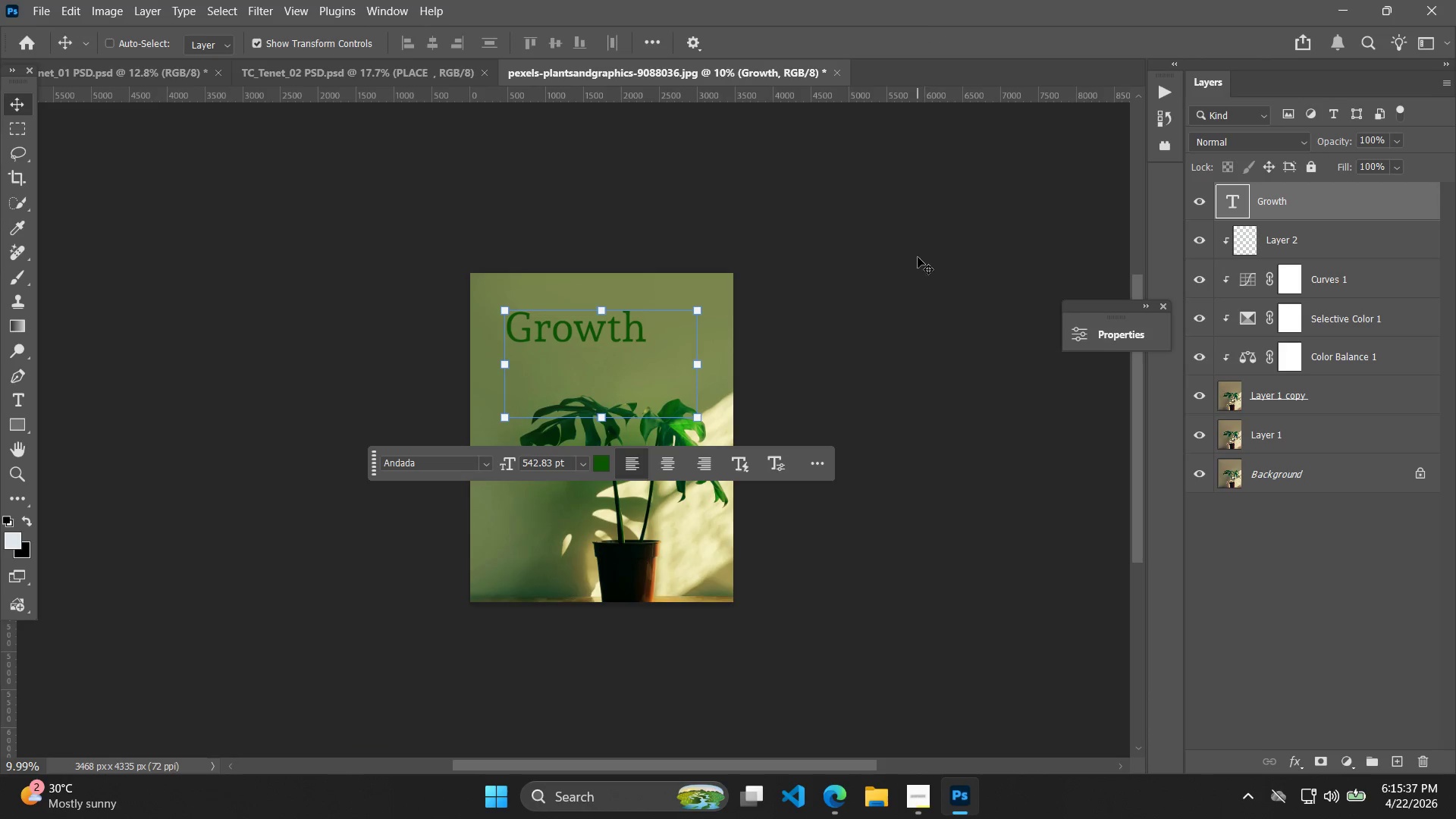 
key(Control+C)
 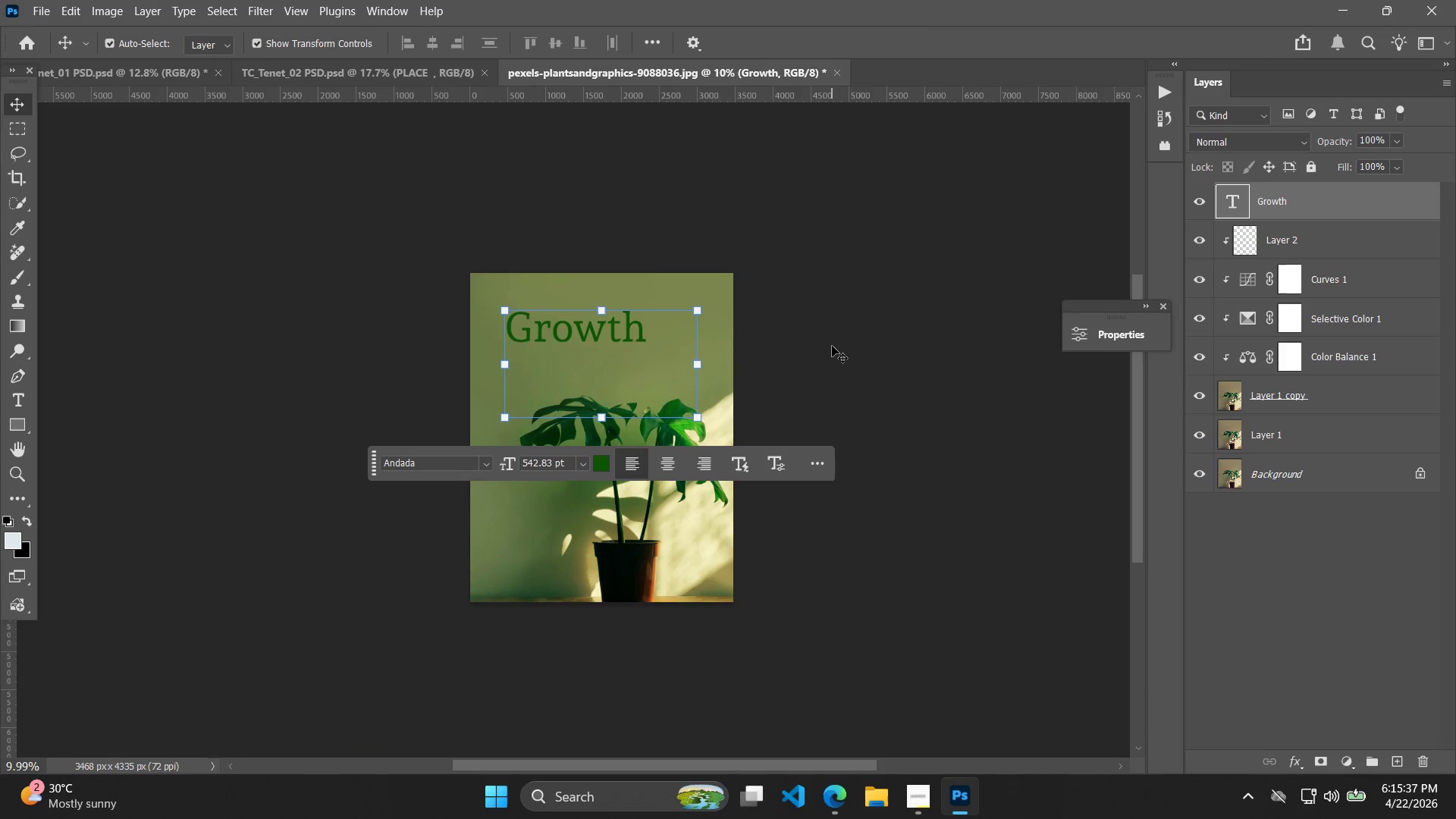 
key(Control+V)
 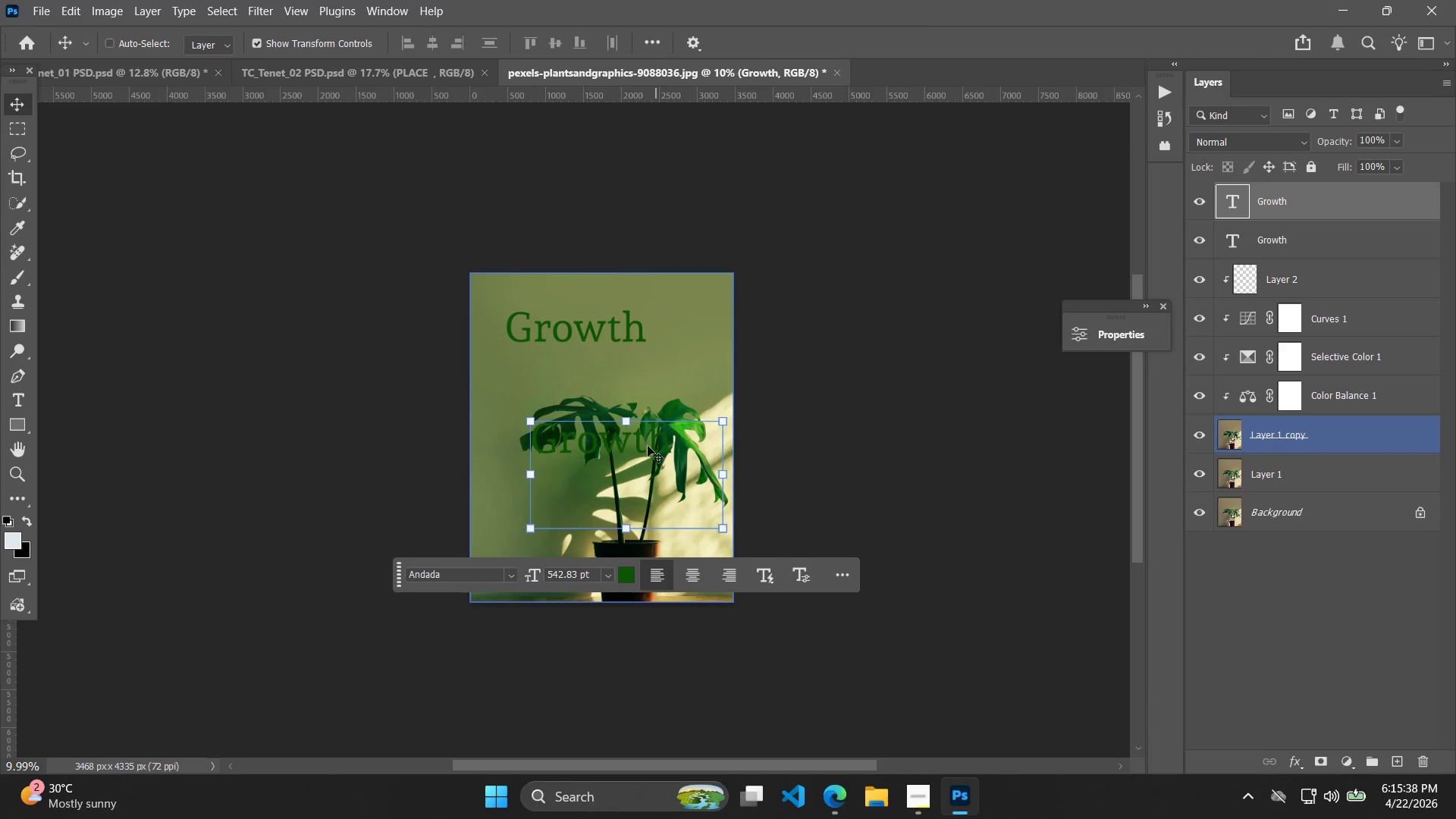 
left_click_drag(start_coordinate=[632, 440], to_coordinate=[615, 378])
 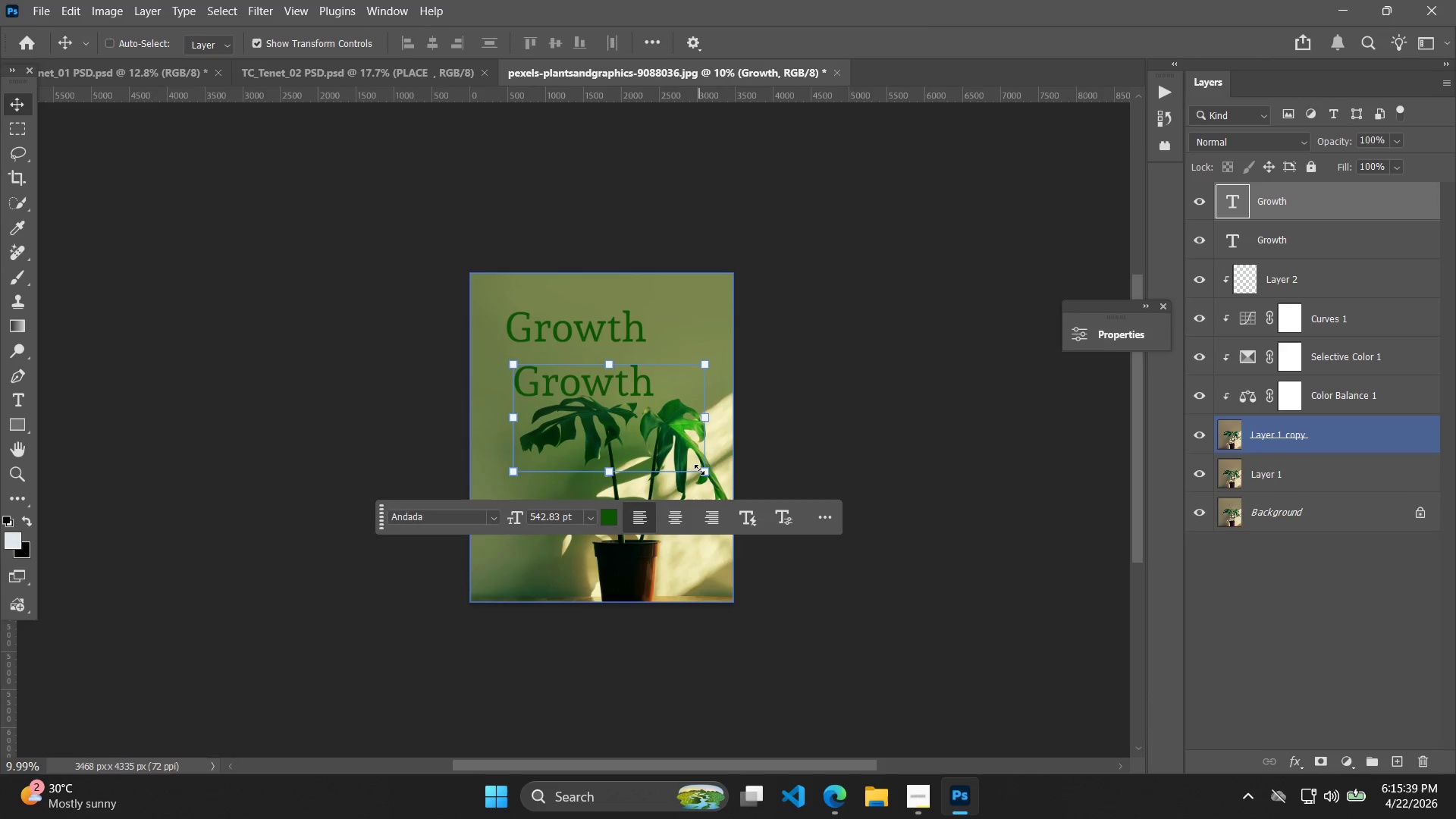 
left_click_drag(start_coordinate=[699, 469], to_coordinate=[629, 431])
 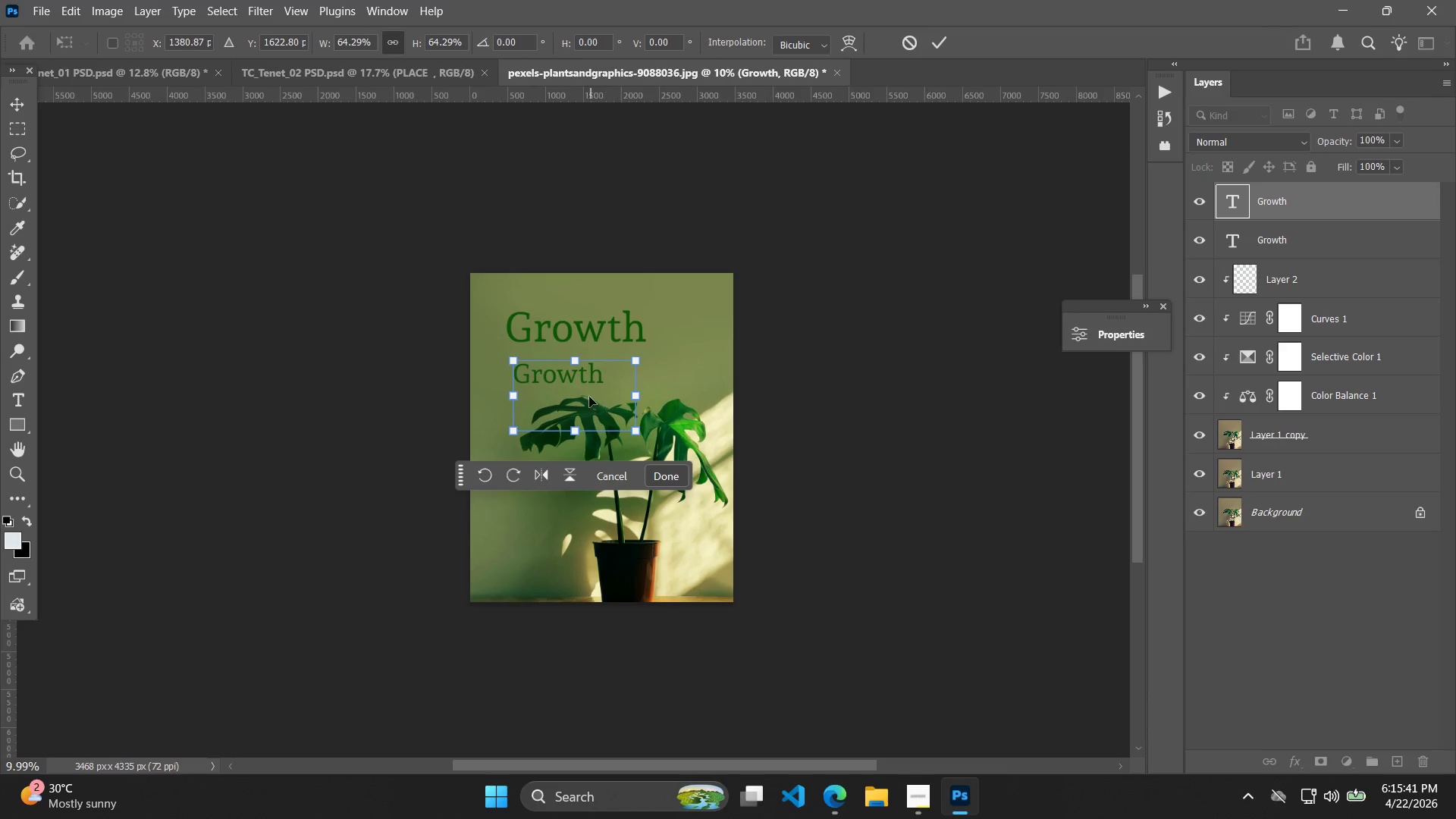 
left_click_drag(start_coordinate=[584, 388], to_coordinate=[601, 380])
 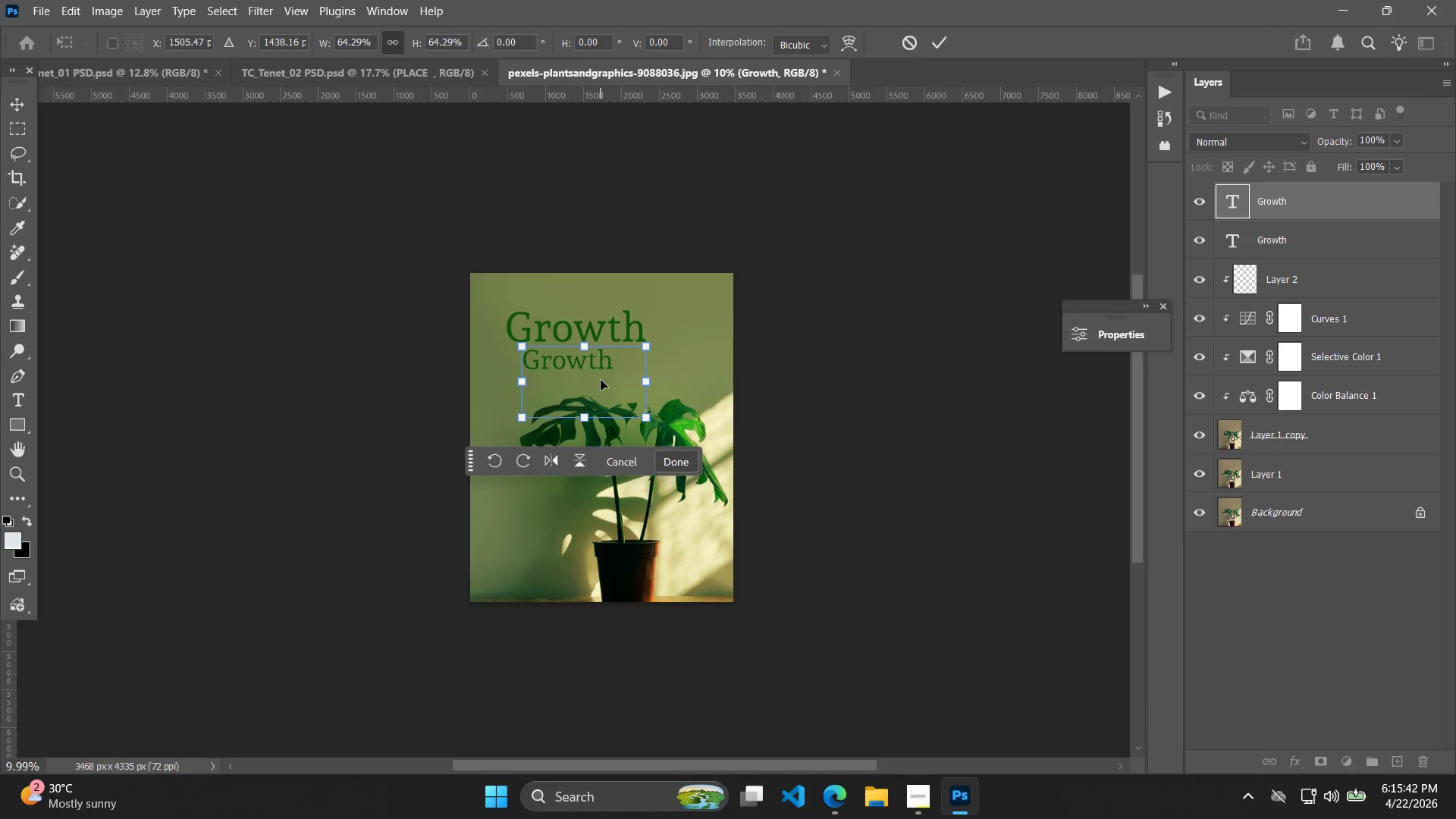 
left_click_drag(start_coordinate=[601, 380], to_coordinate=[601, 384])
 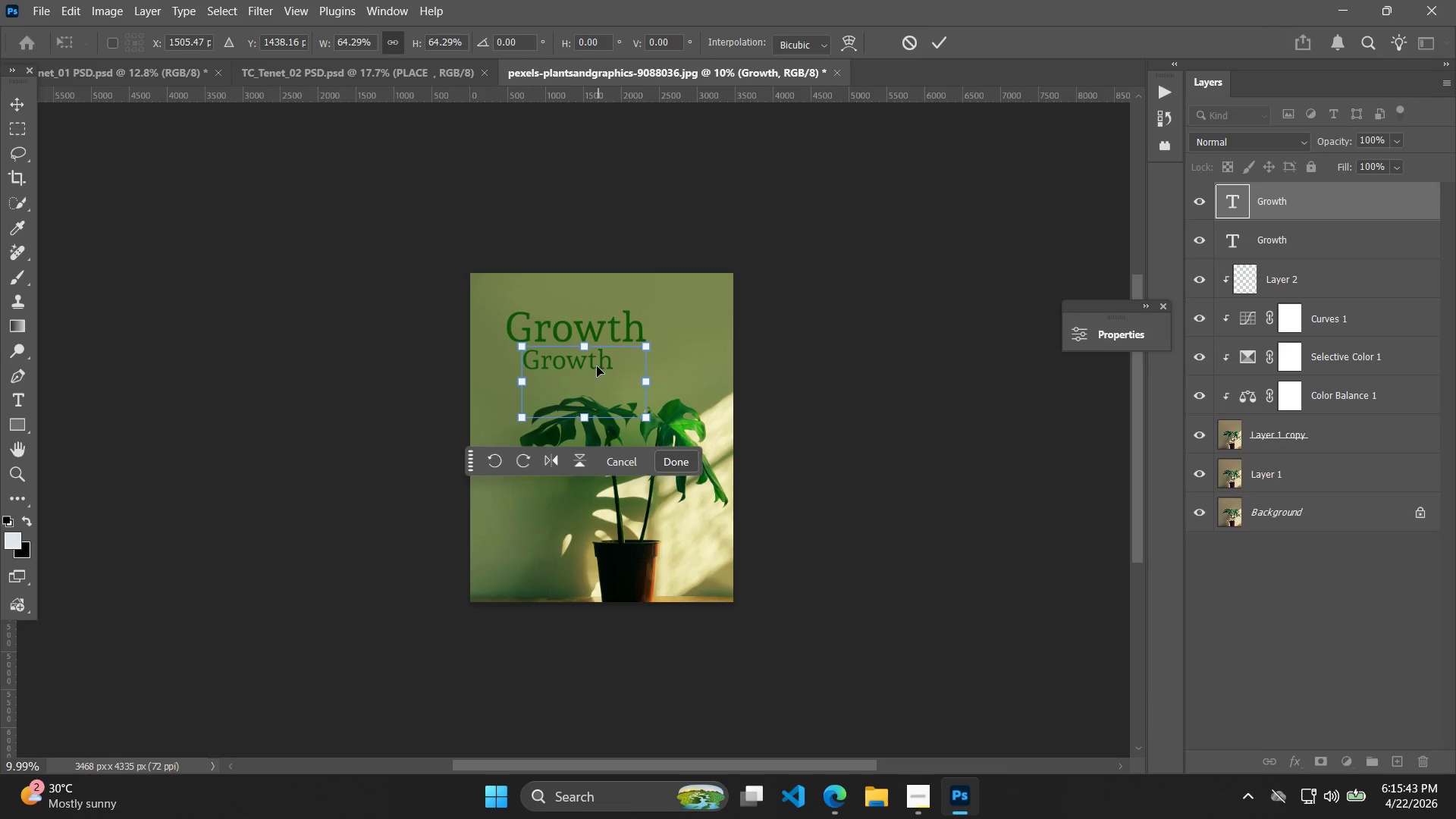 
left_click_drag(start_coordinate=[597, 366], to_coordinate=[598, 374])
 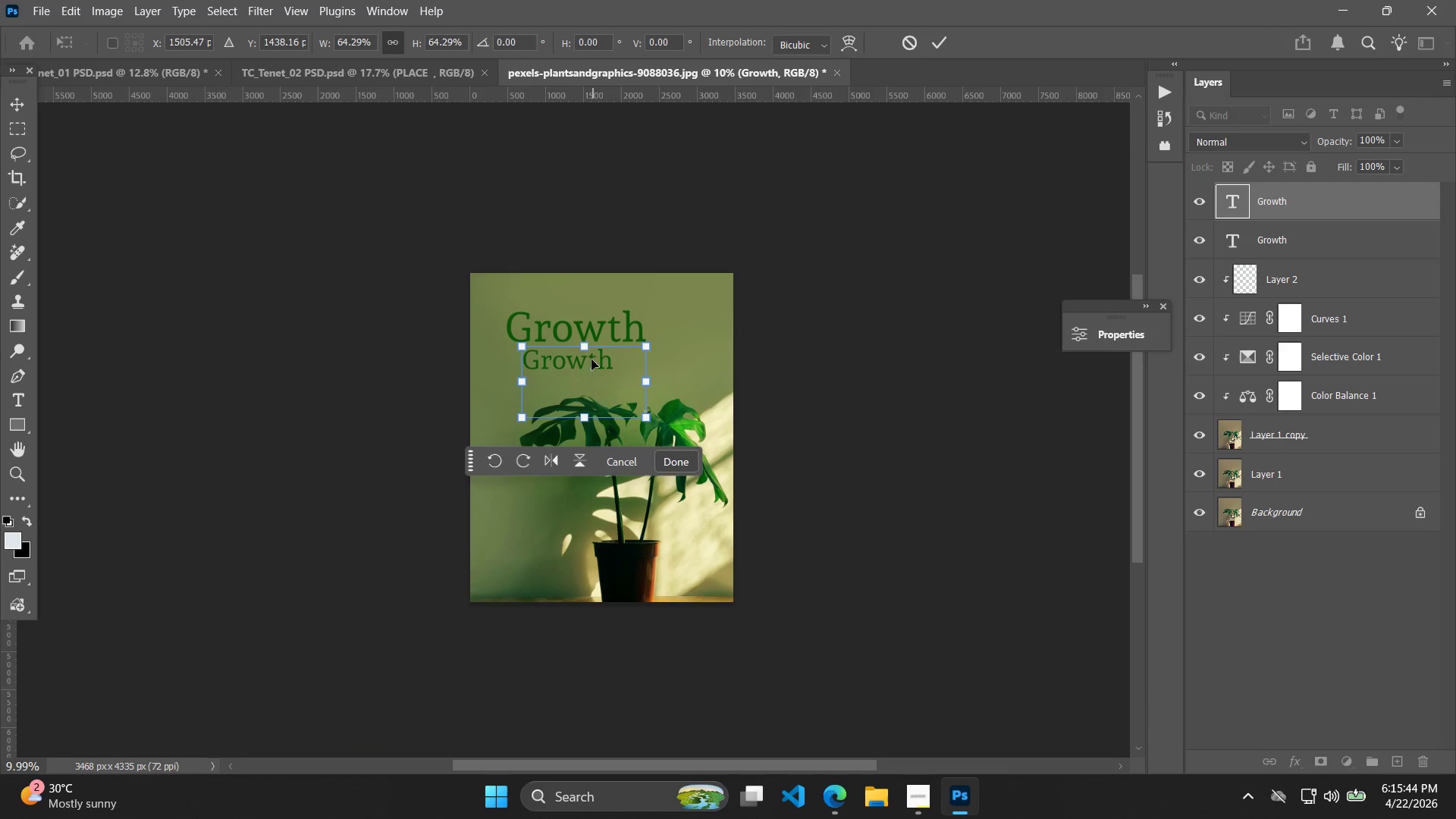 
left_click_drag(start_coordinate=[591, 357], to_coordinate=[592, 367])
 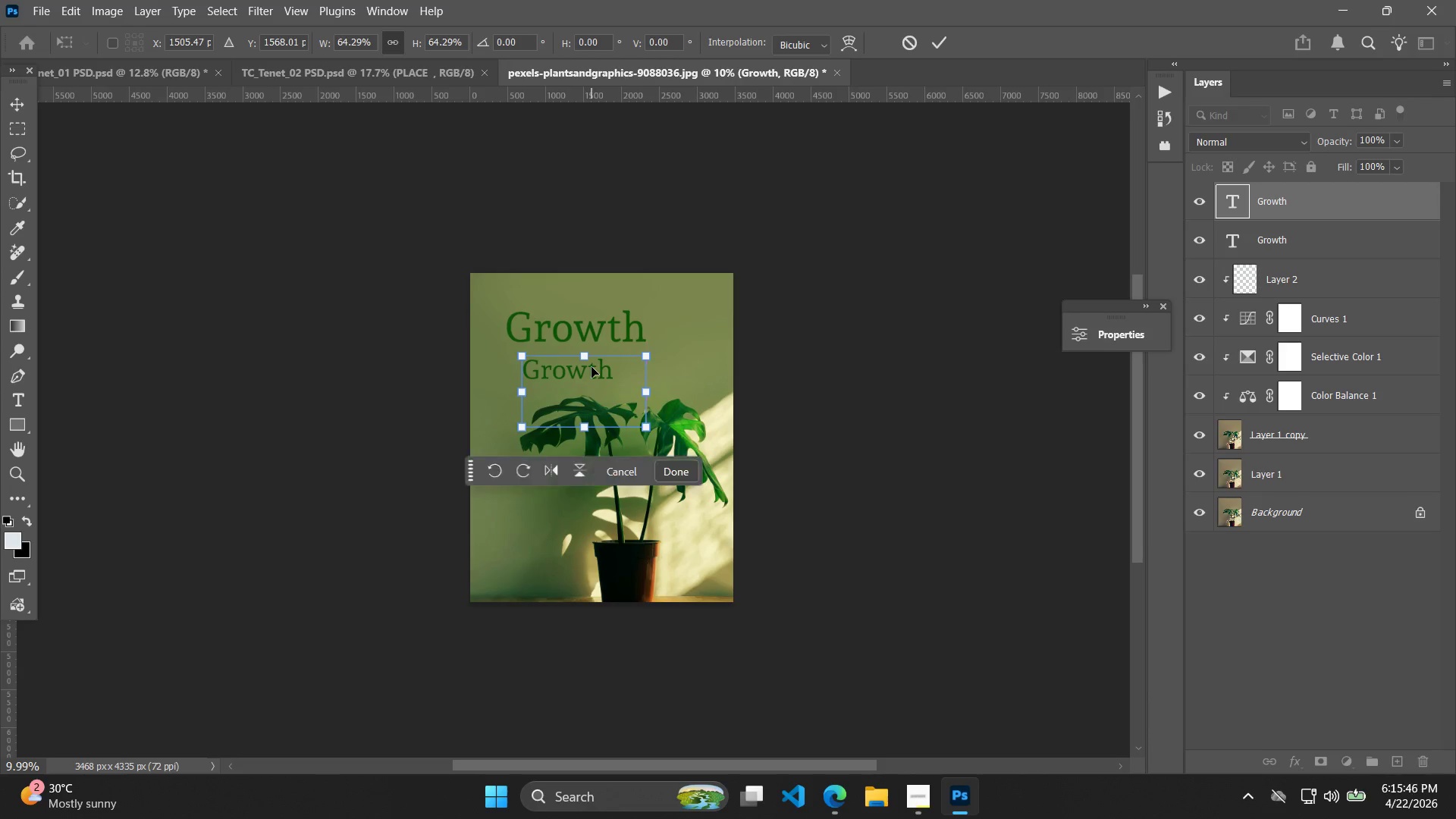 
double_click([592, 367])
 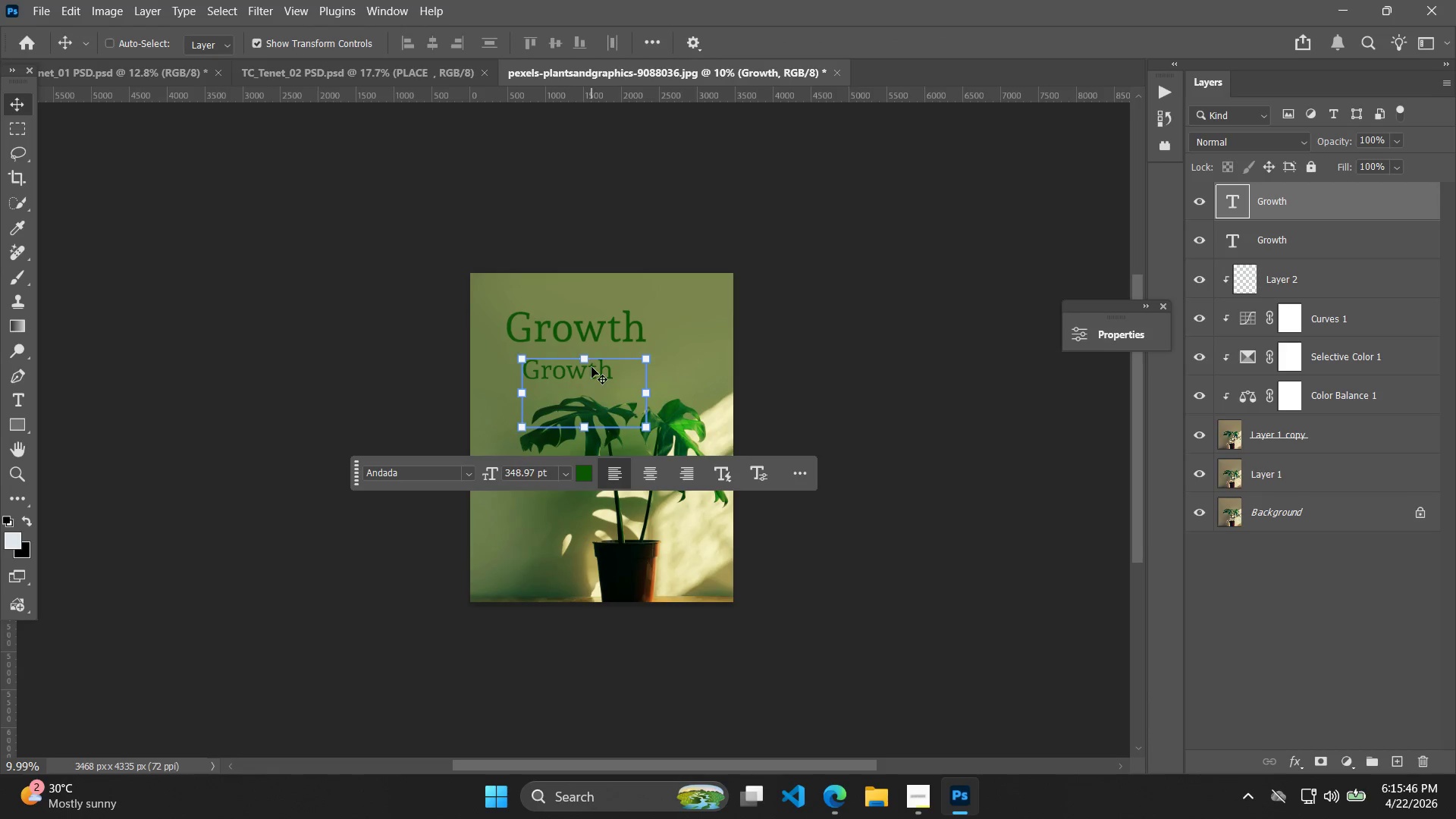 
double_click([591, 372])
 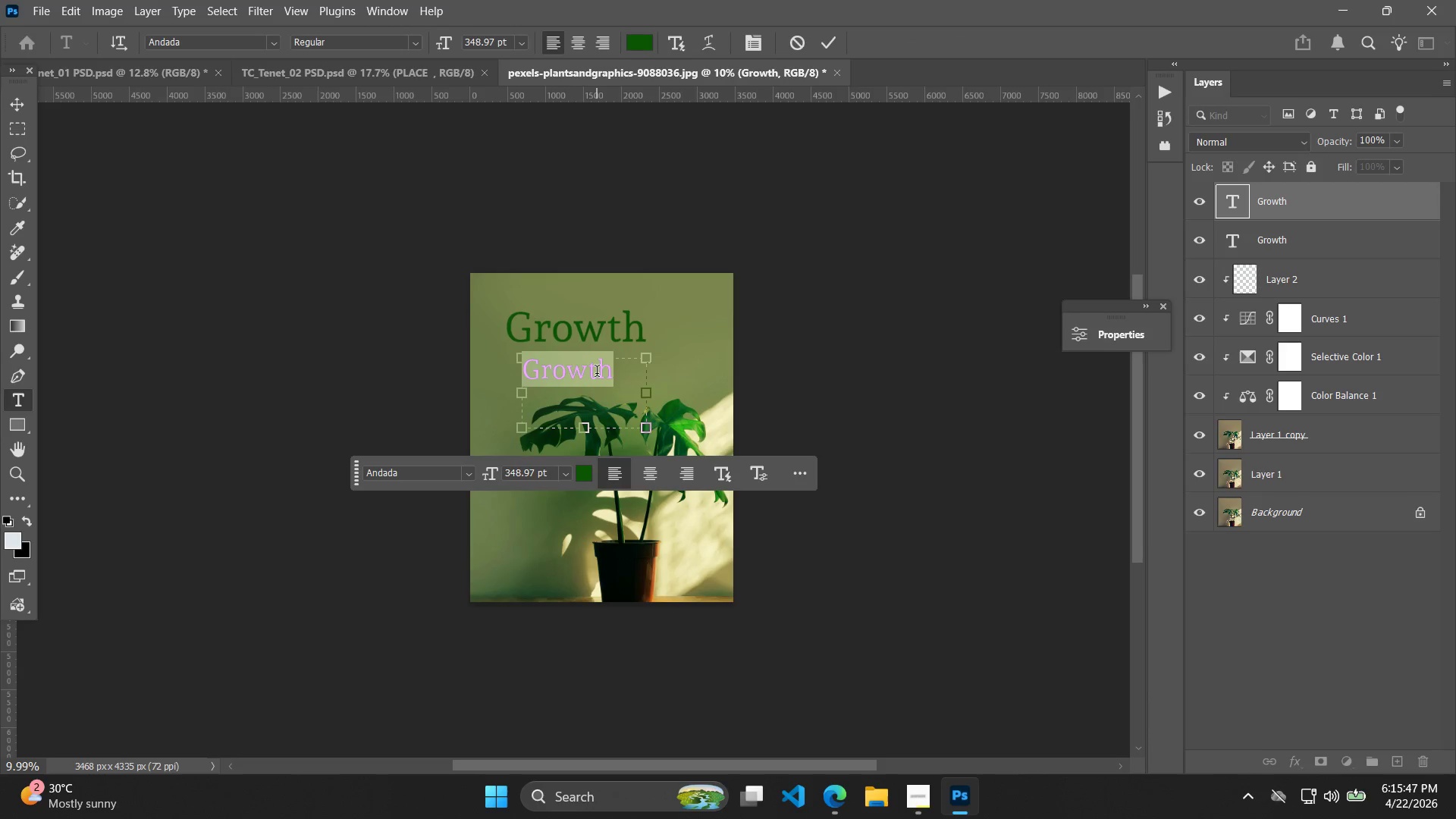 
type(is)
key(Backspace)
key(Backspace)
type(IS QUIET)
 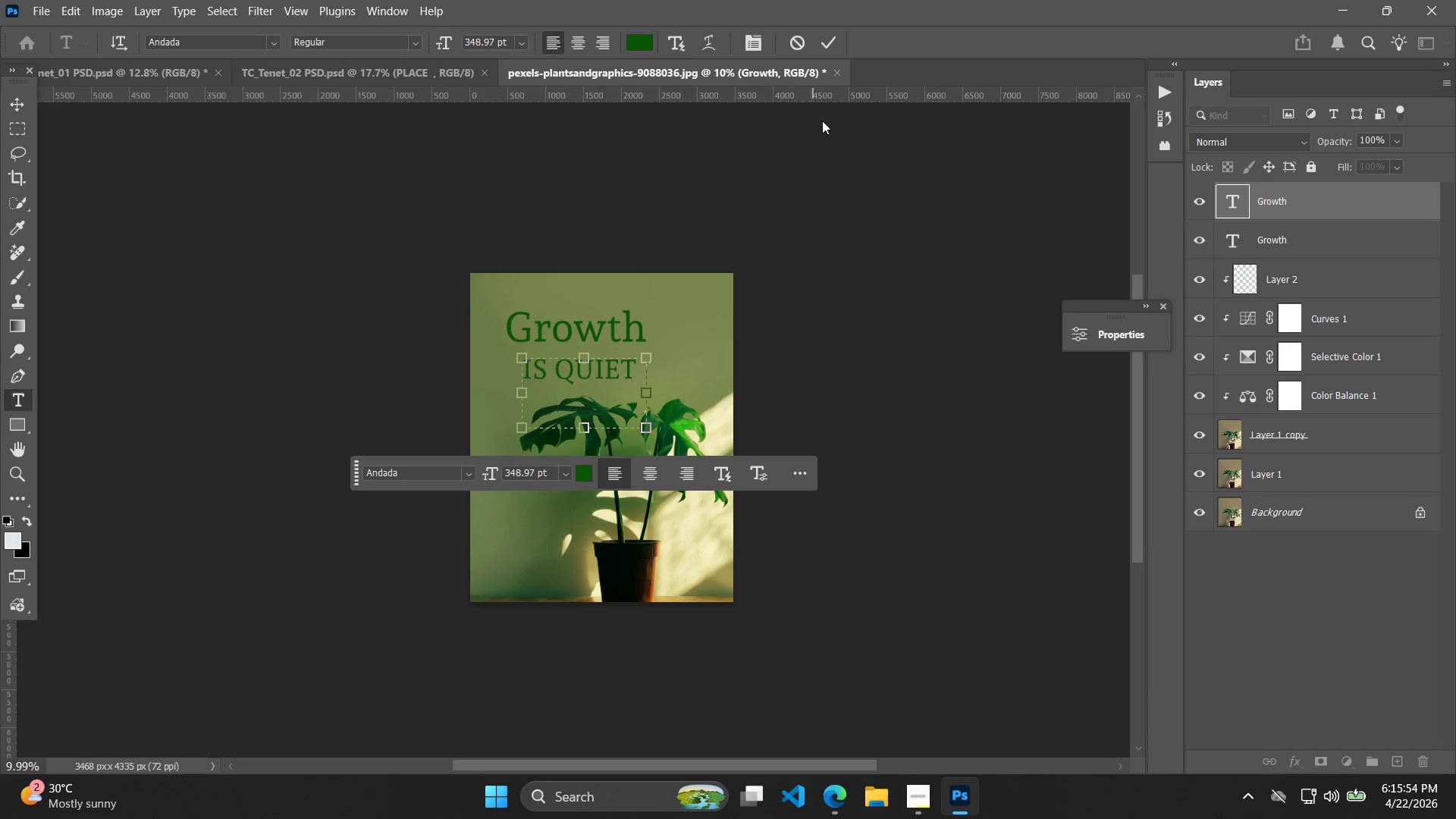 
left_click([823, 46])
 